 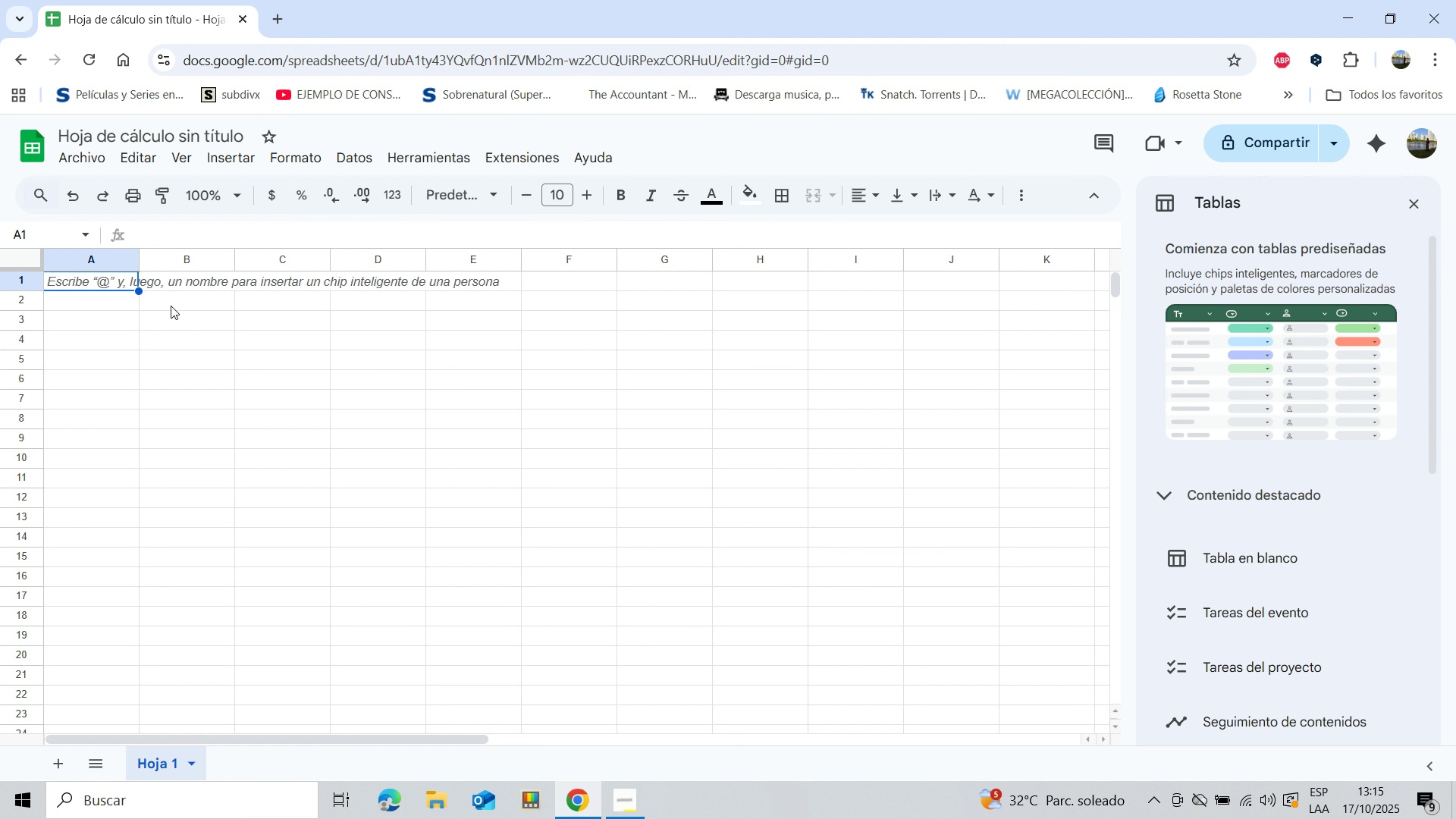 
left_click([102, 313])
 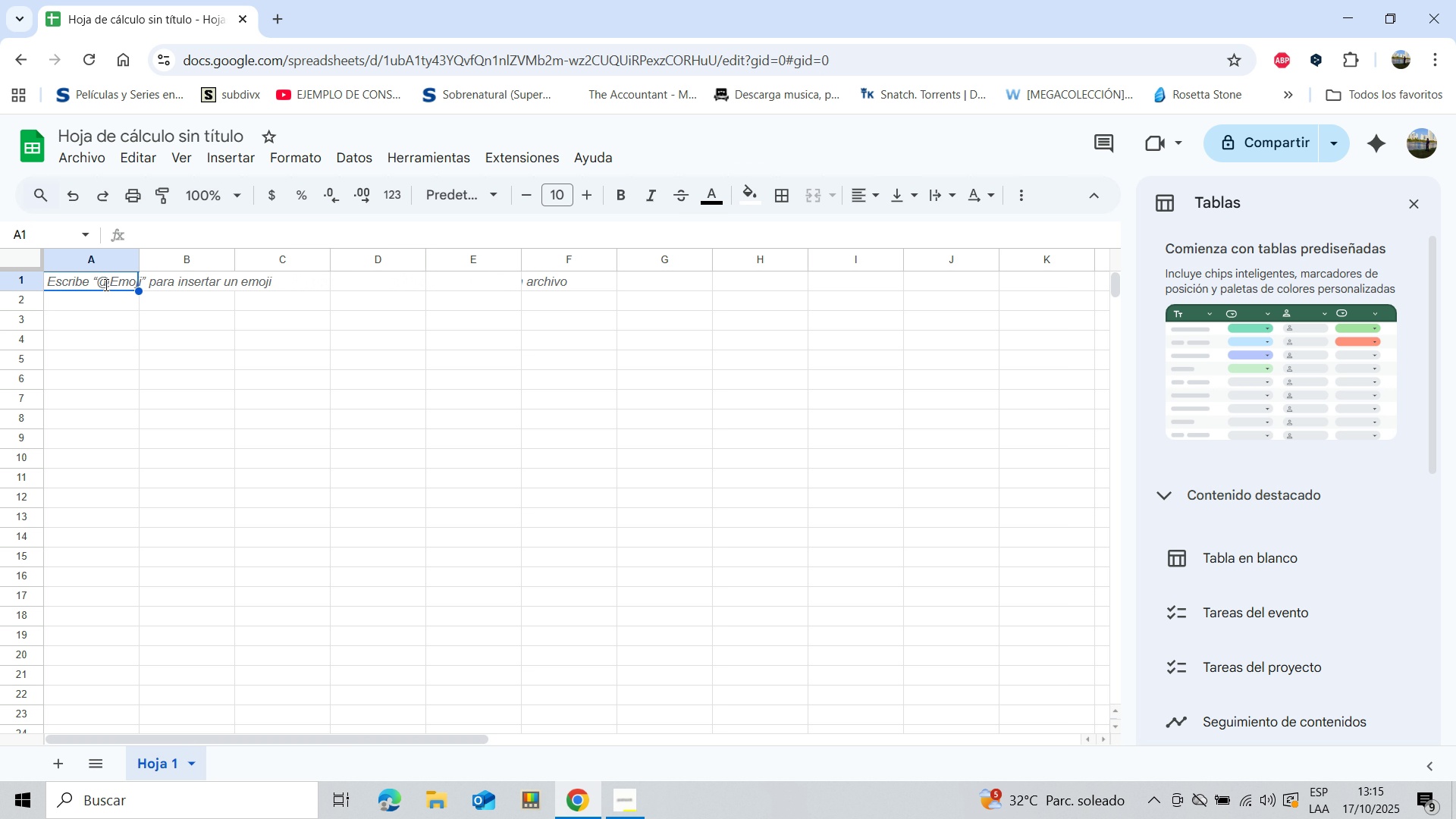 
type(Program)
 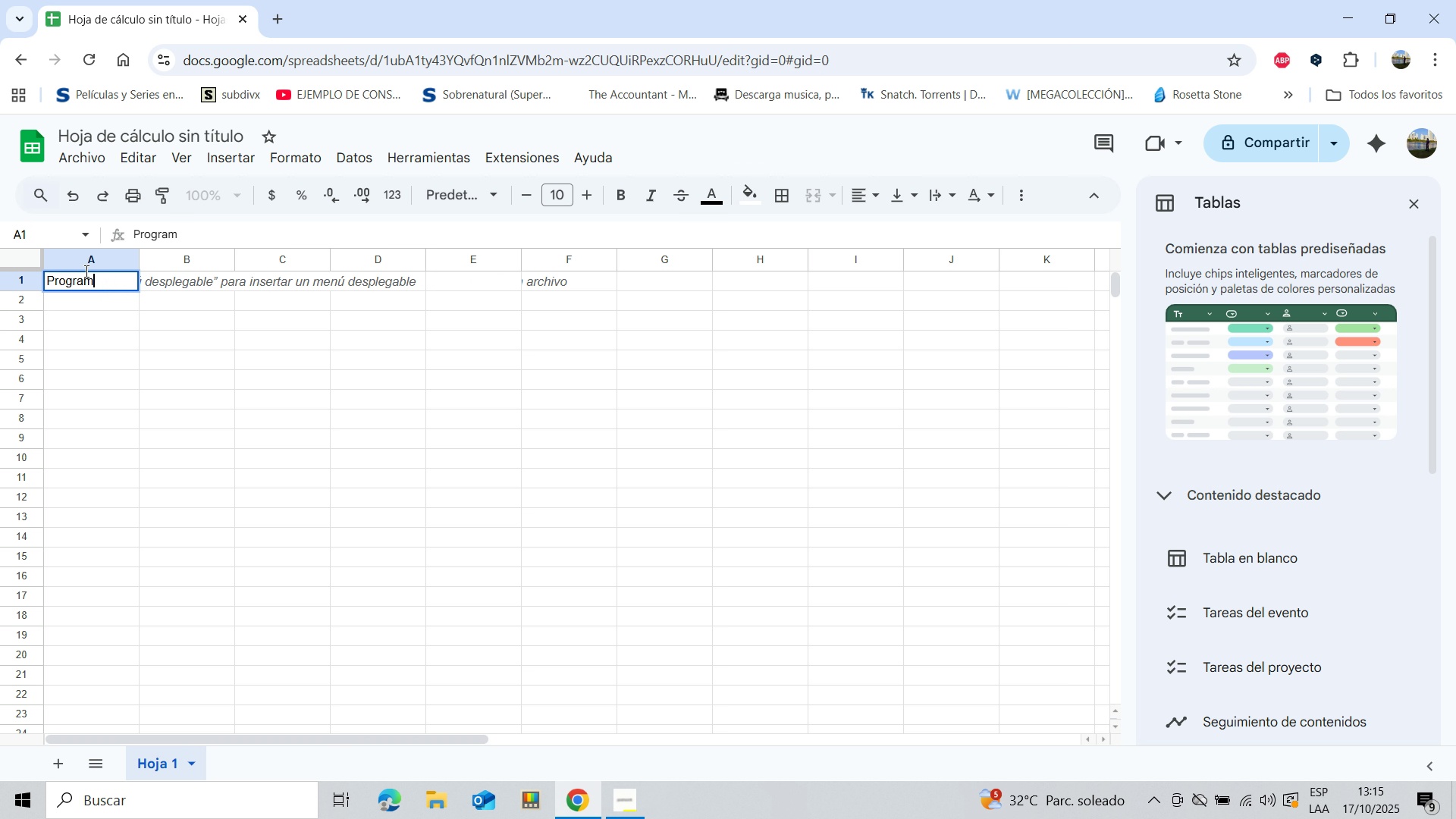 
left_click([200, 274])
 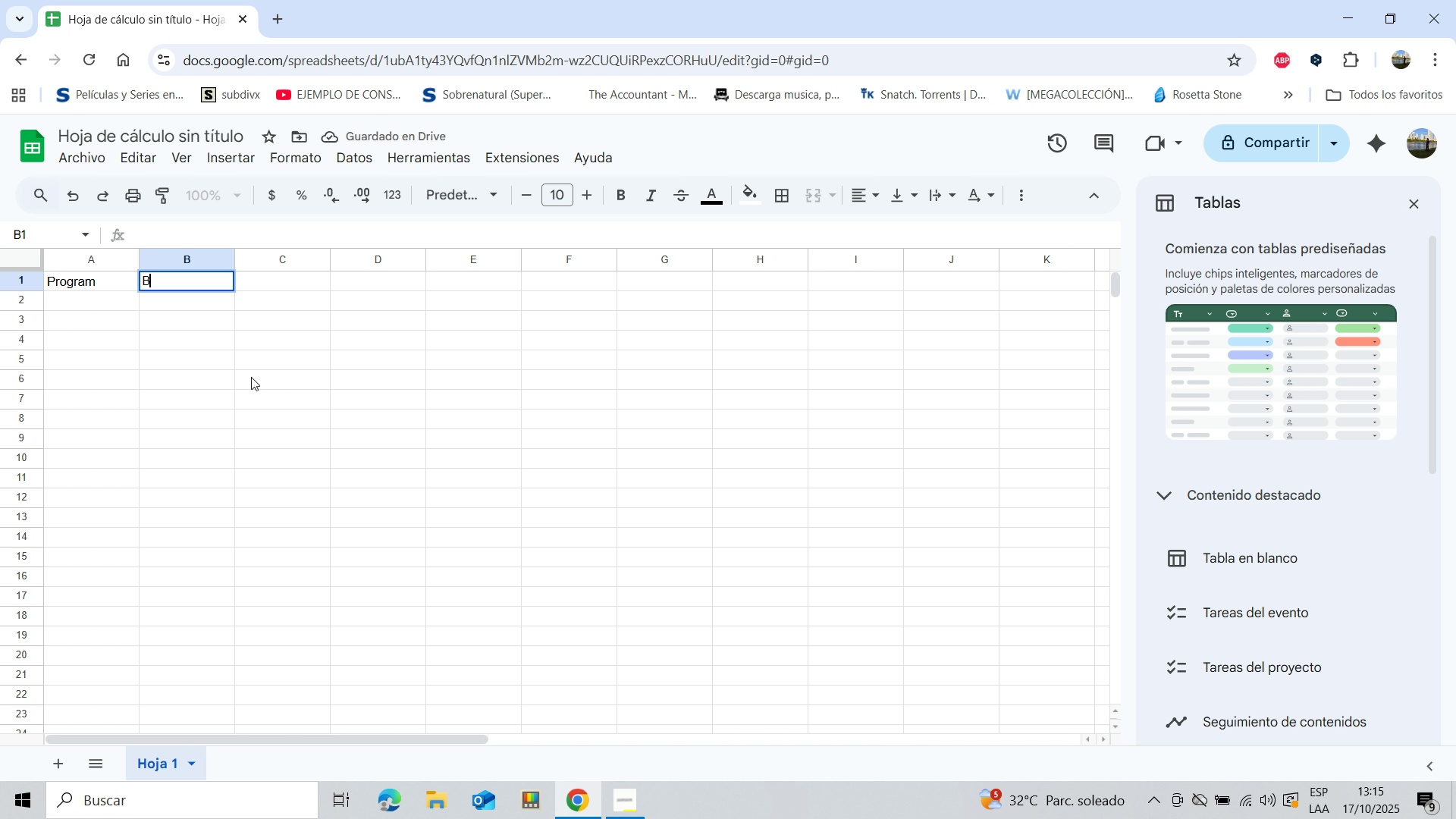 
type(Buud)
key(Backspace)
key(Backspace)
type(dget Allocated)
 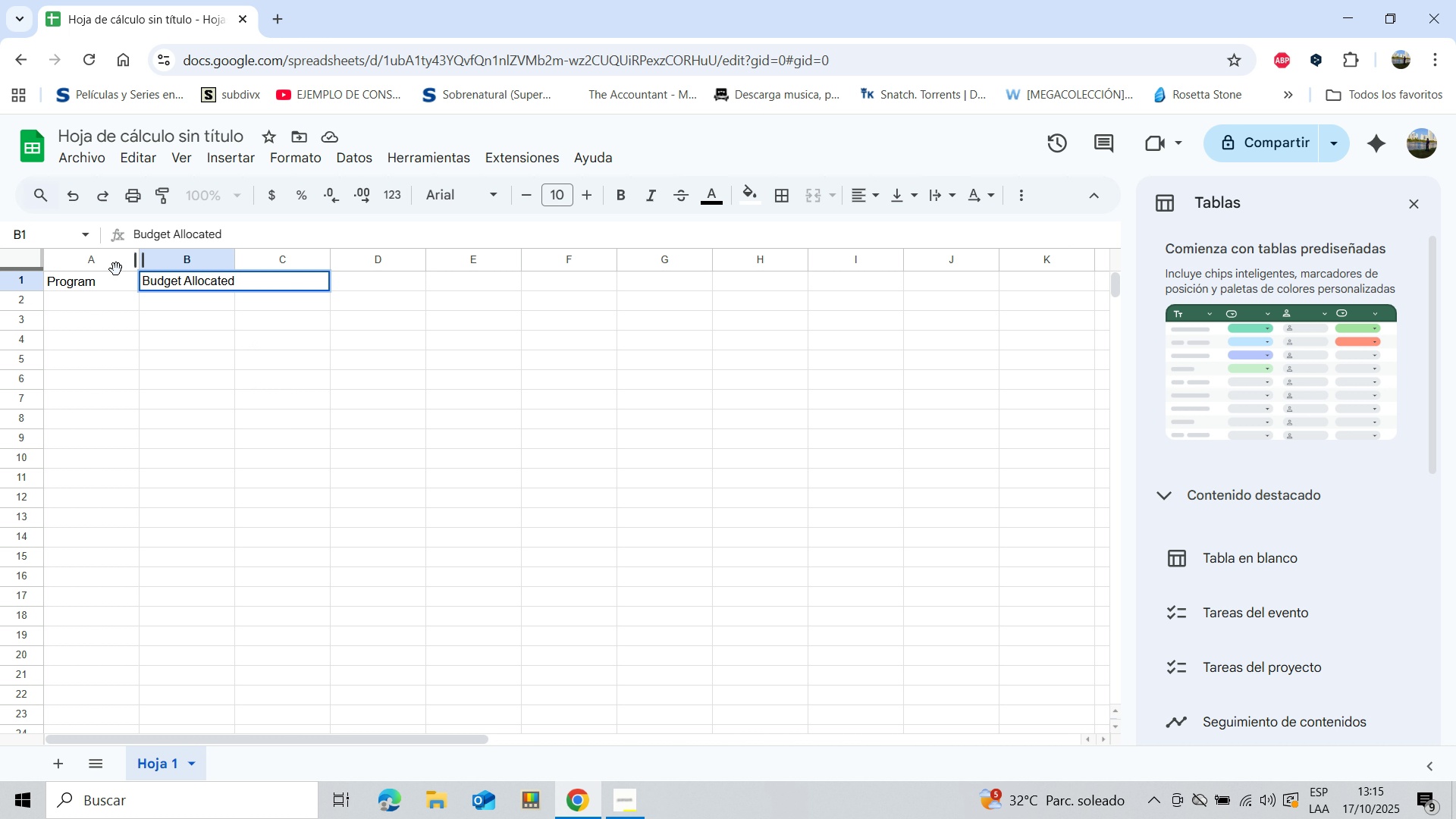 
left_click([86, 287])
 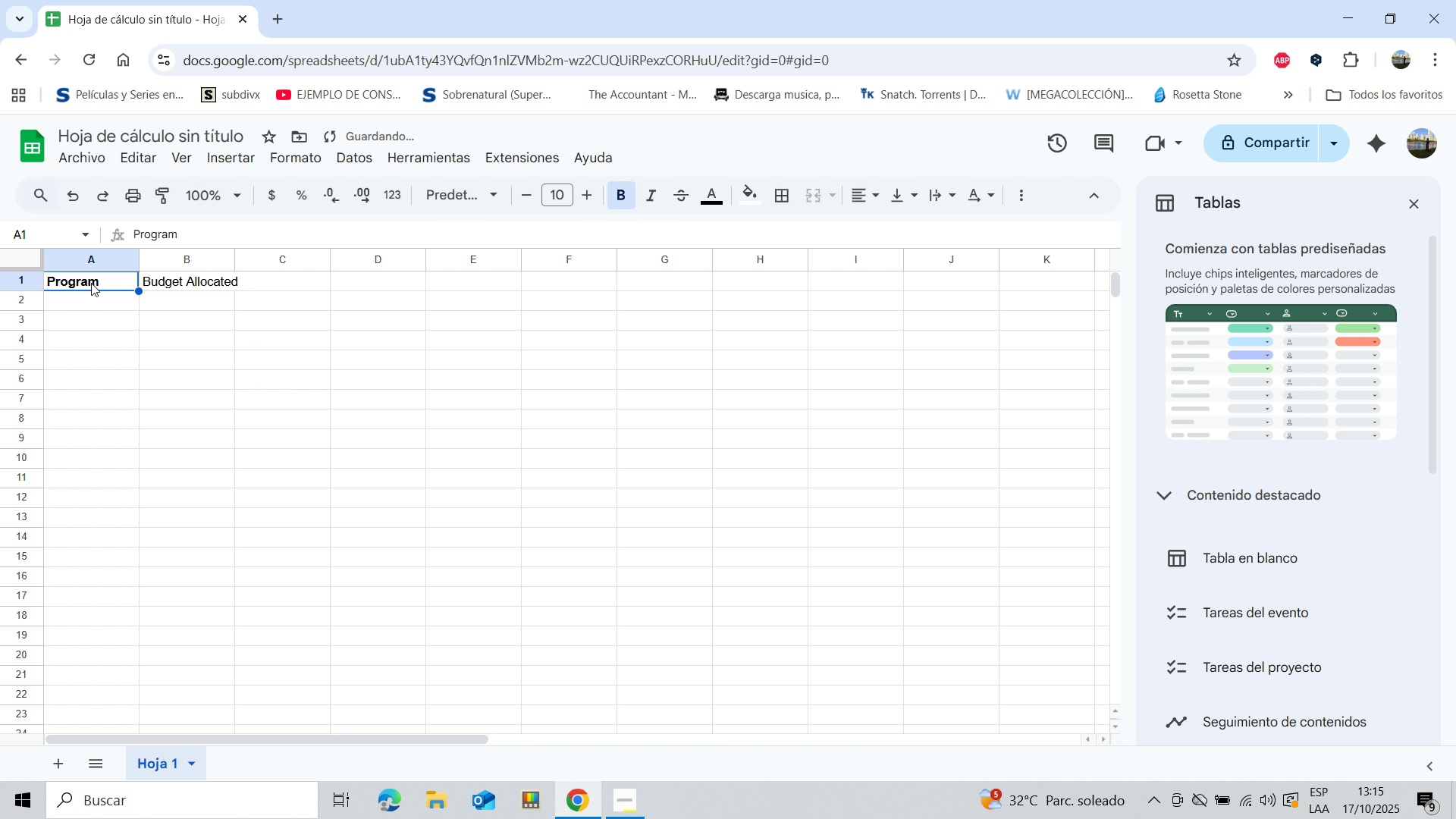 
key(Control+B)
 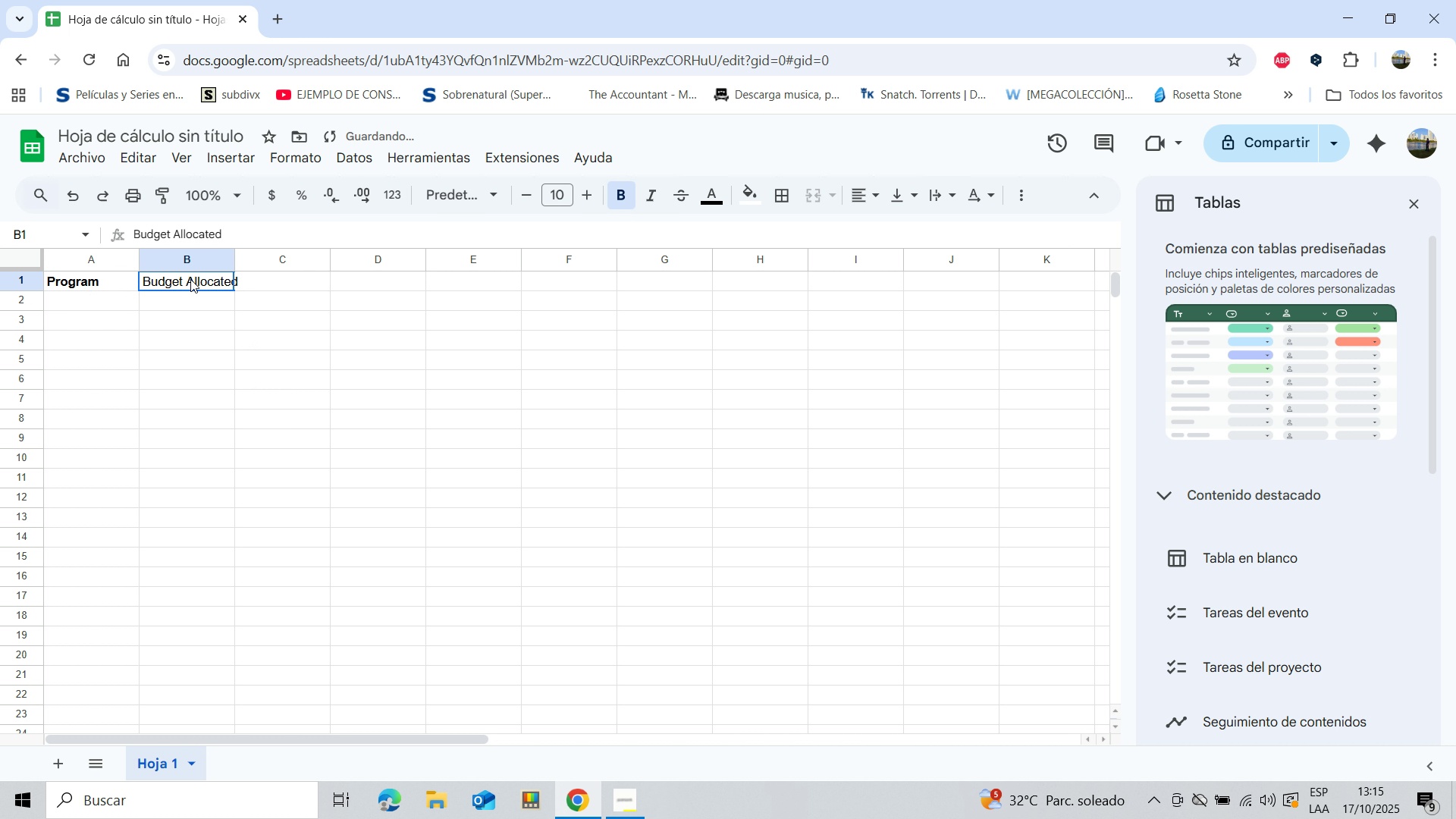 
left_click([190, 279])
 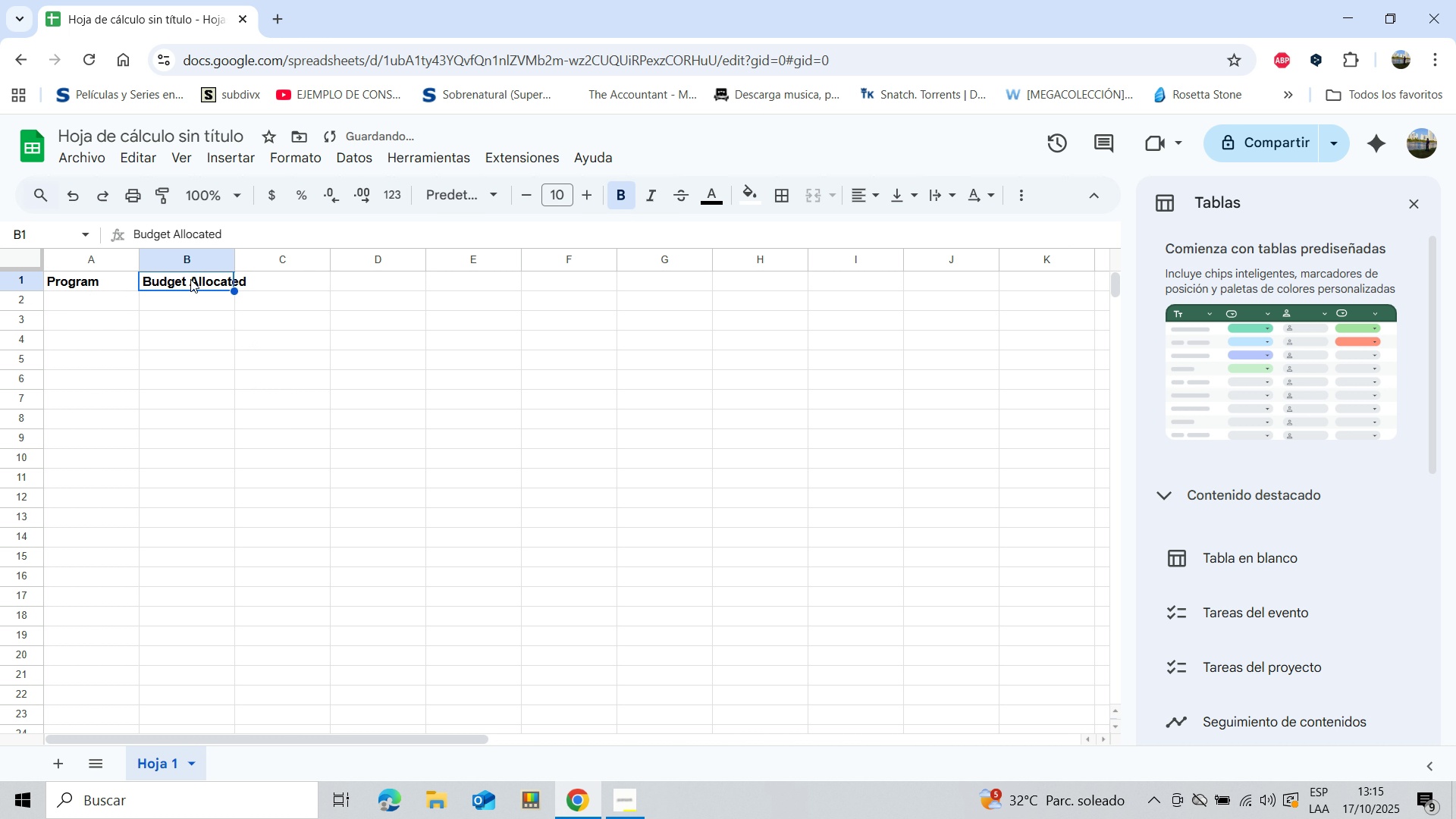 
key(Control+B)
 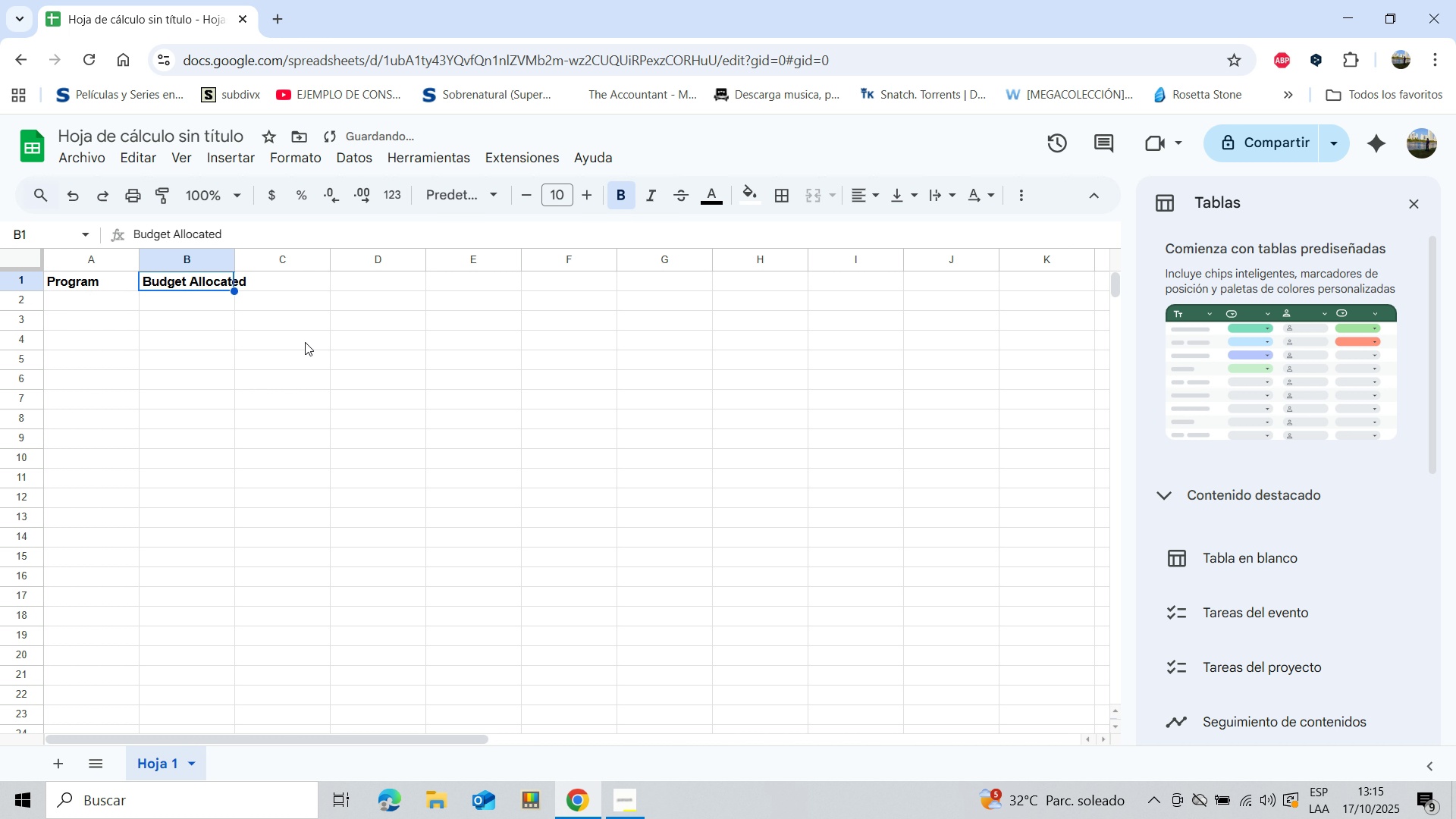 
left_click([342, 350])
 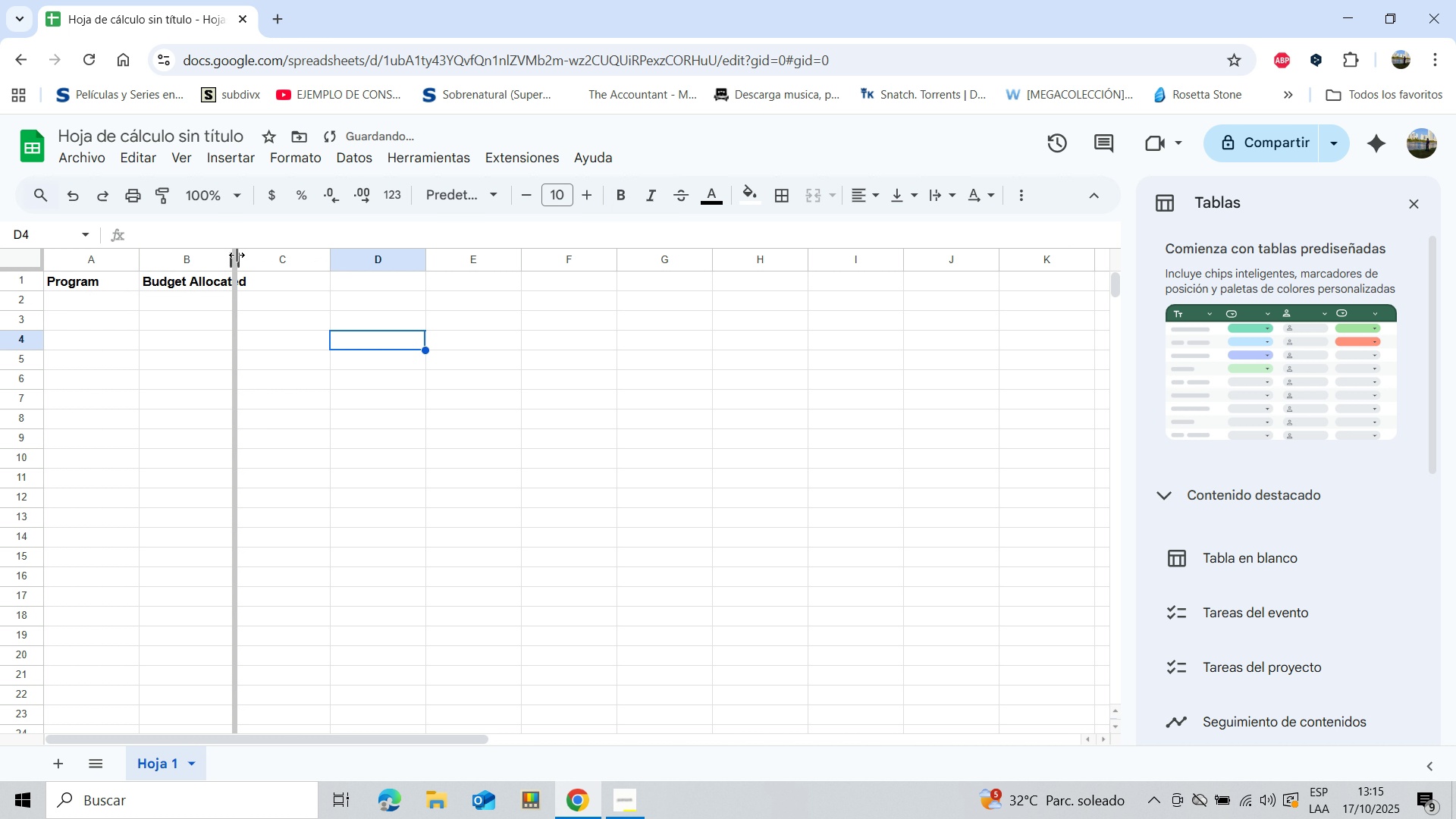 
left_click_drag(start_coordinate=[237, 255], to_coordinate=[257, 259])
 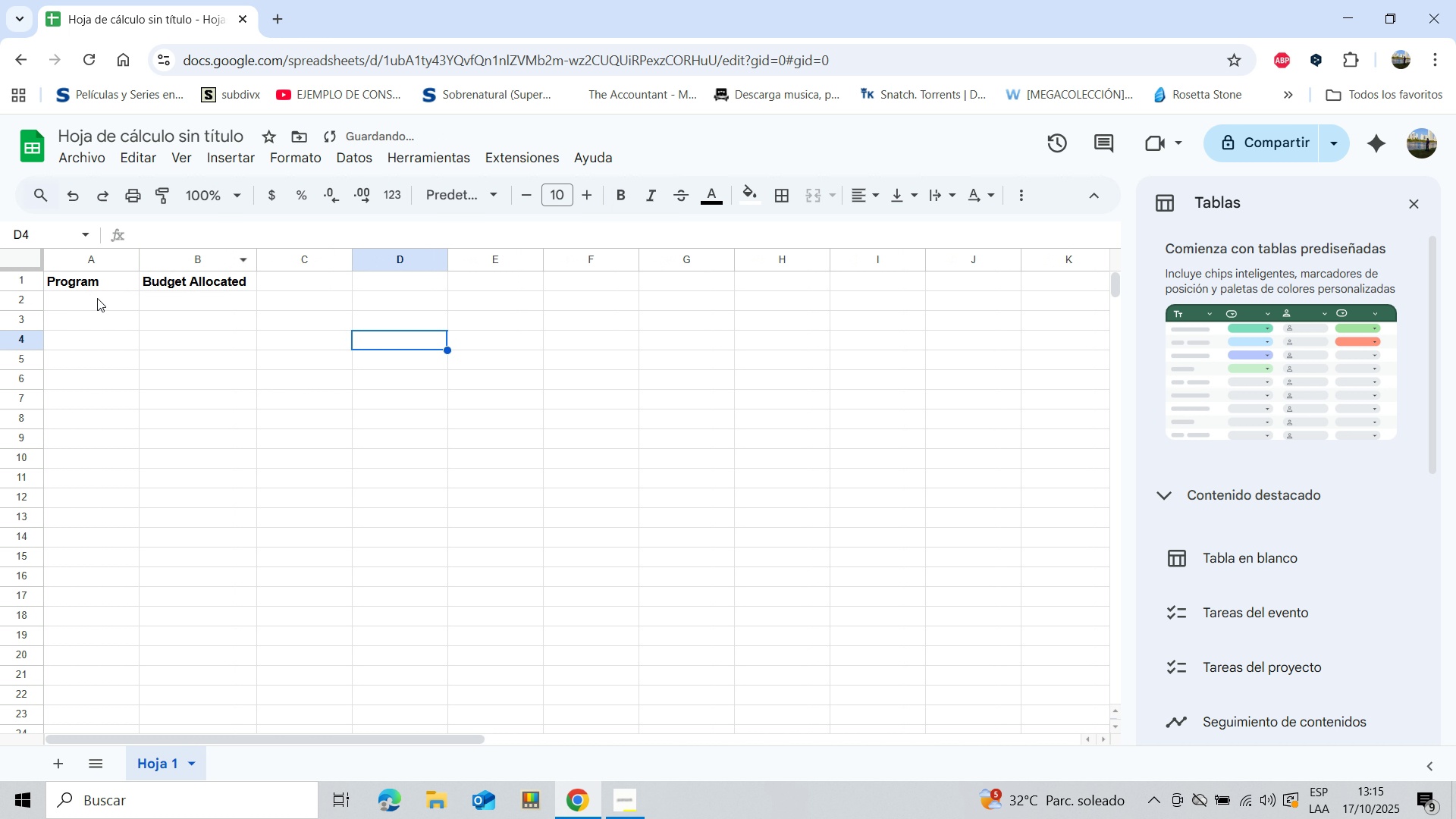 
left_click([96, 298])
 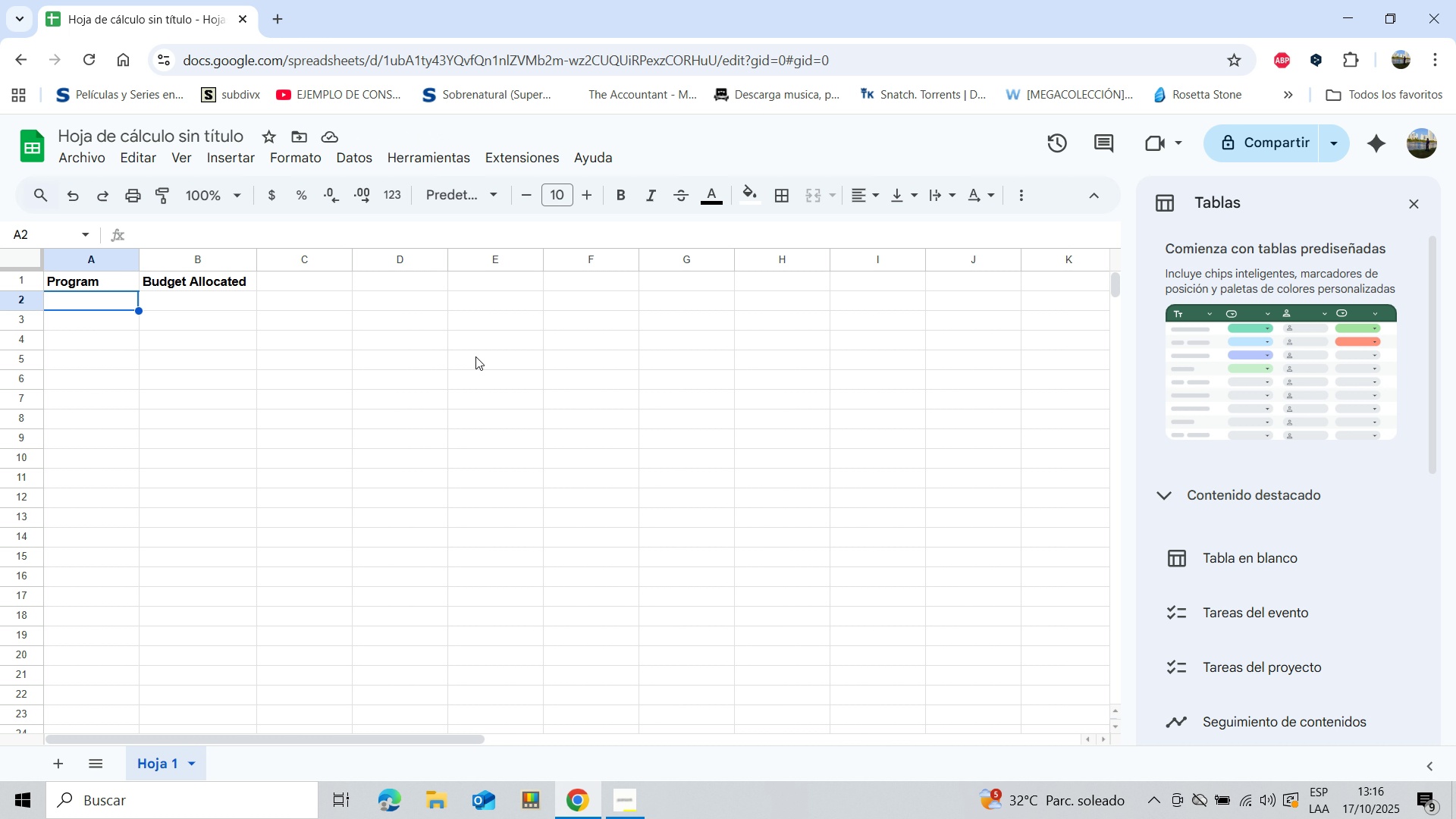 
type(Administration)
 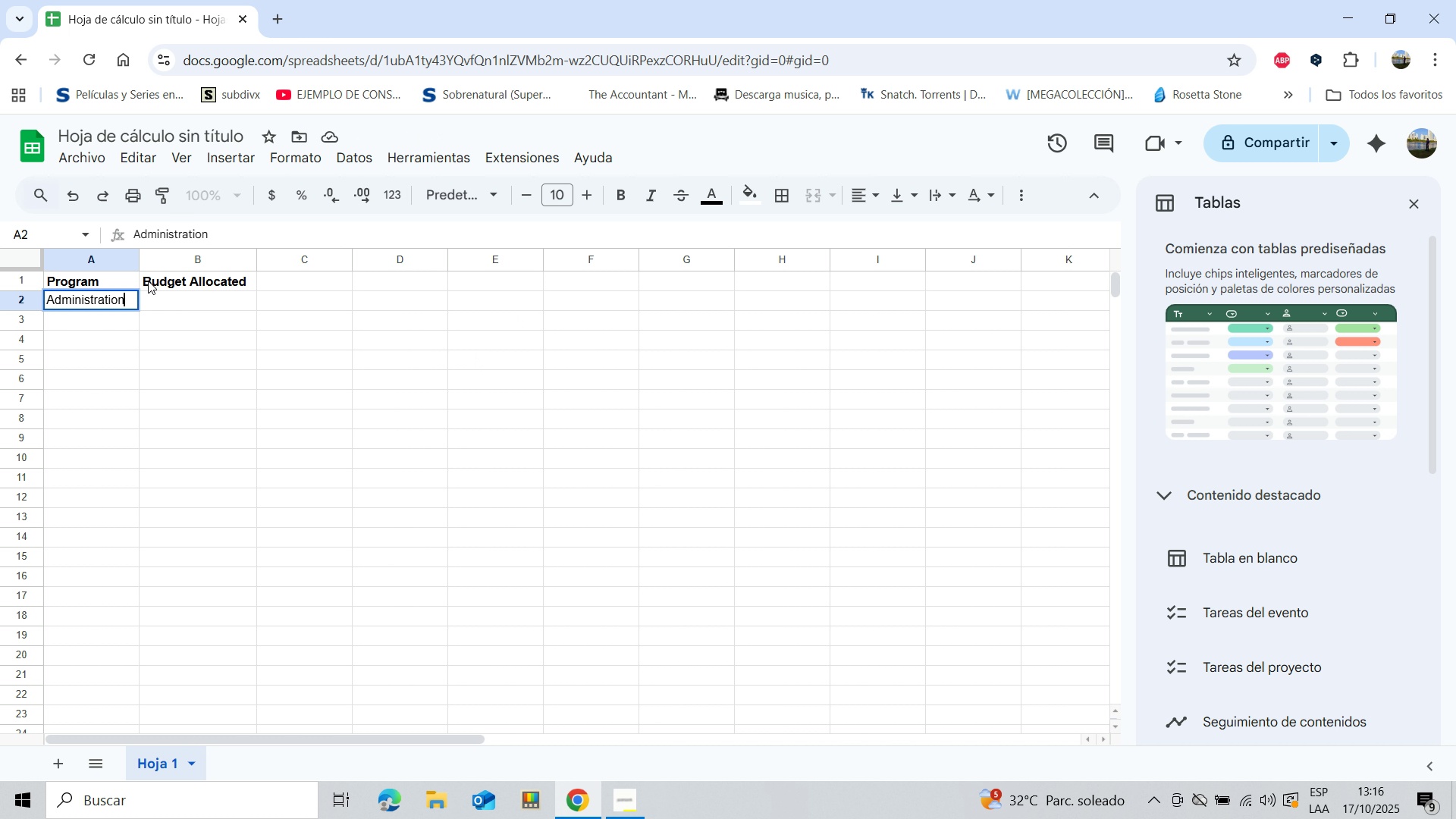 
left_click([180, 292])
 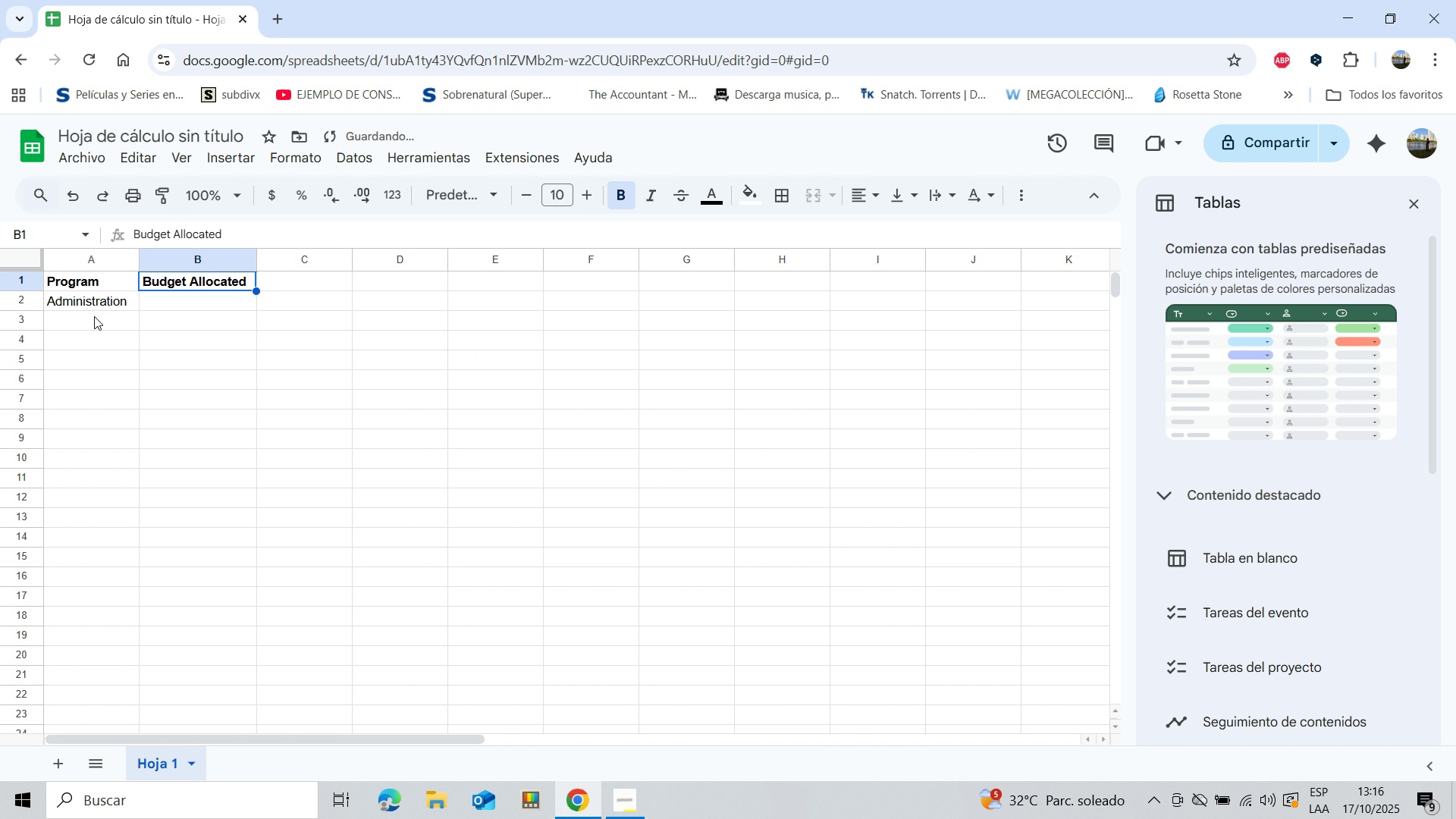 
left_click([94, 316])
 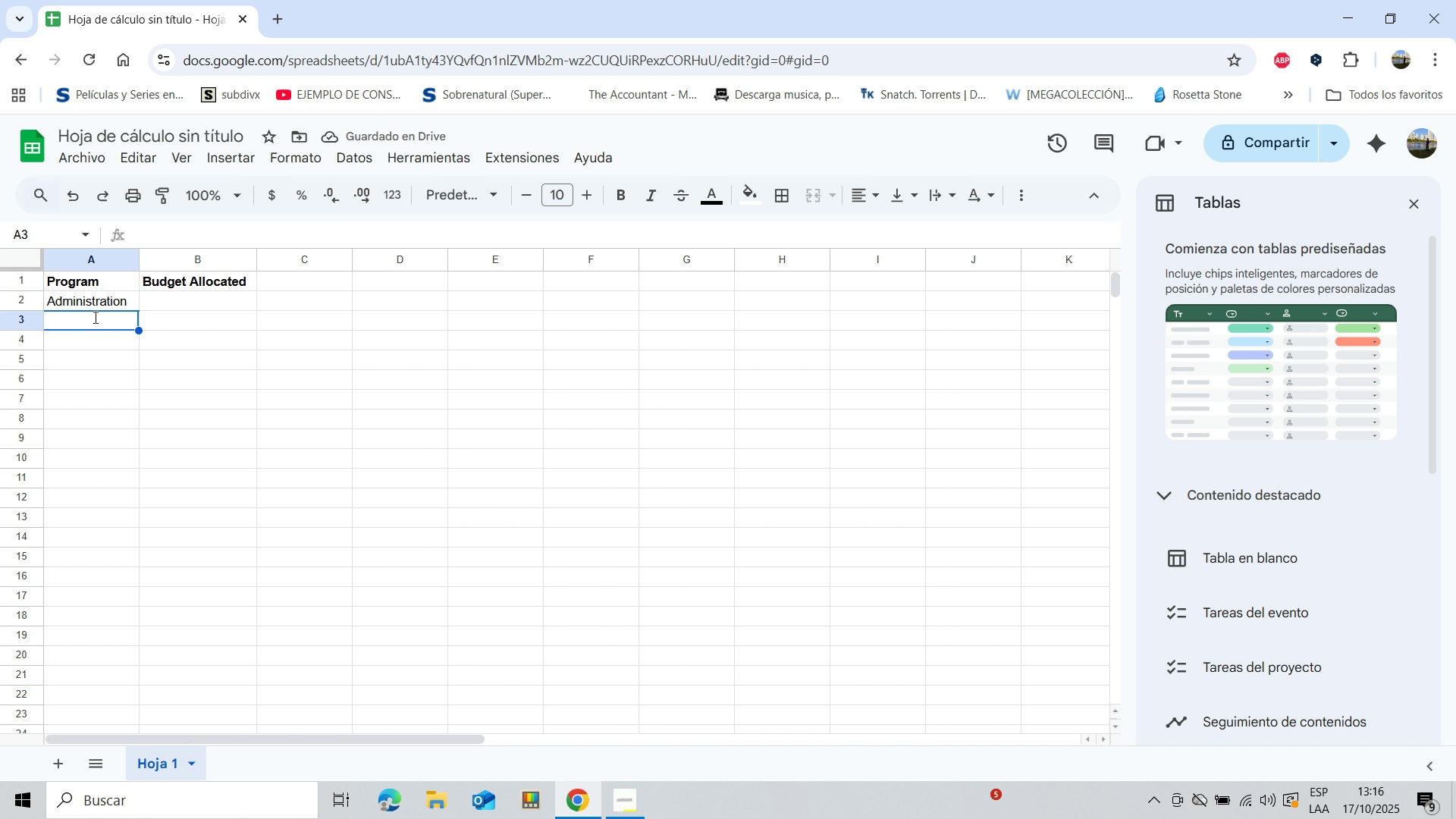 
type(Early )
 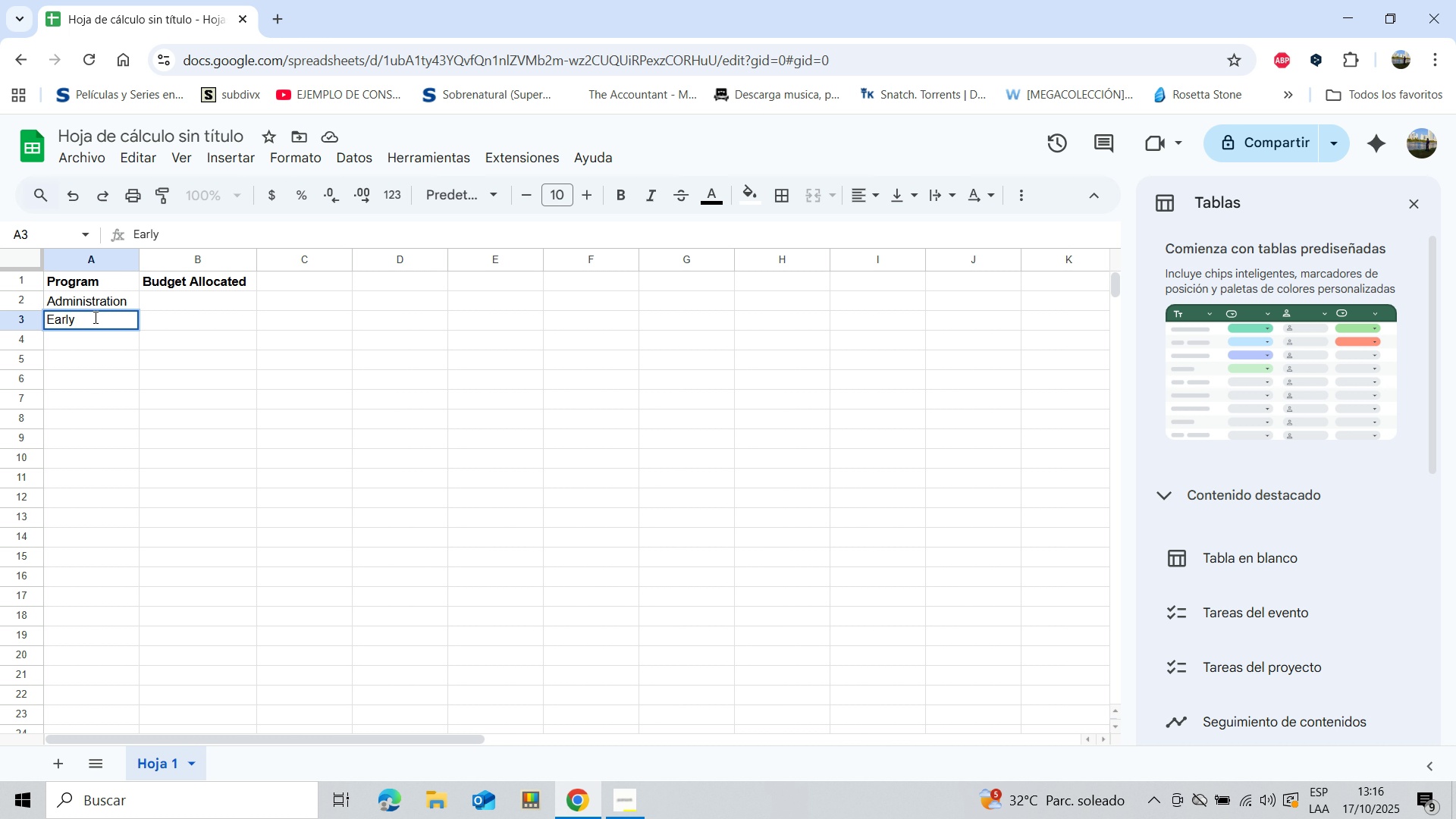 
type(WE)
key(Backspace)
key(Backspace)
type(Education)
 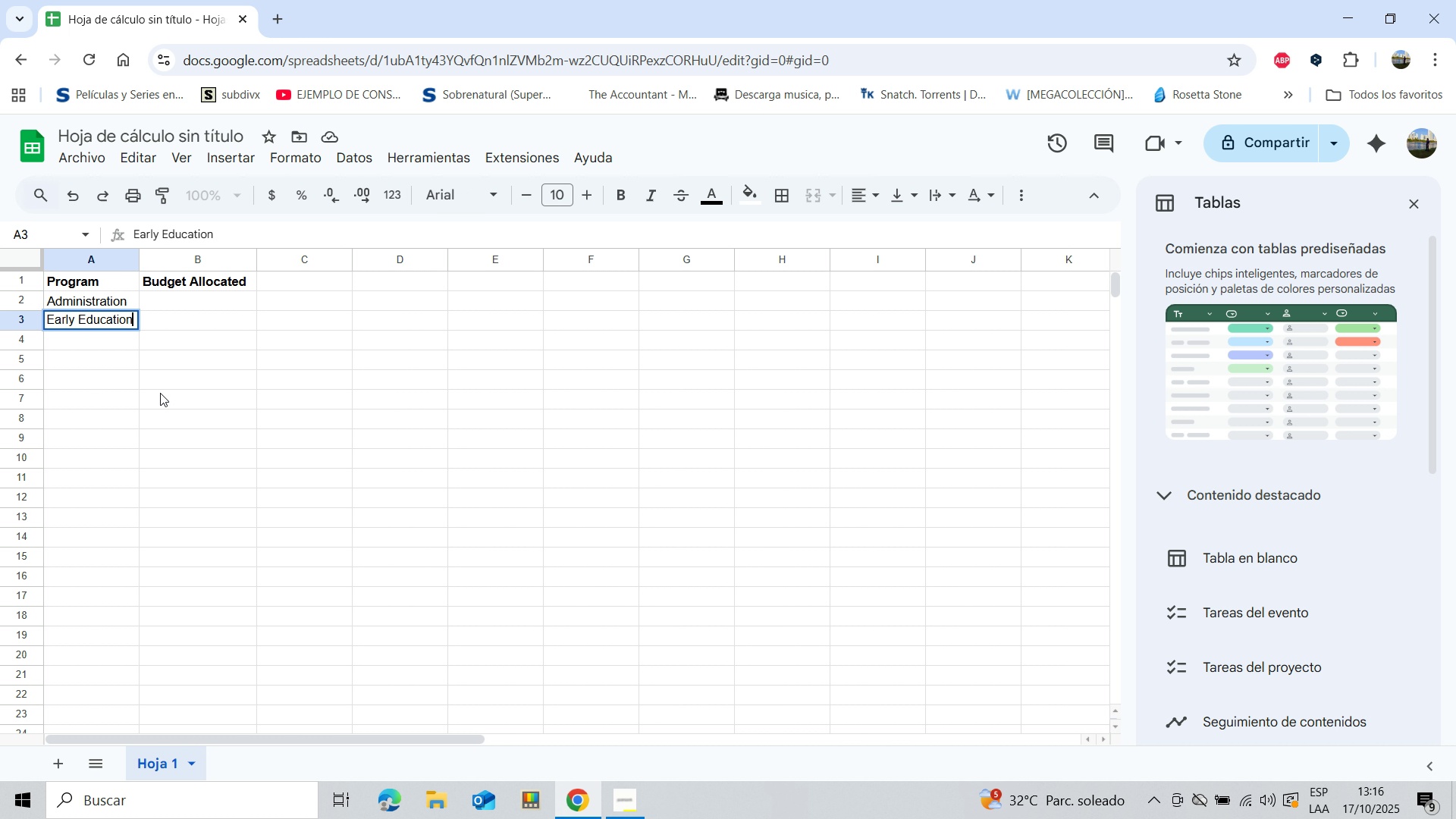 
left_click([75, 334])
 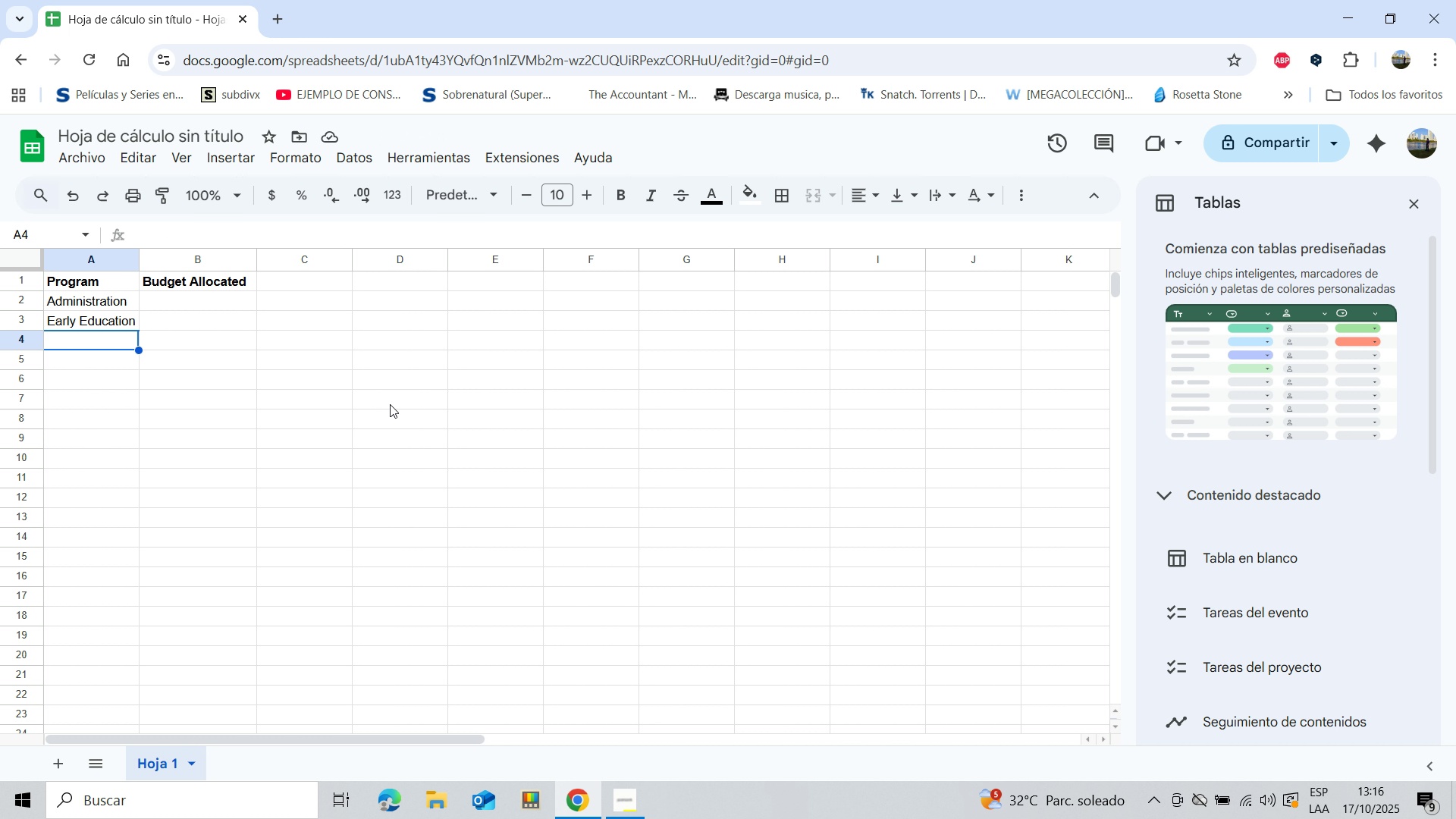 
wait(8.35)
 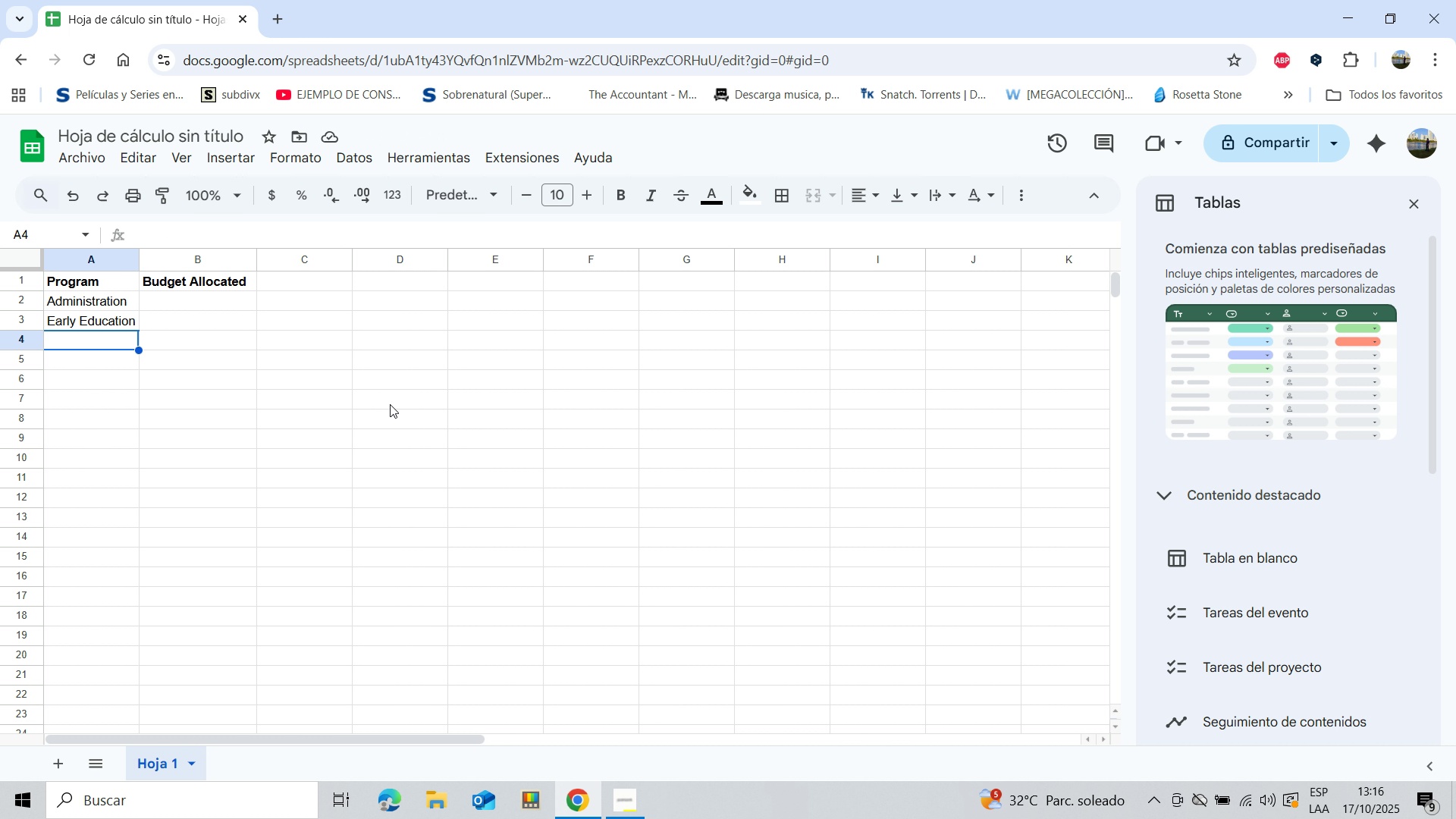 
type(Elemtat)
key(Backspace)
type(ry)
 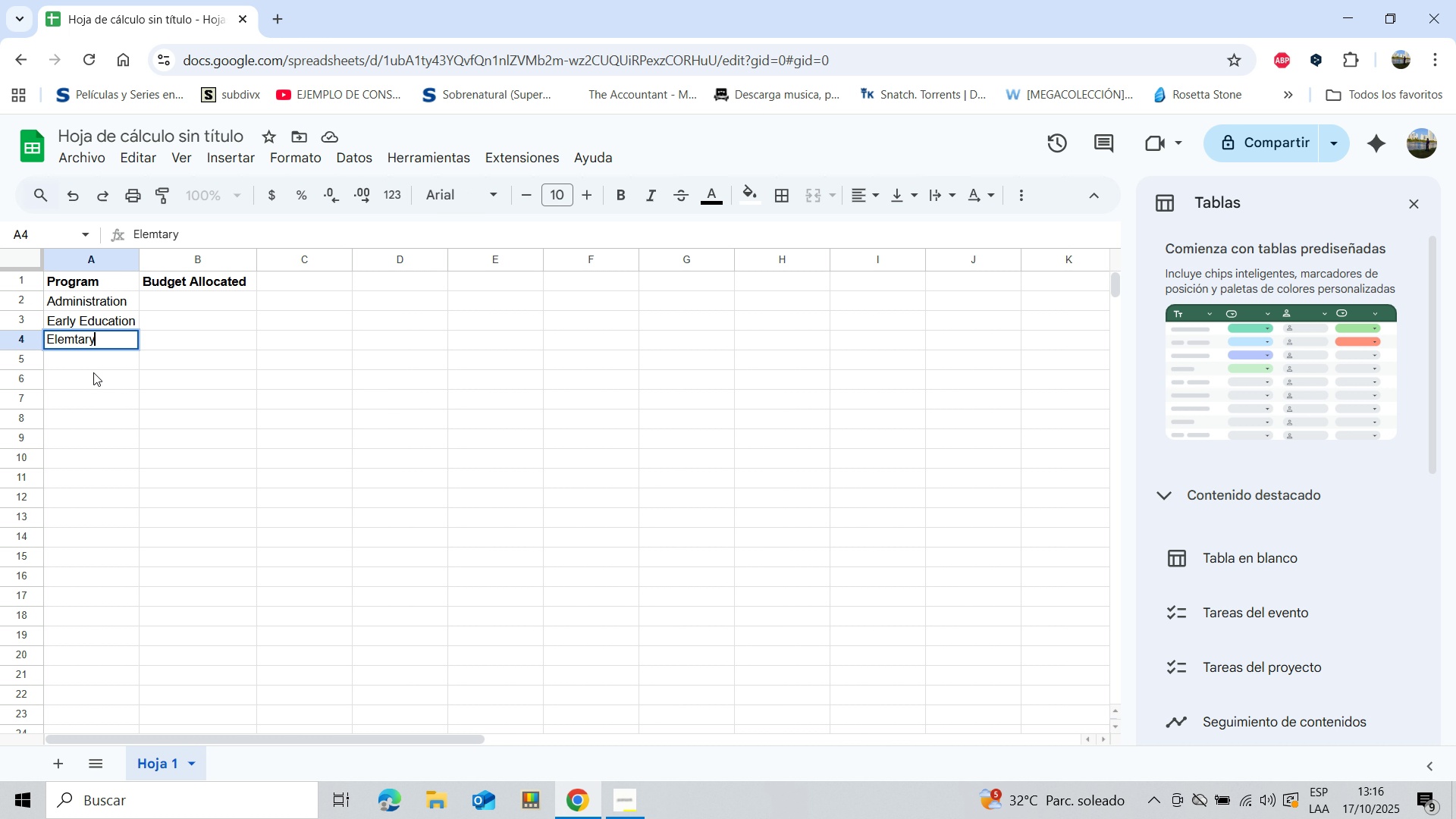 
left_click([93, 357])
 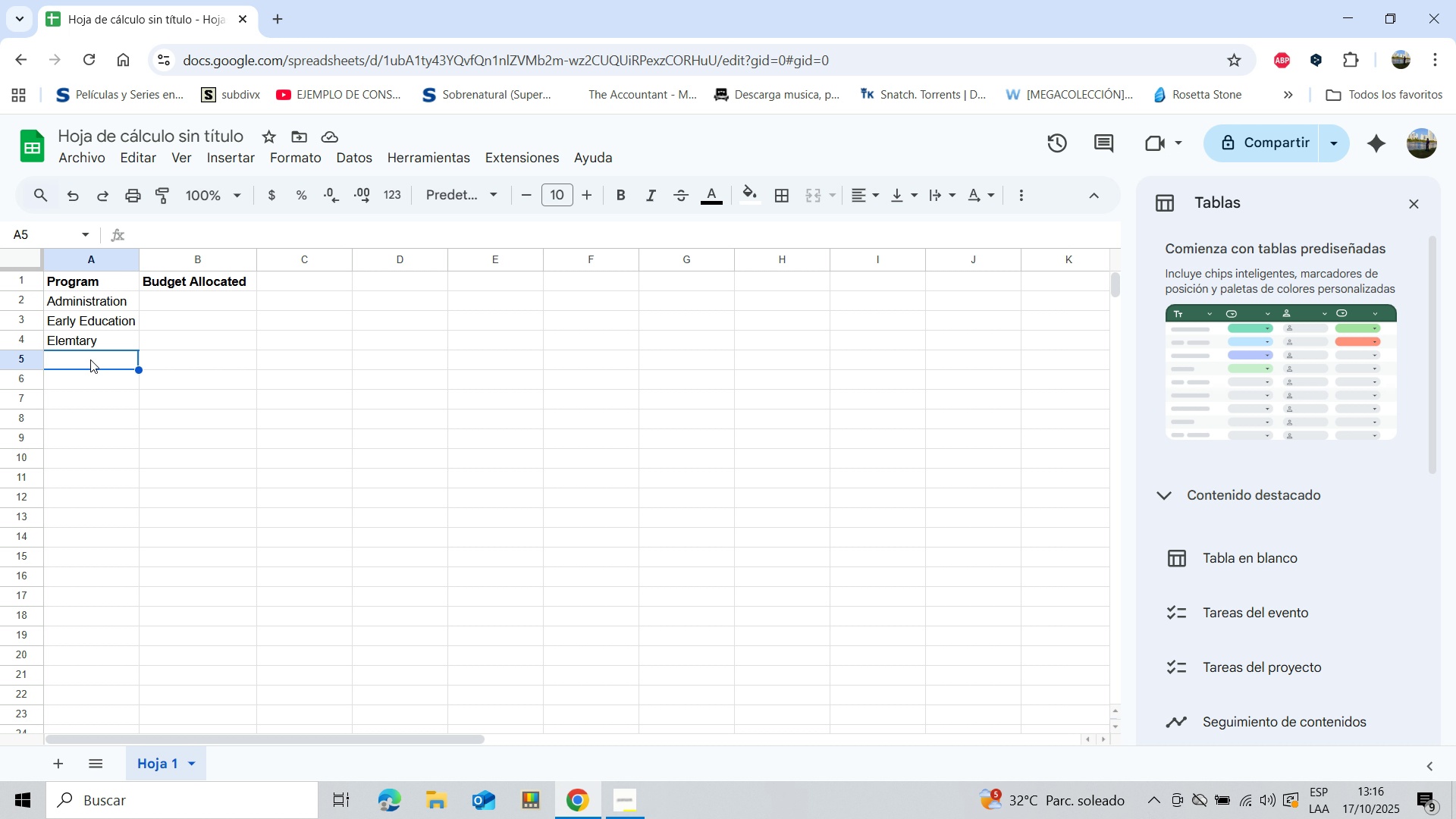 
wait(11.08)
 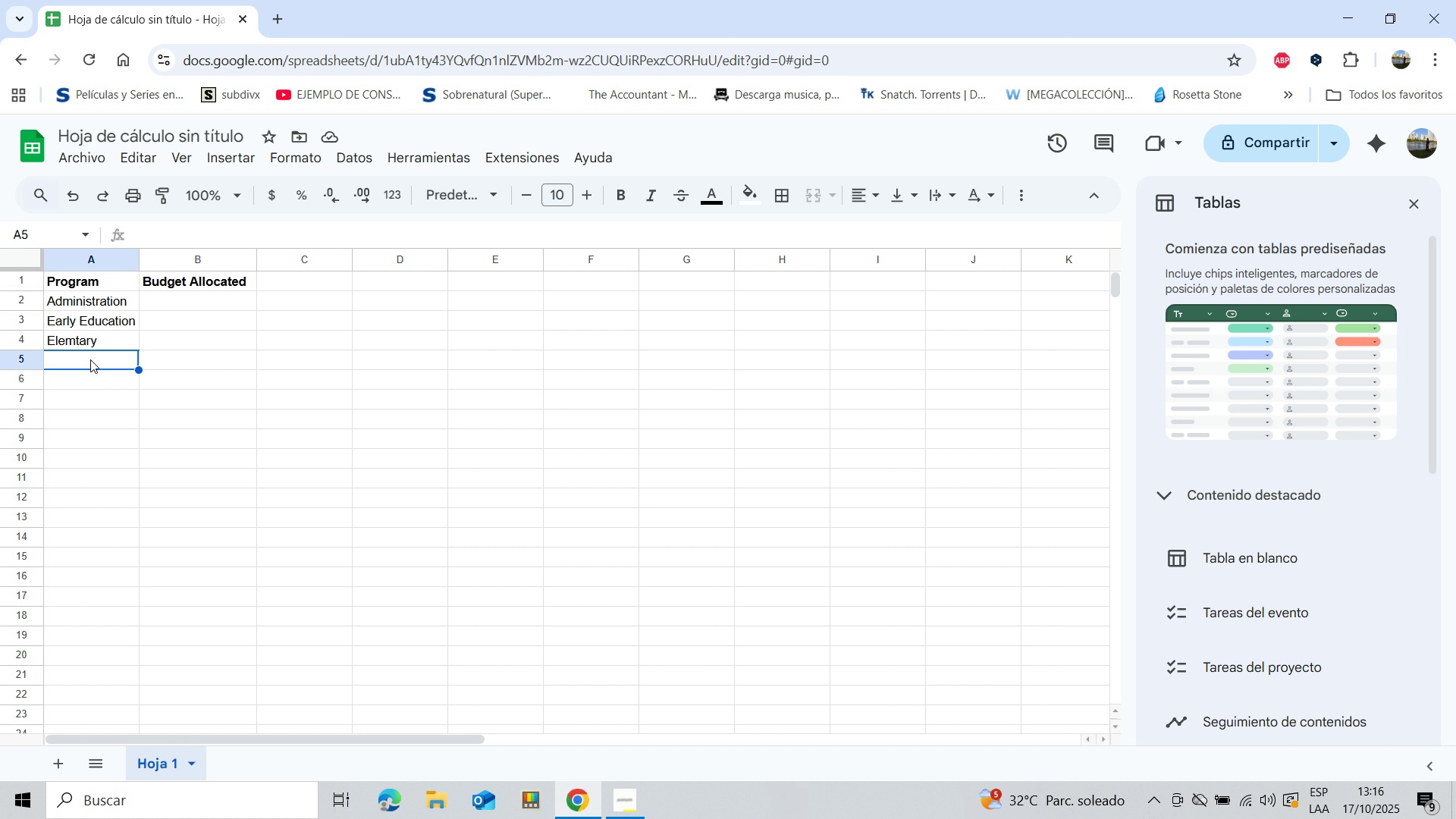 
double_click([75, 340])
 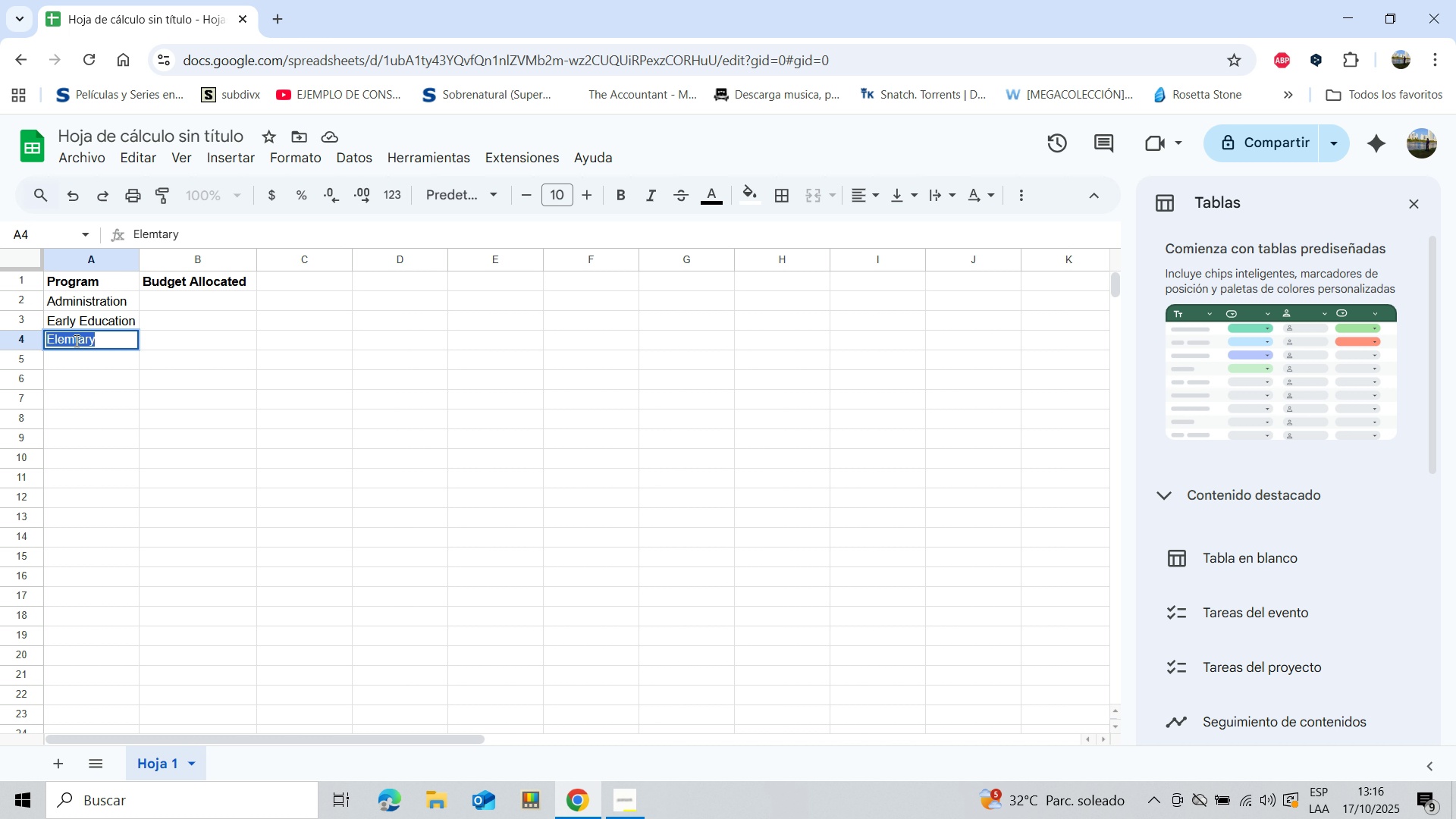 
triple_click([75, 340])
 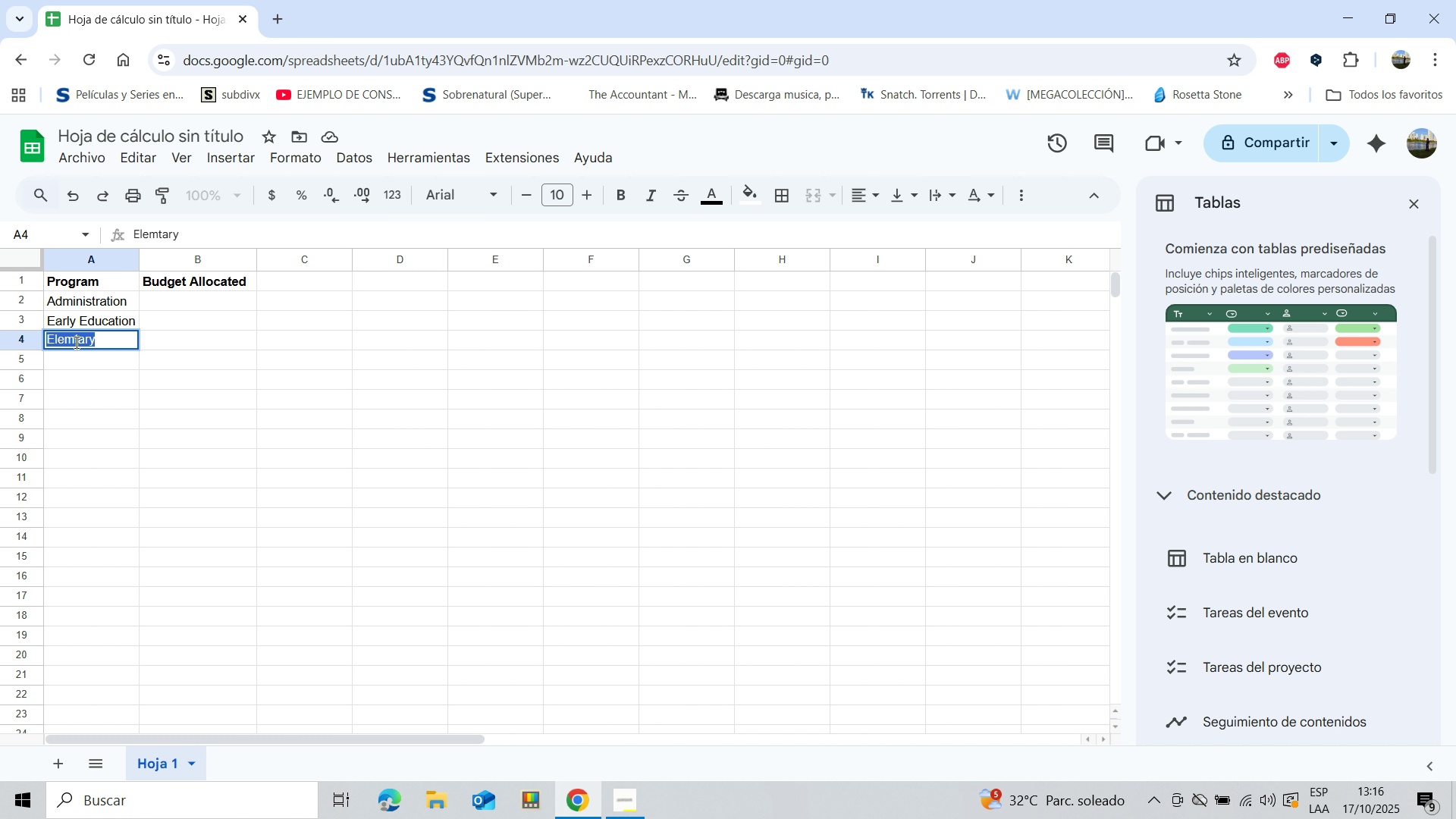 
triple_click([75, 342])
 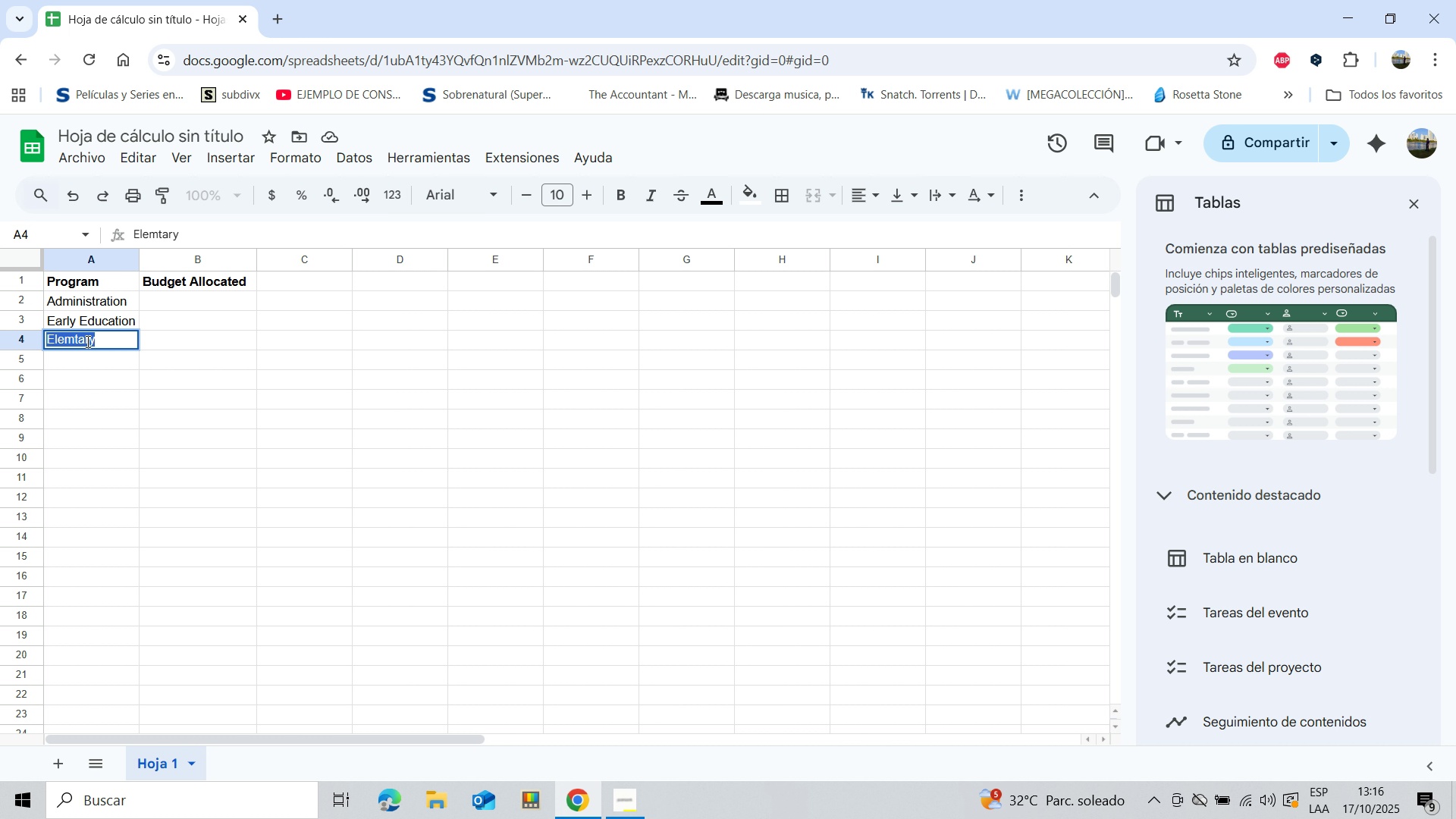 
left_click([86, 341])
 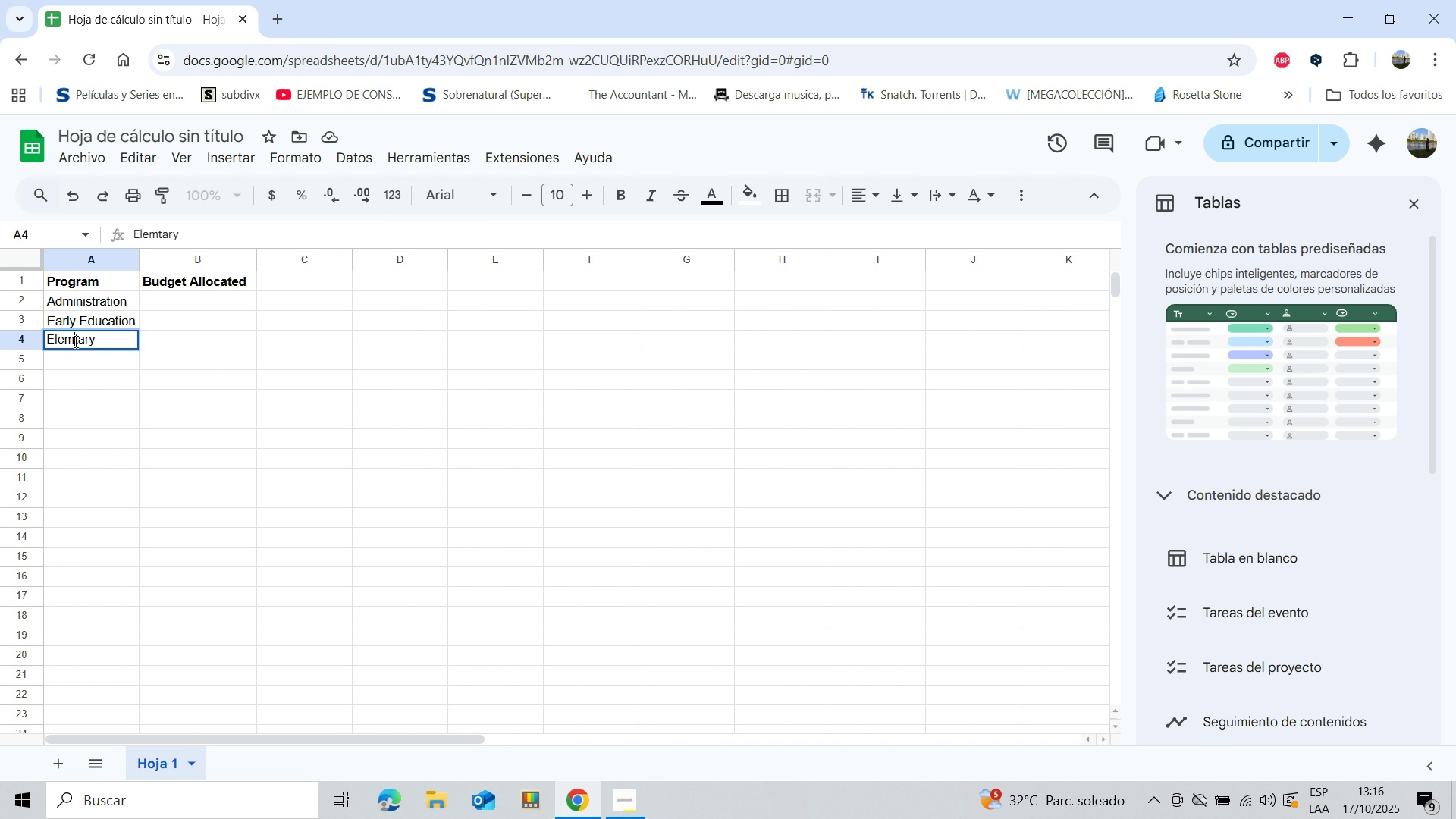 
left_click([74, 341])
 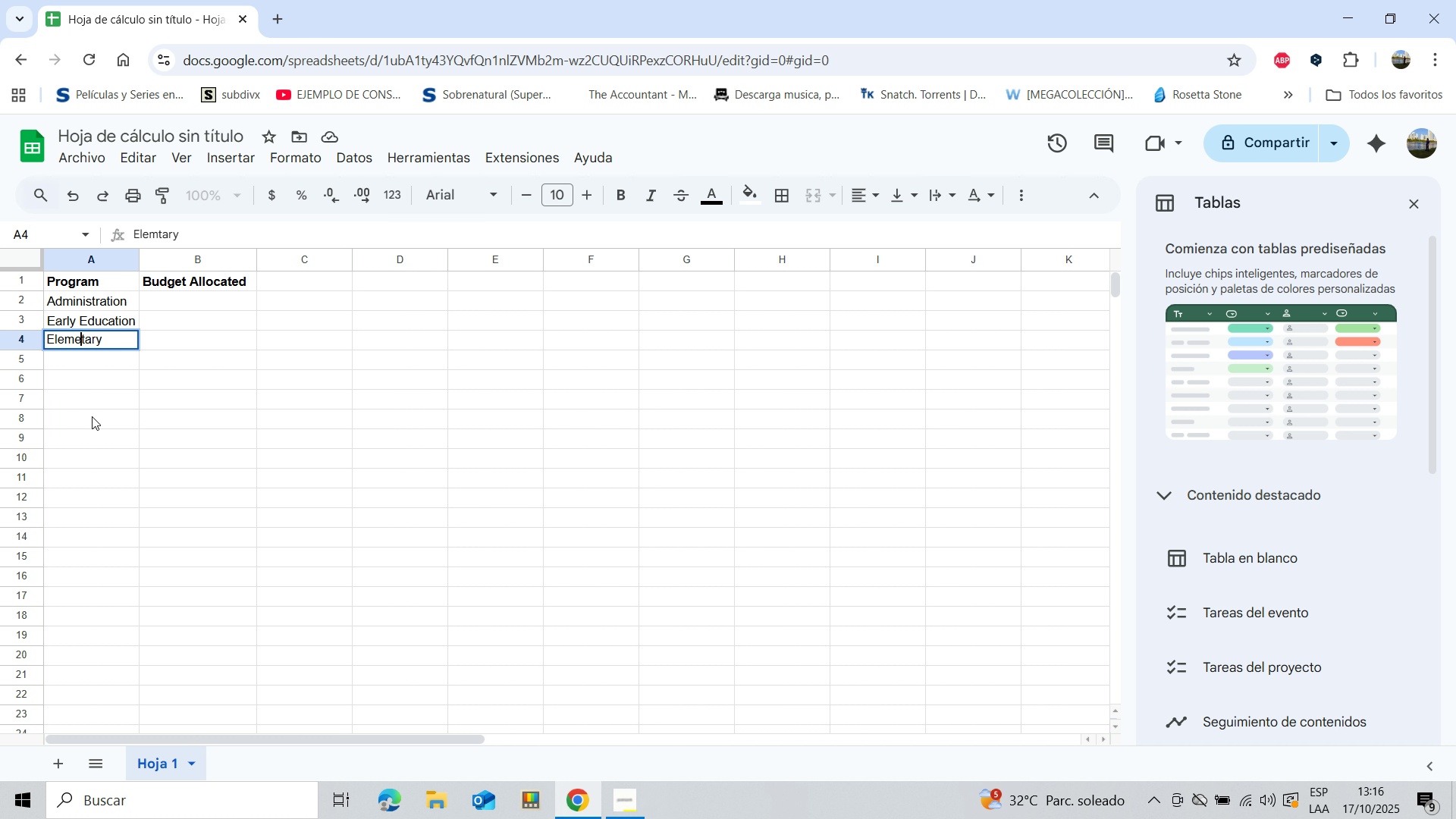 
type(en)
 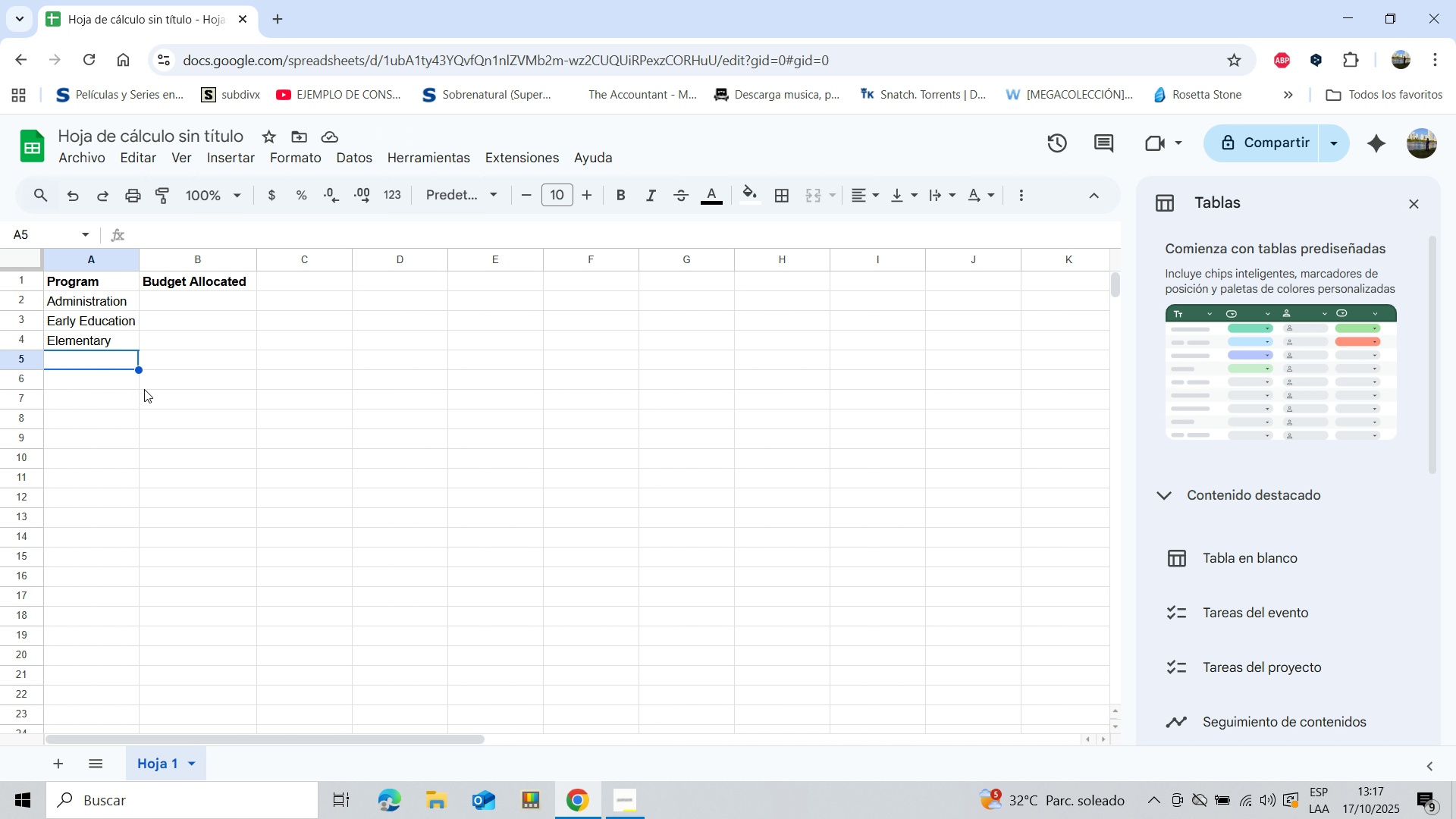 
wait(7.86)
 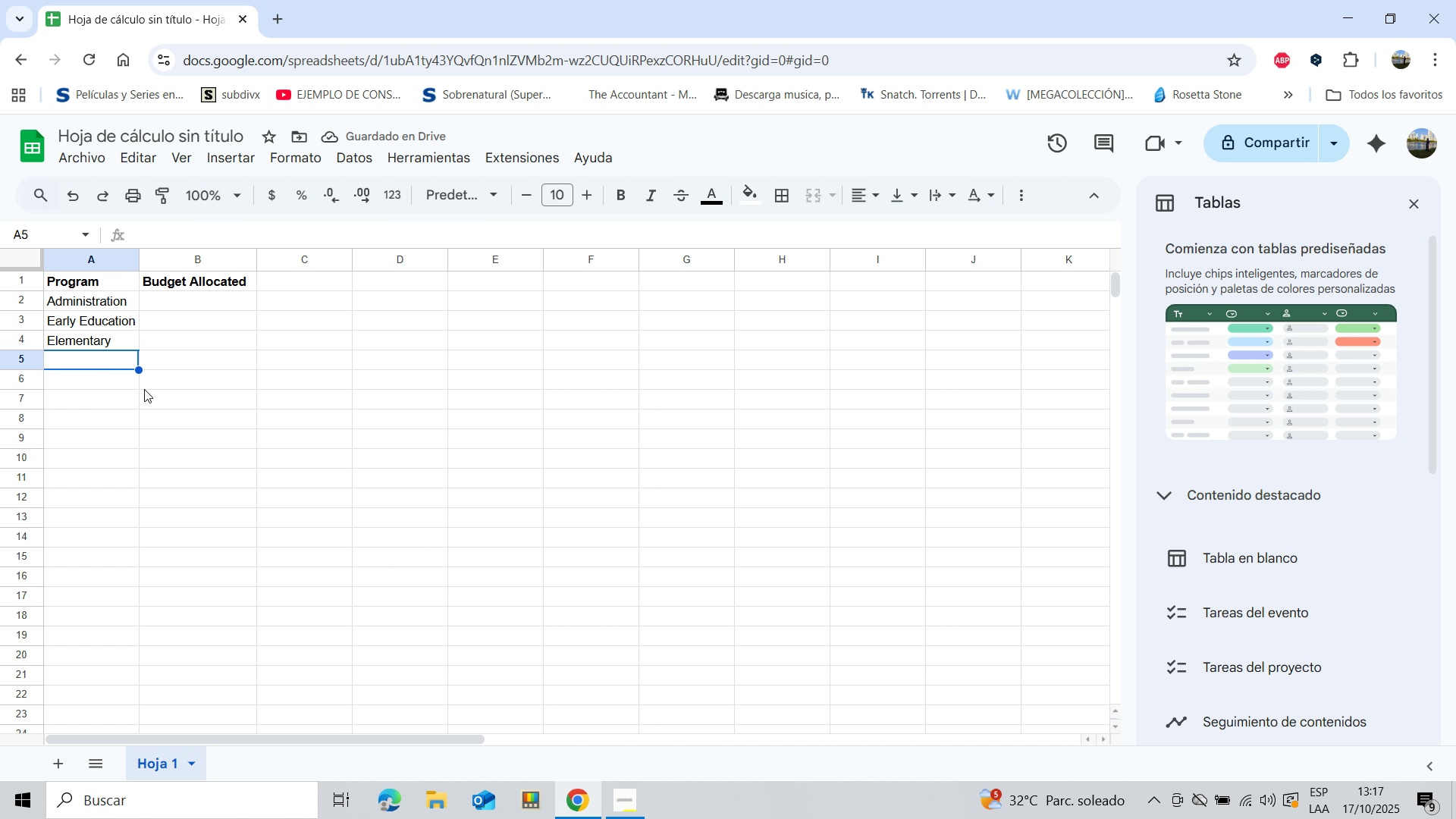 
type(Secondary)
 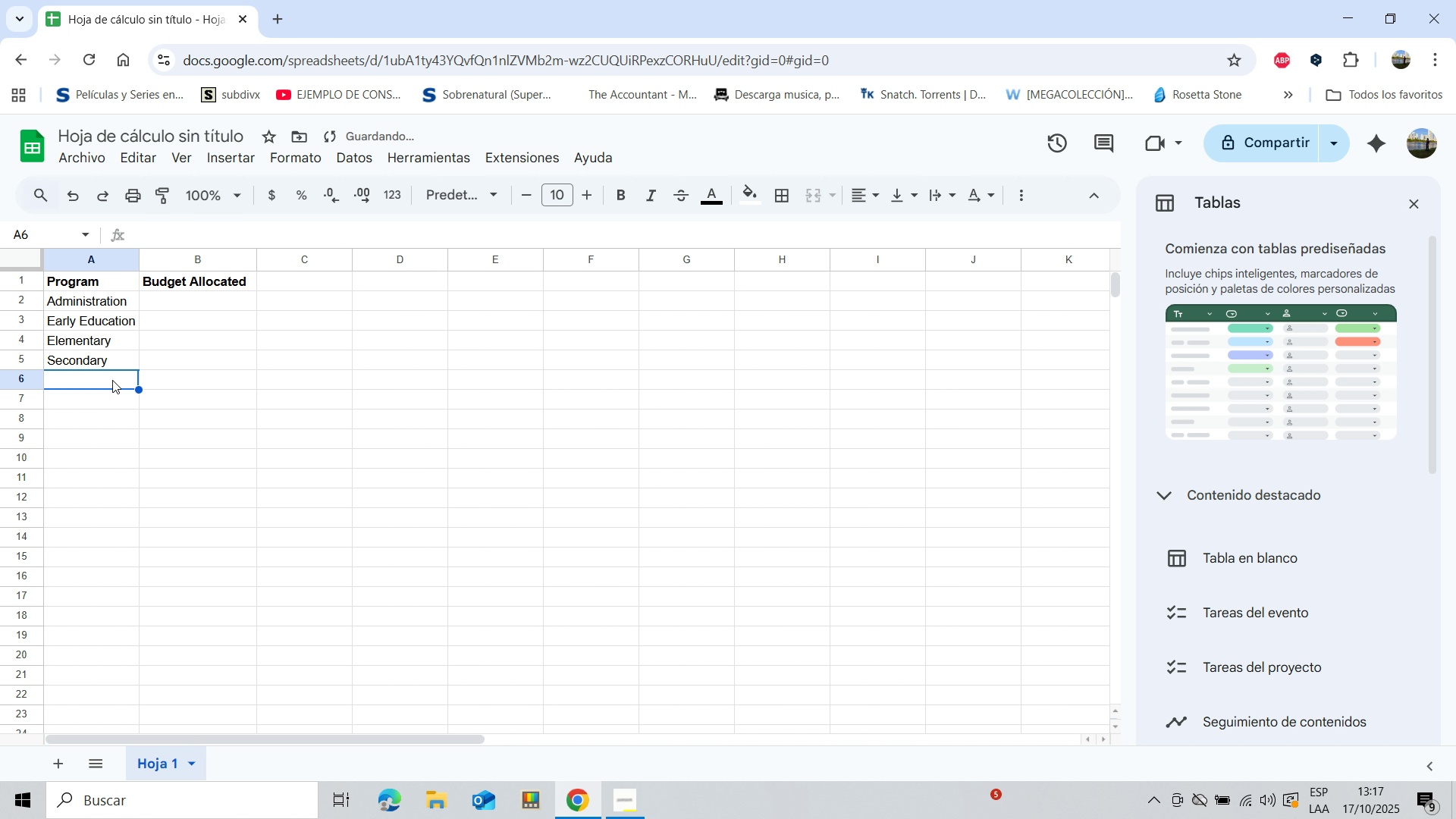 
left_click([112, 380])
 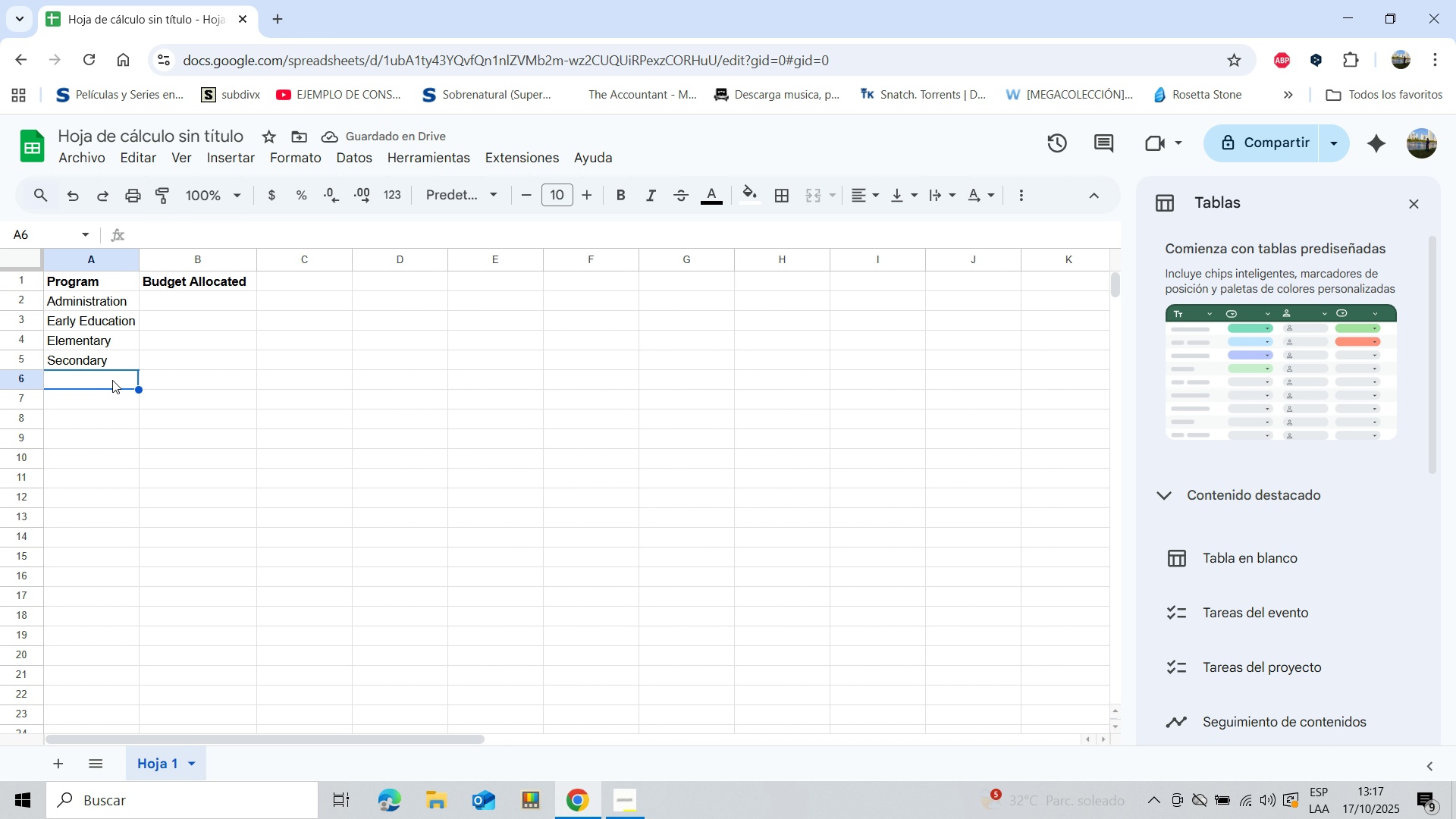 
type(Technology and ICT)
 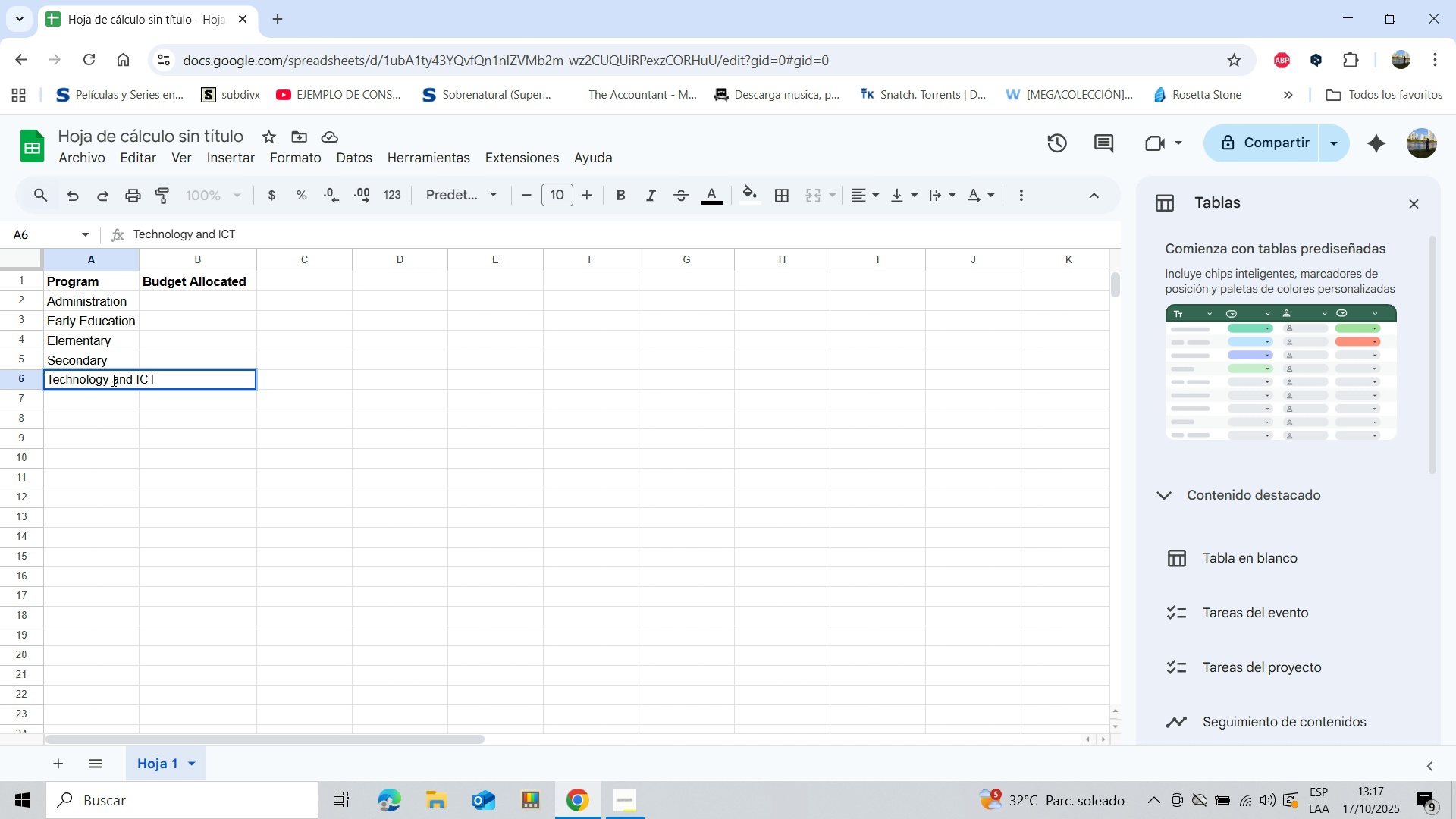 
left_click([110, 398])
 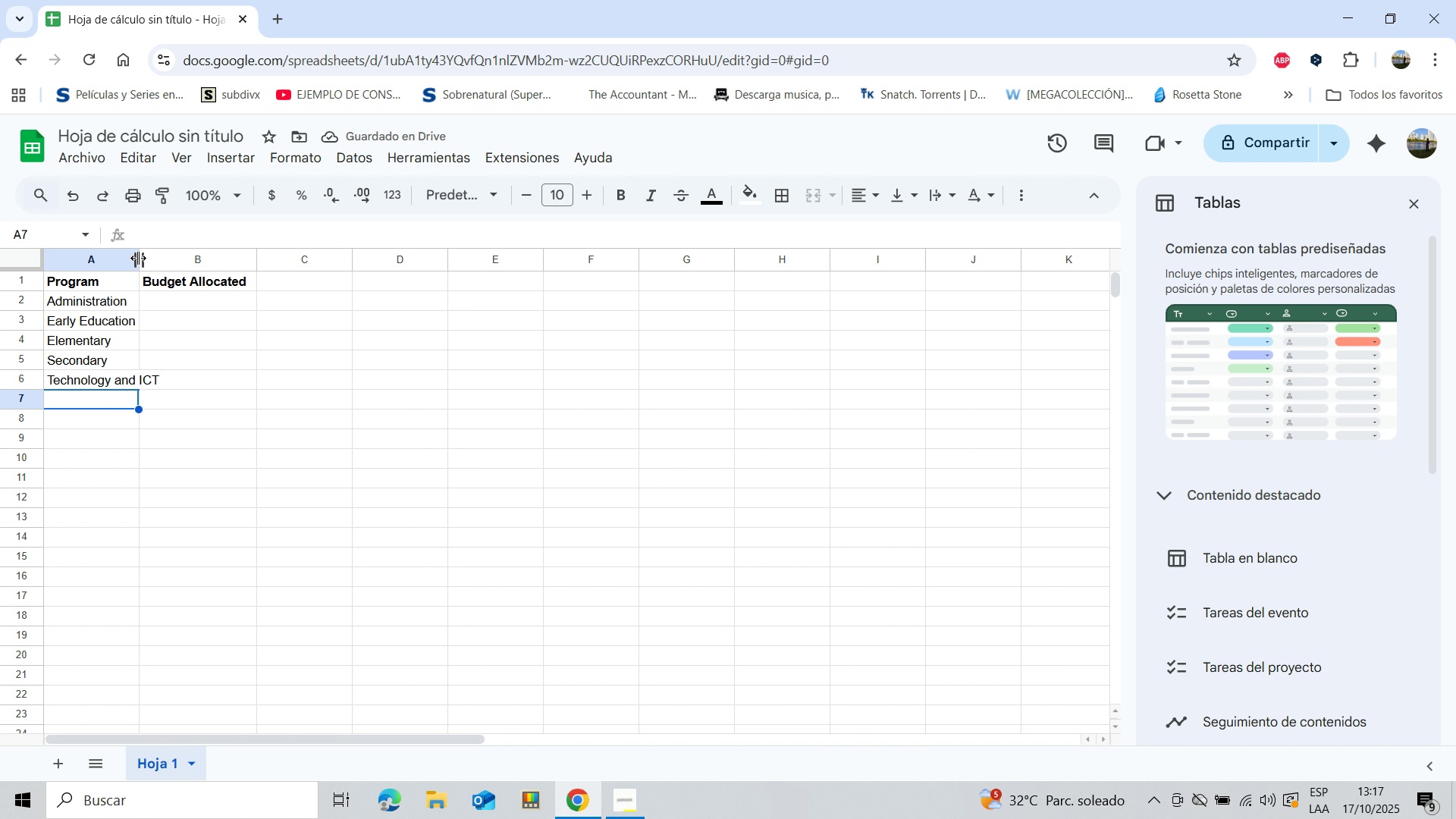 
left_click_drag(start_coordinate=[139, 259], to_coordinate=[164, 259])
 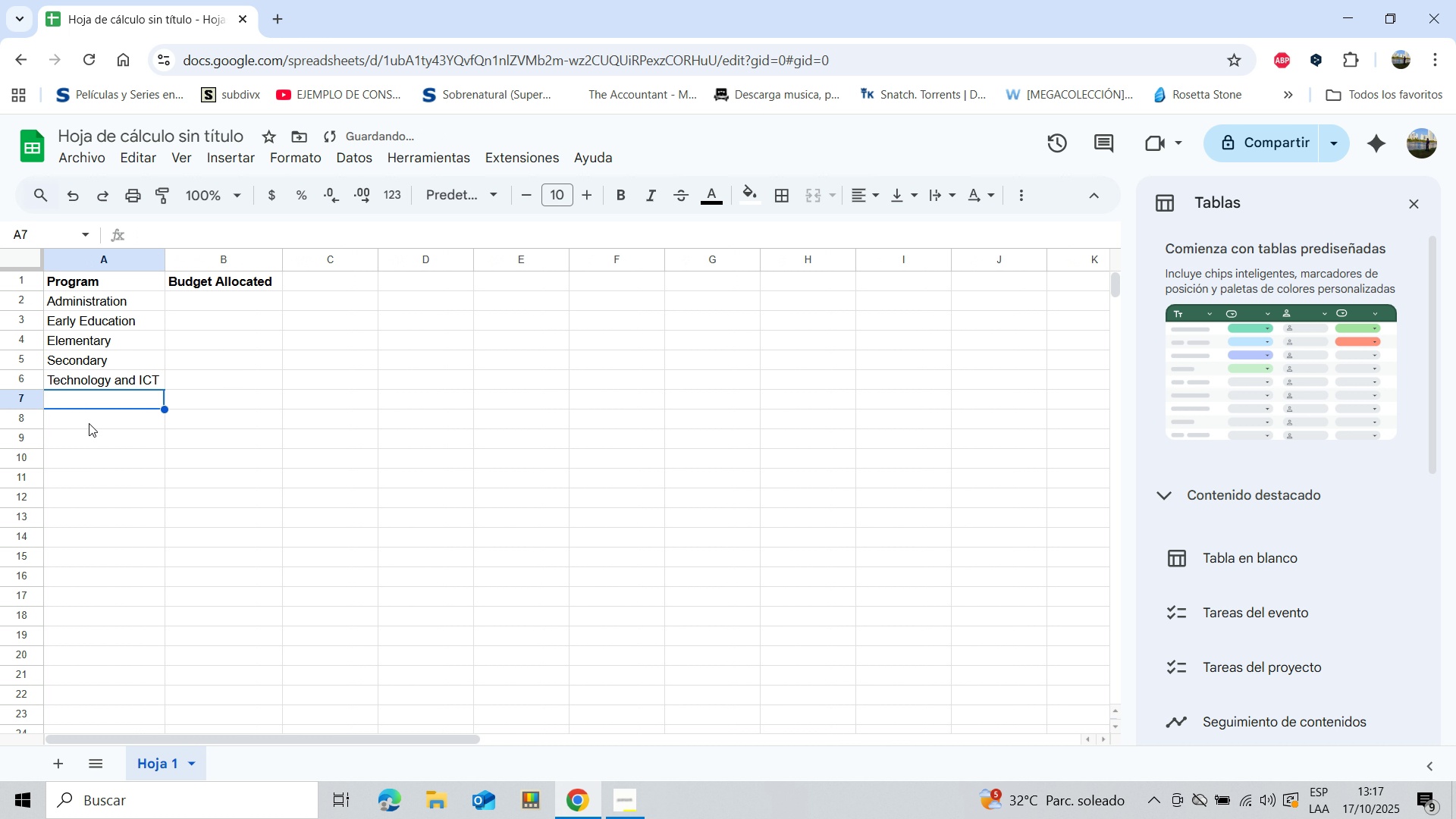 
double_click([88, 394])
 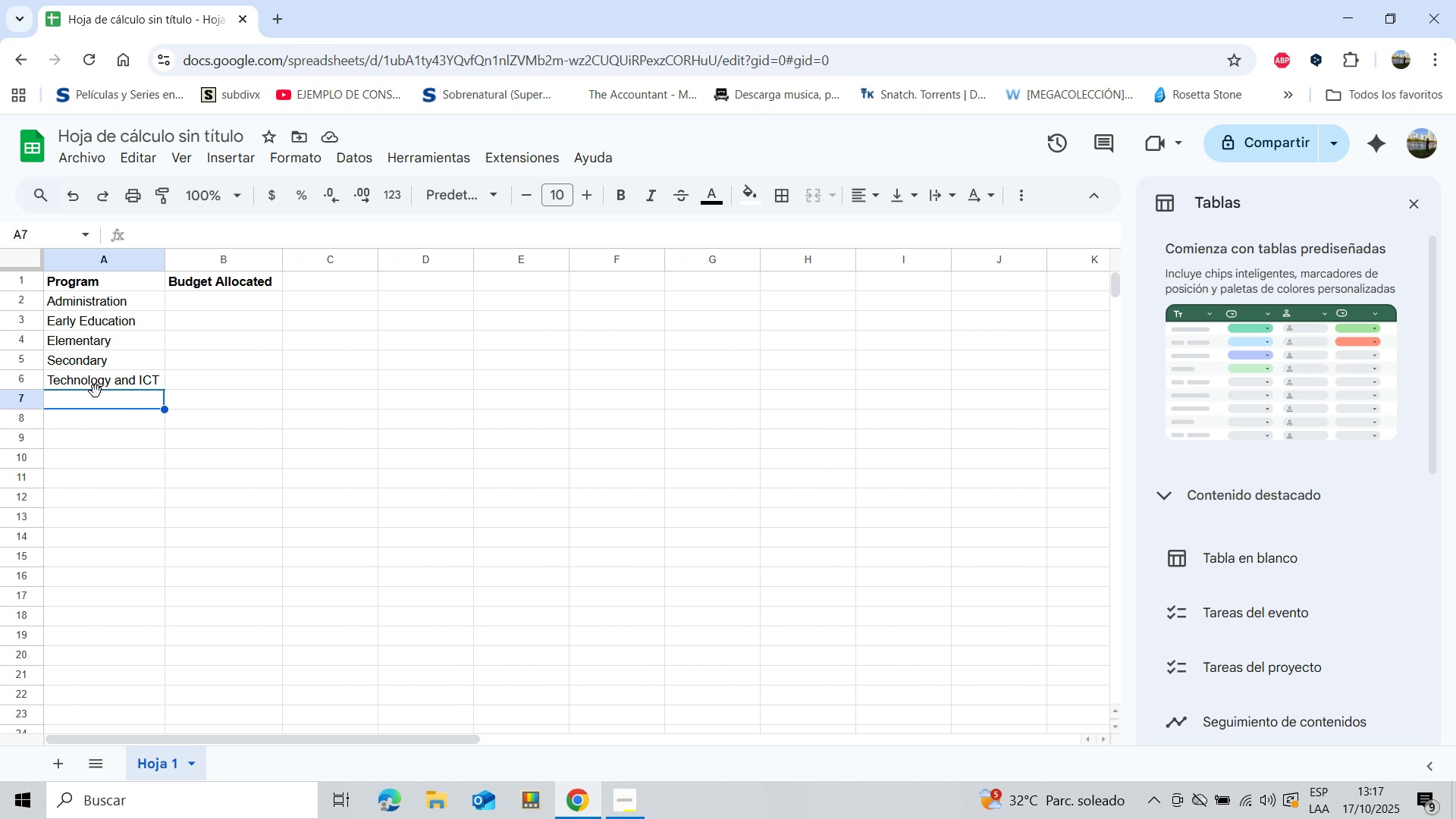 
type(Sport)
 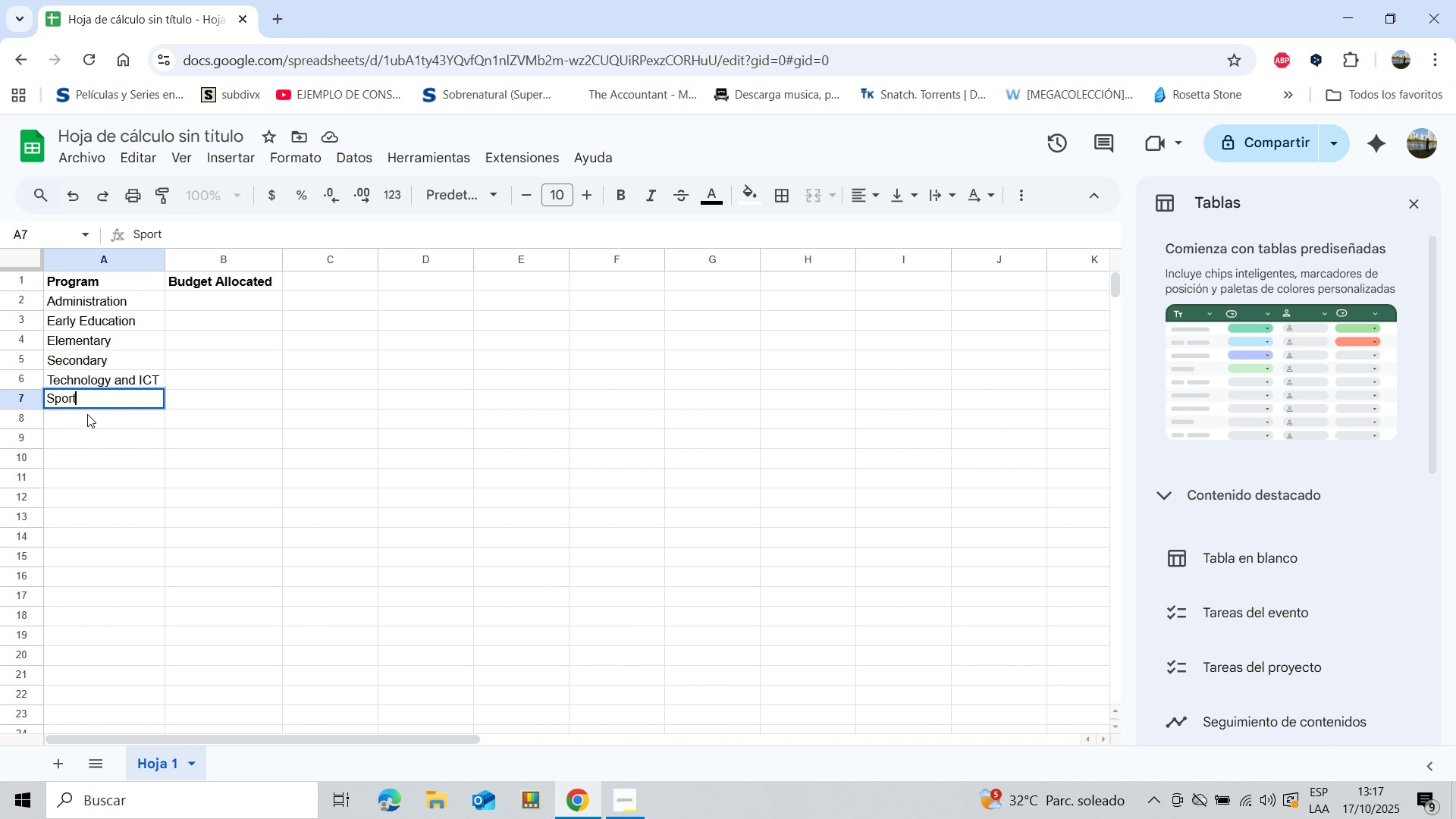 
left_click([89, 417])
 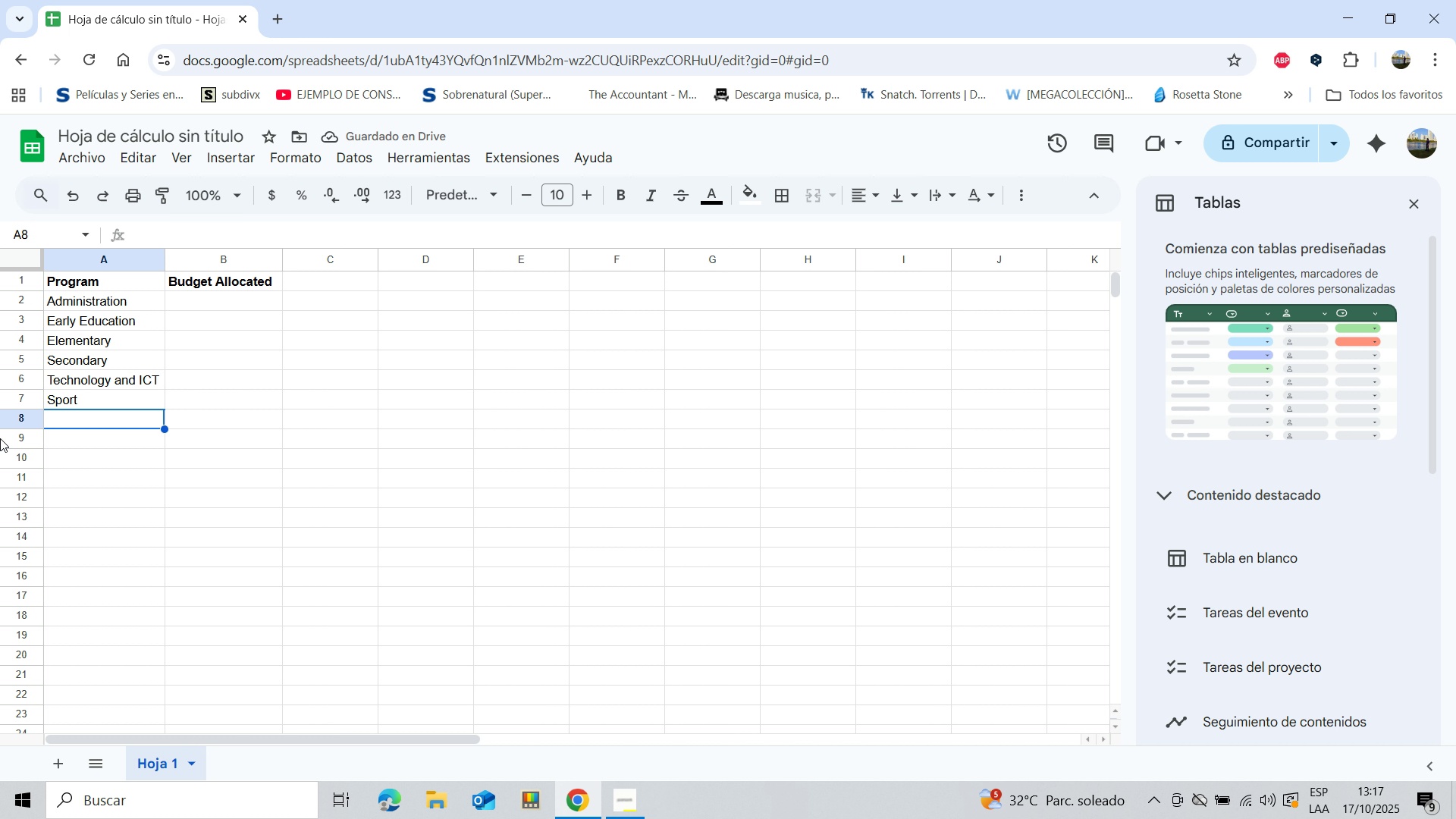 
wait(6.46)
 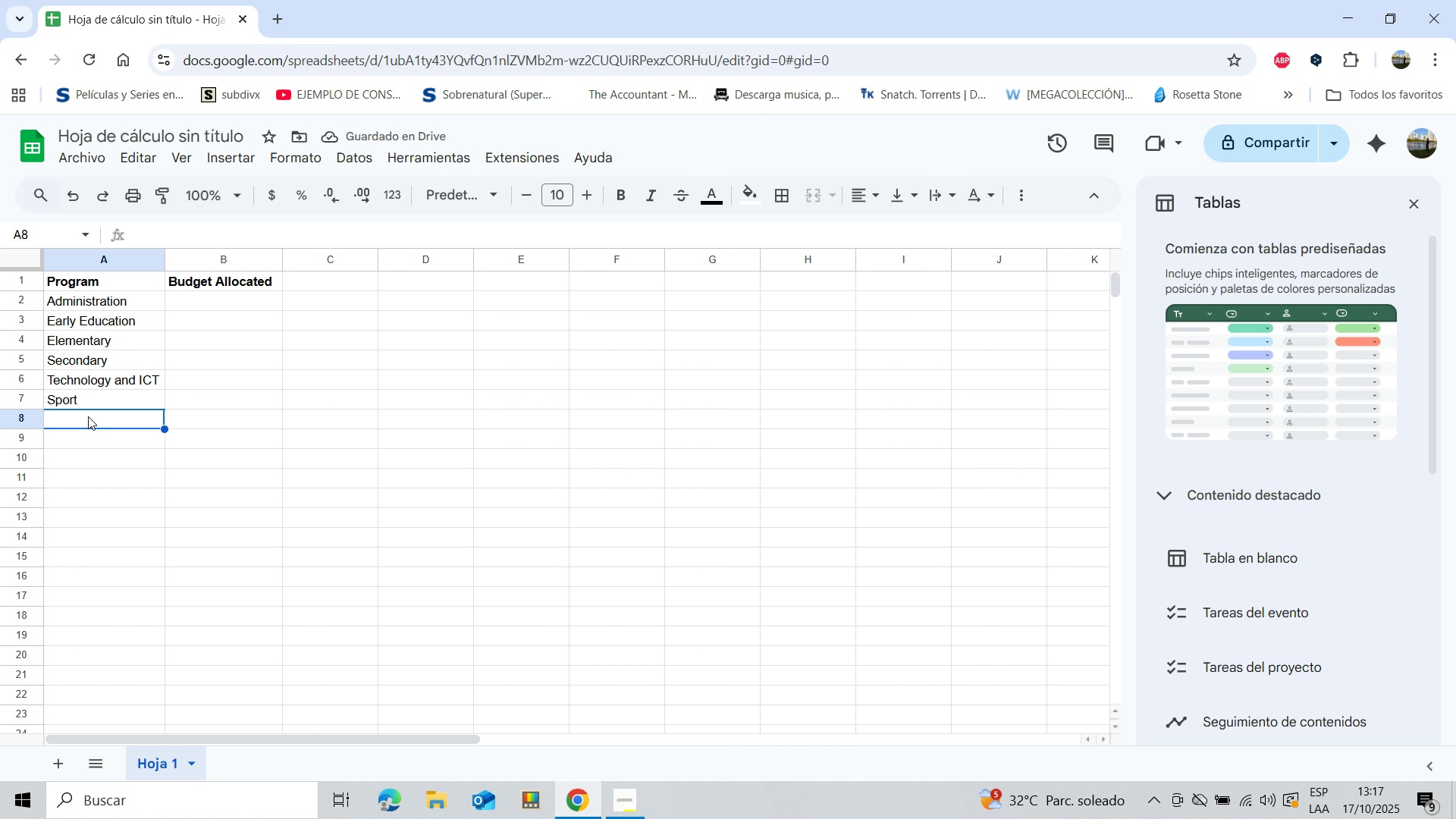 
double_click([89, 397])
 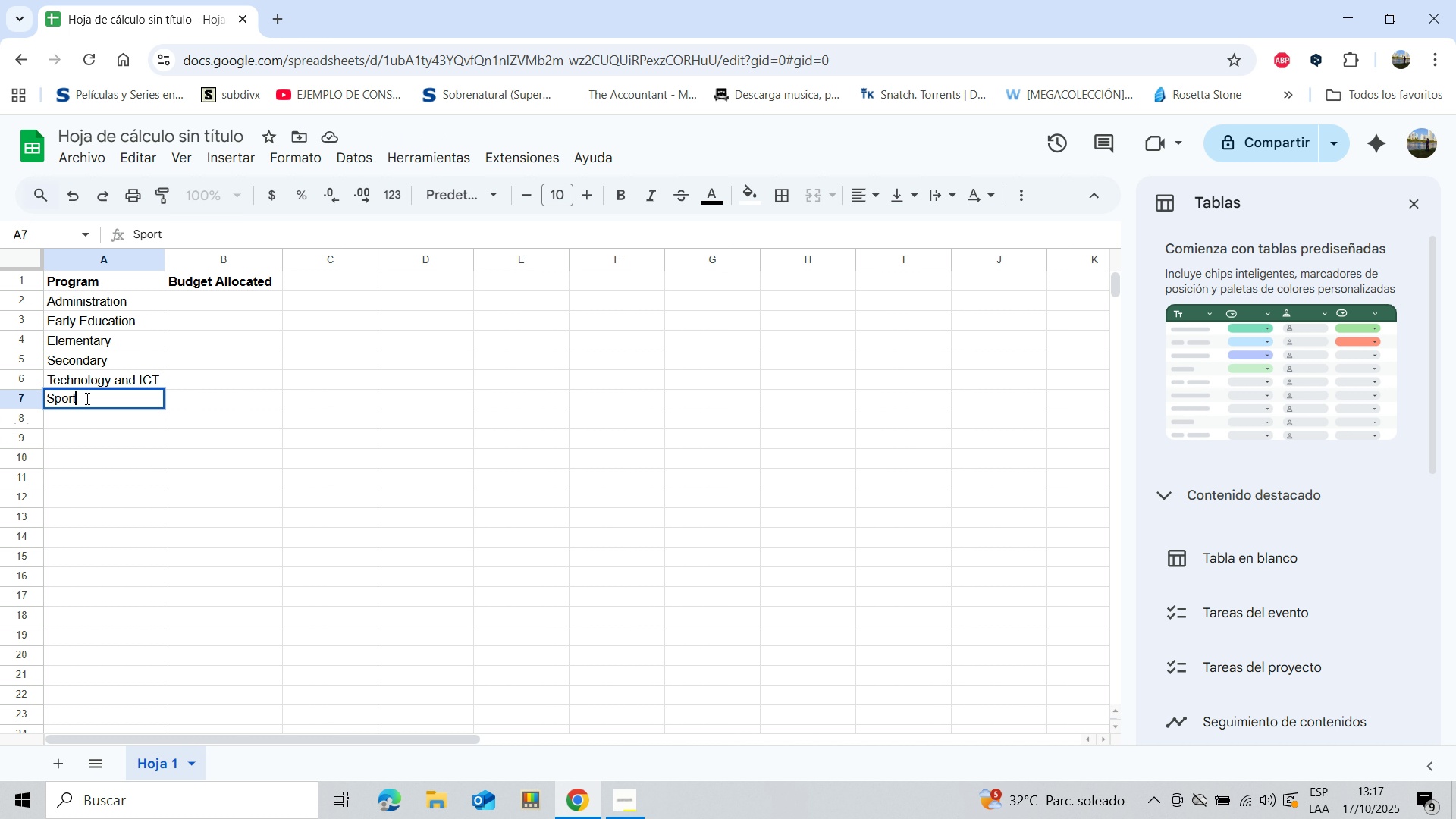 
key(S)
 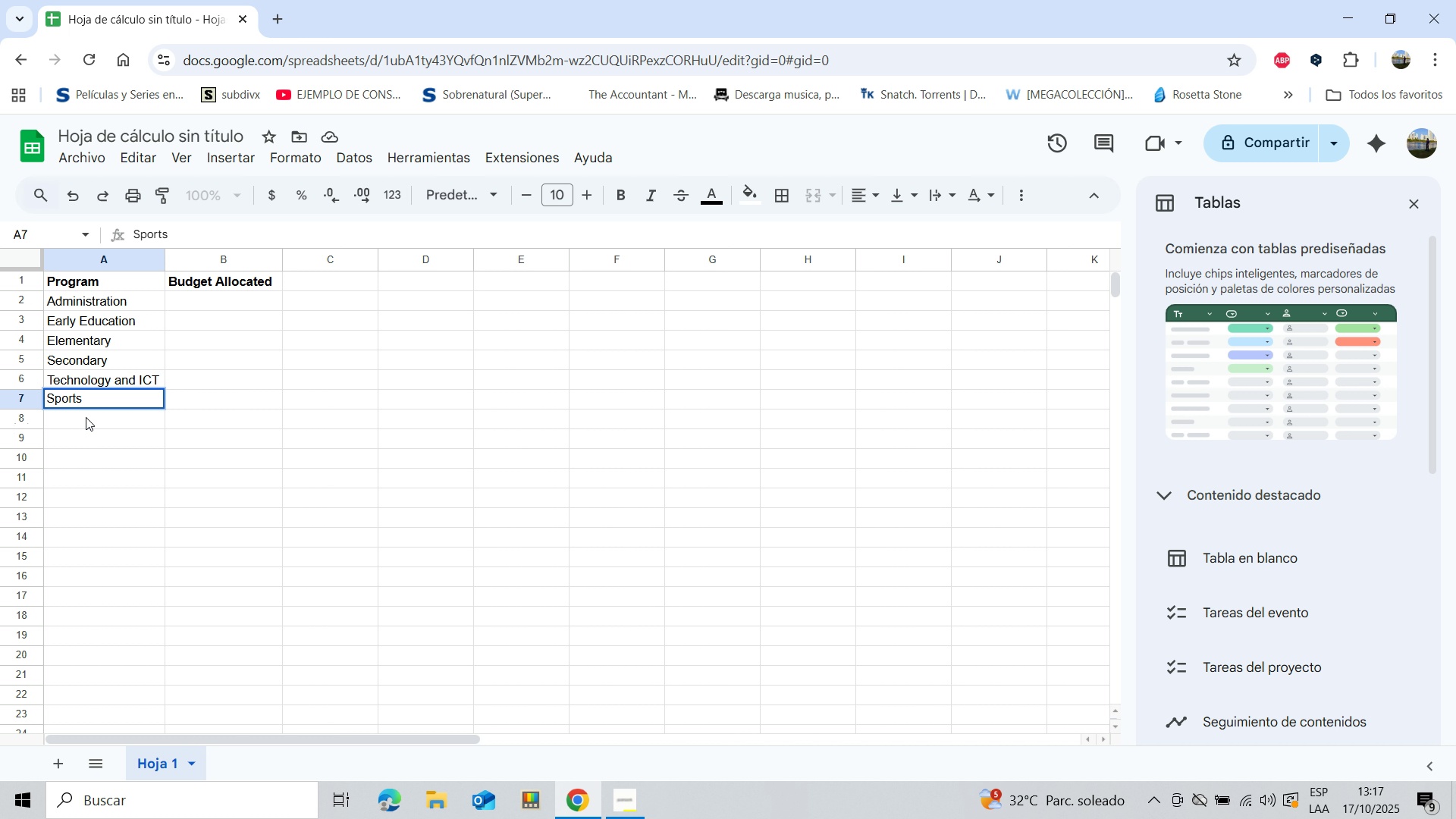 
left_click([86, 417])
 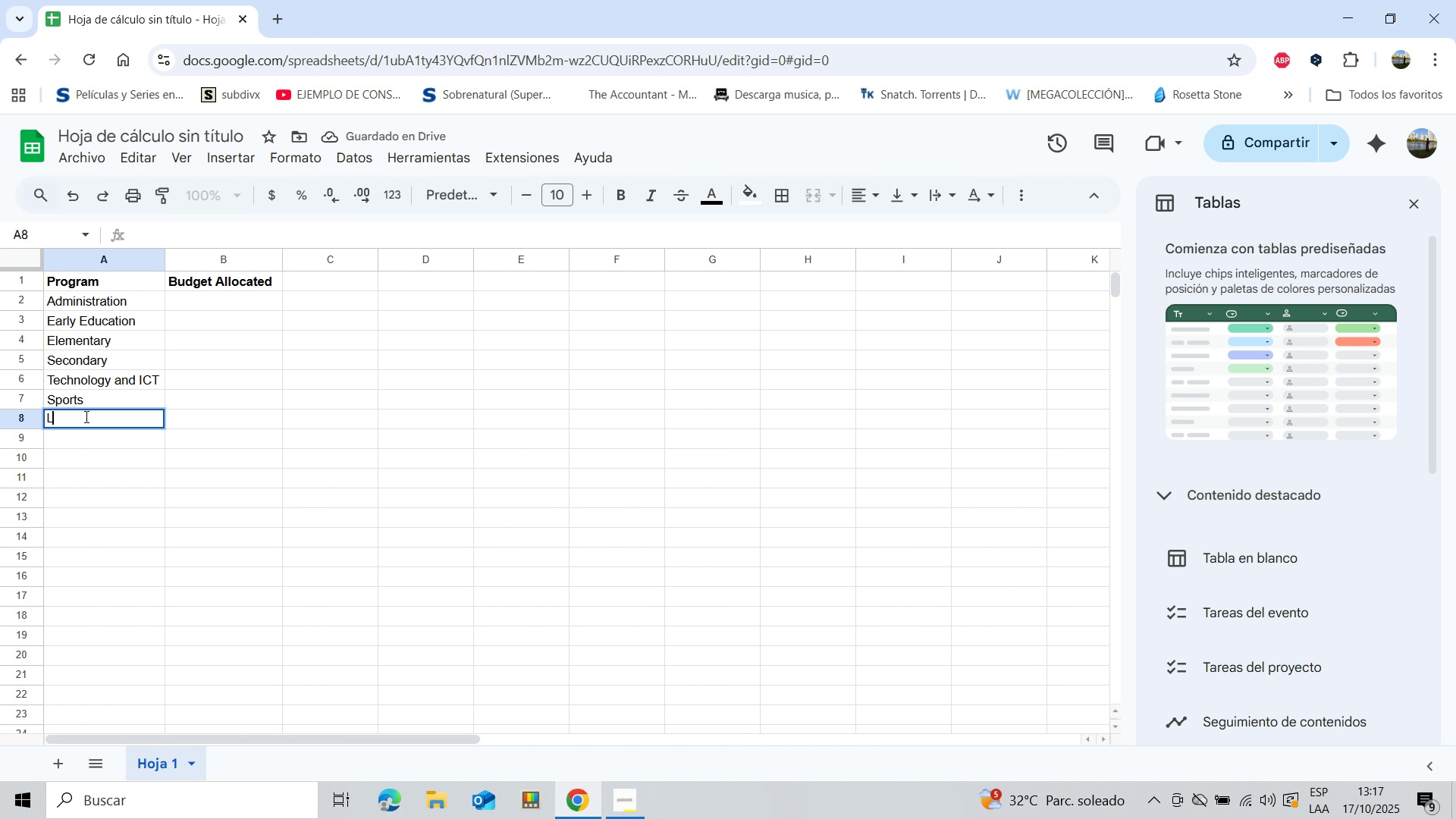 
type(Library and Resources)
 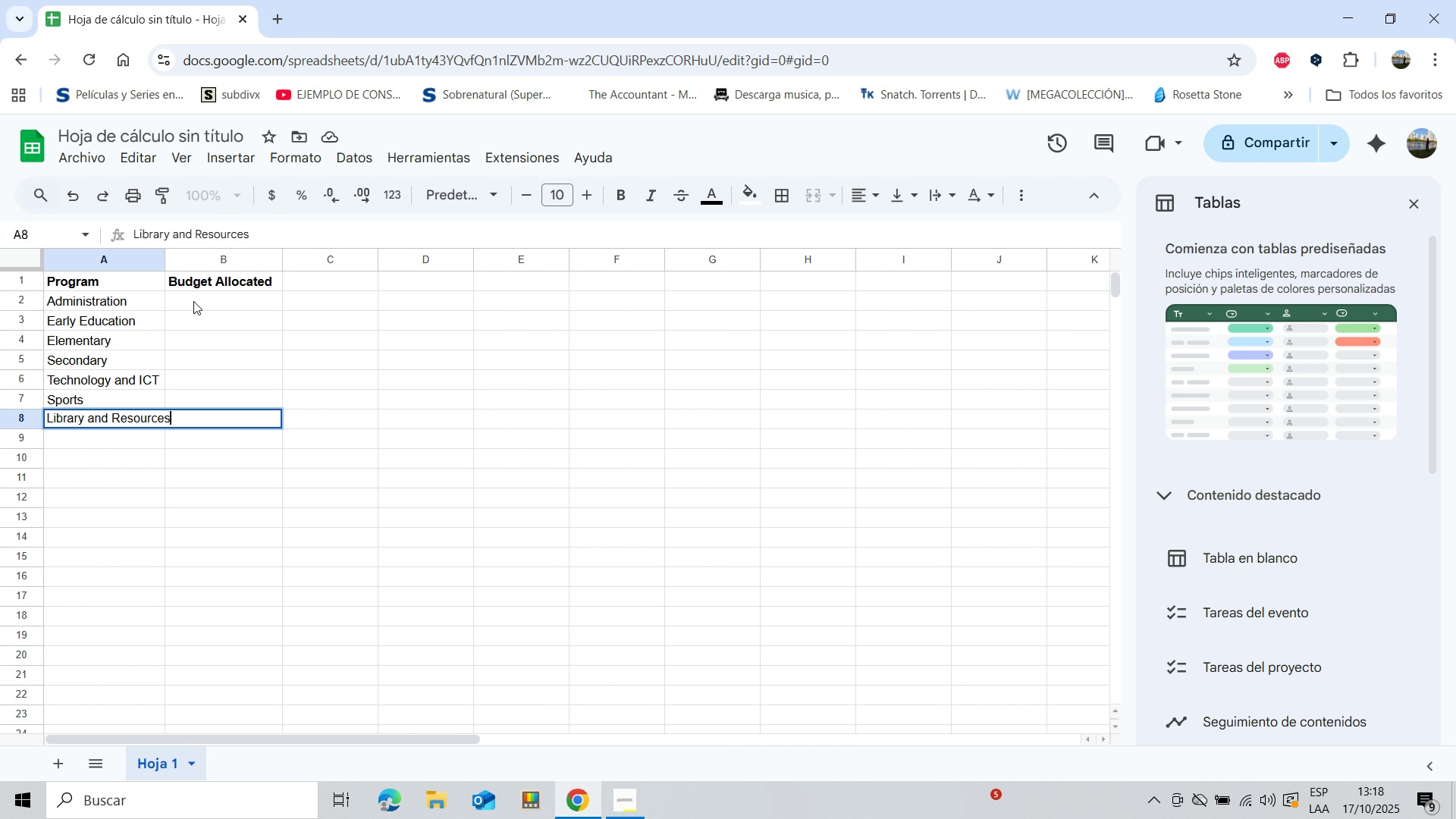 
wait(5.64)
 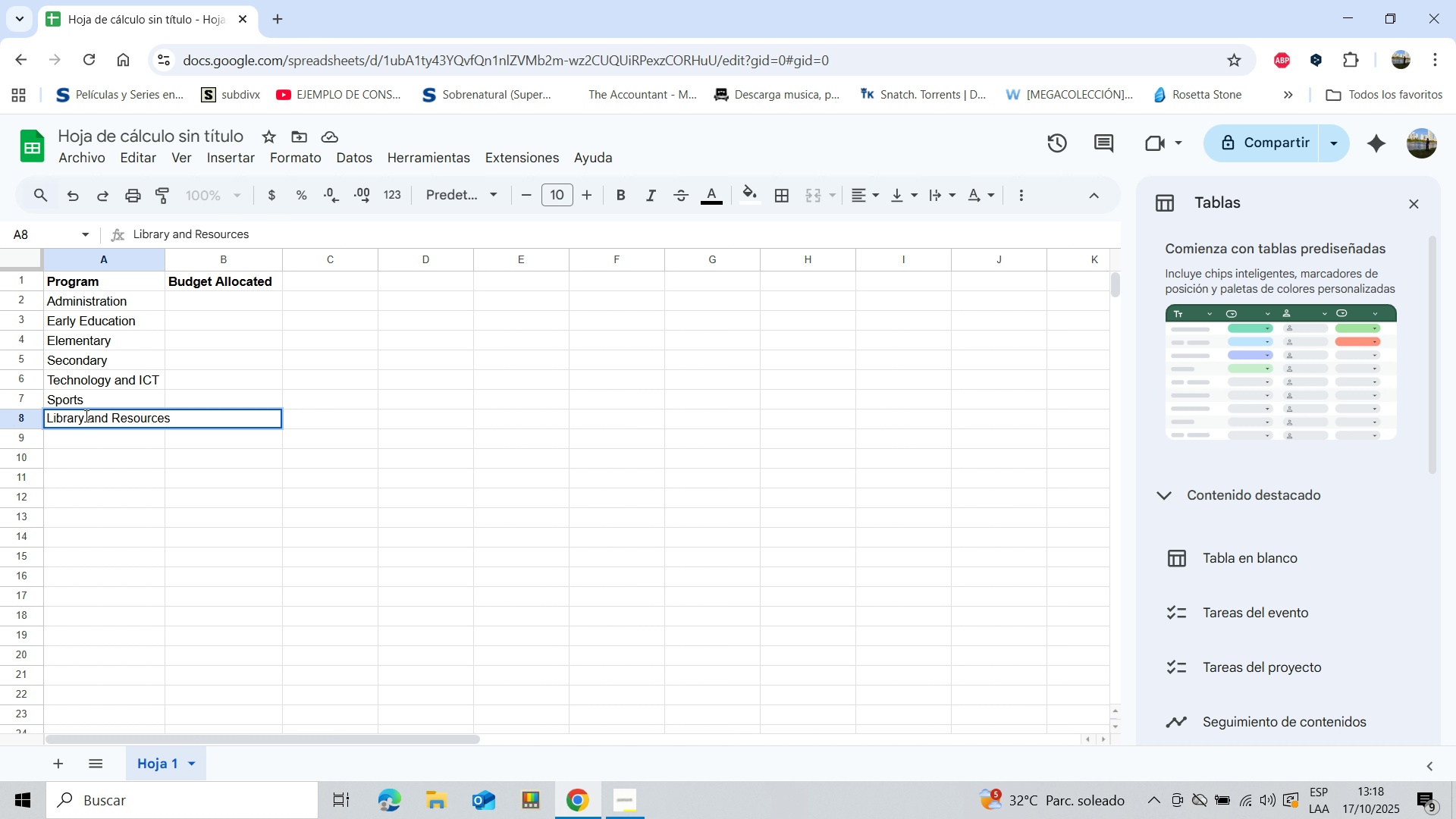 
left_click_drag(start_coordinate=[165, 262], to_coordinate=[177, 262])
 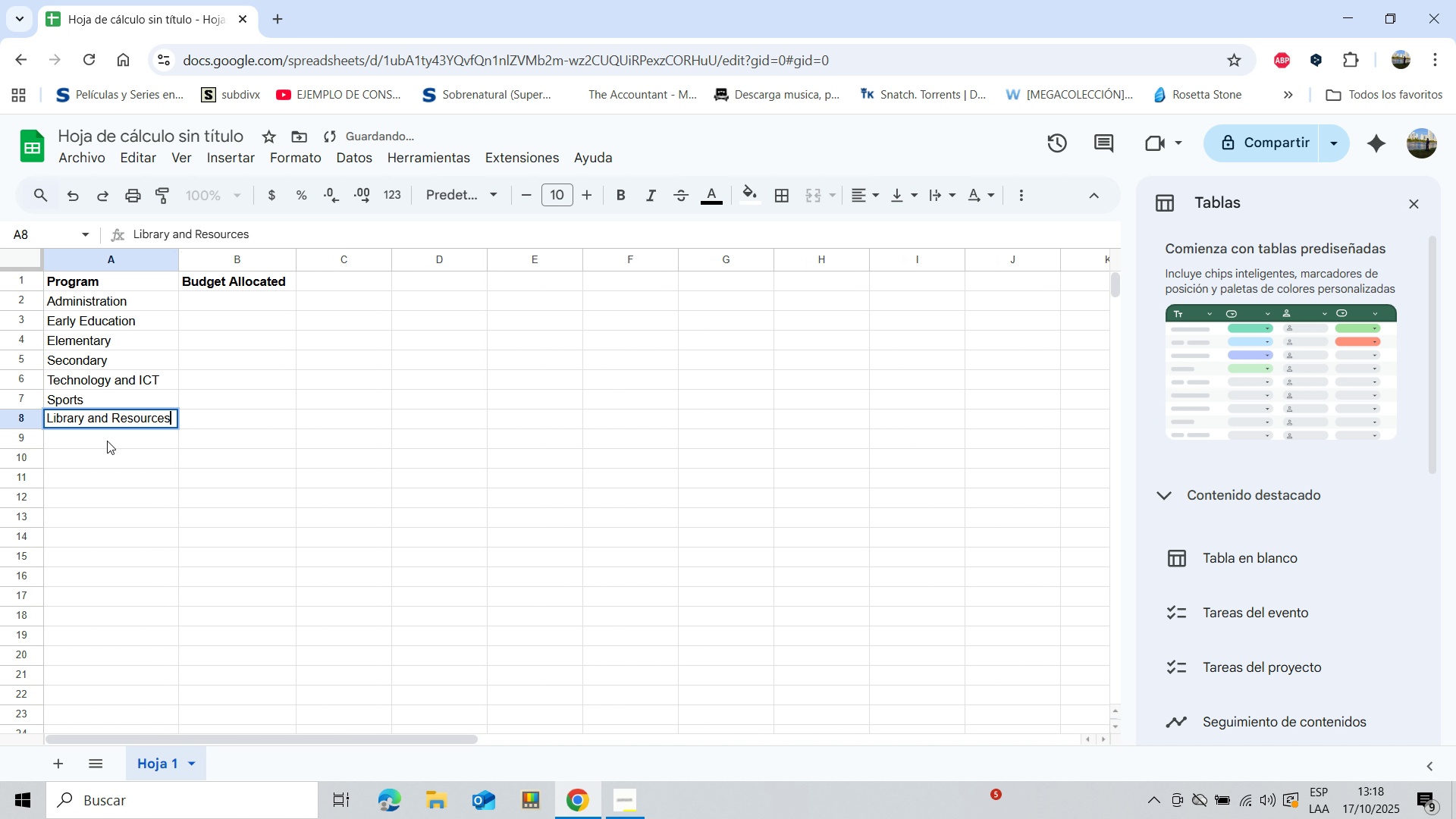 
left_click([107, 441])
 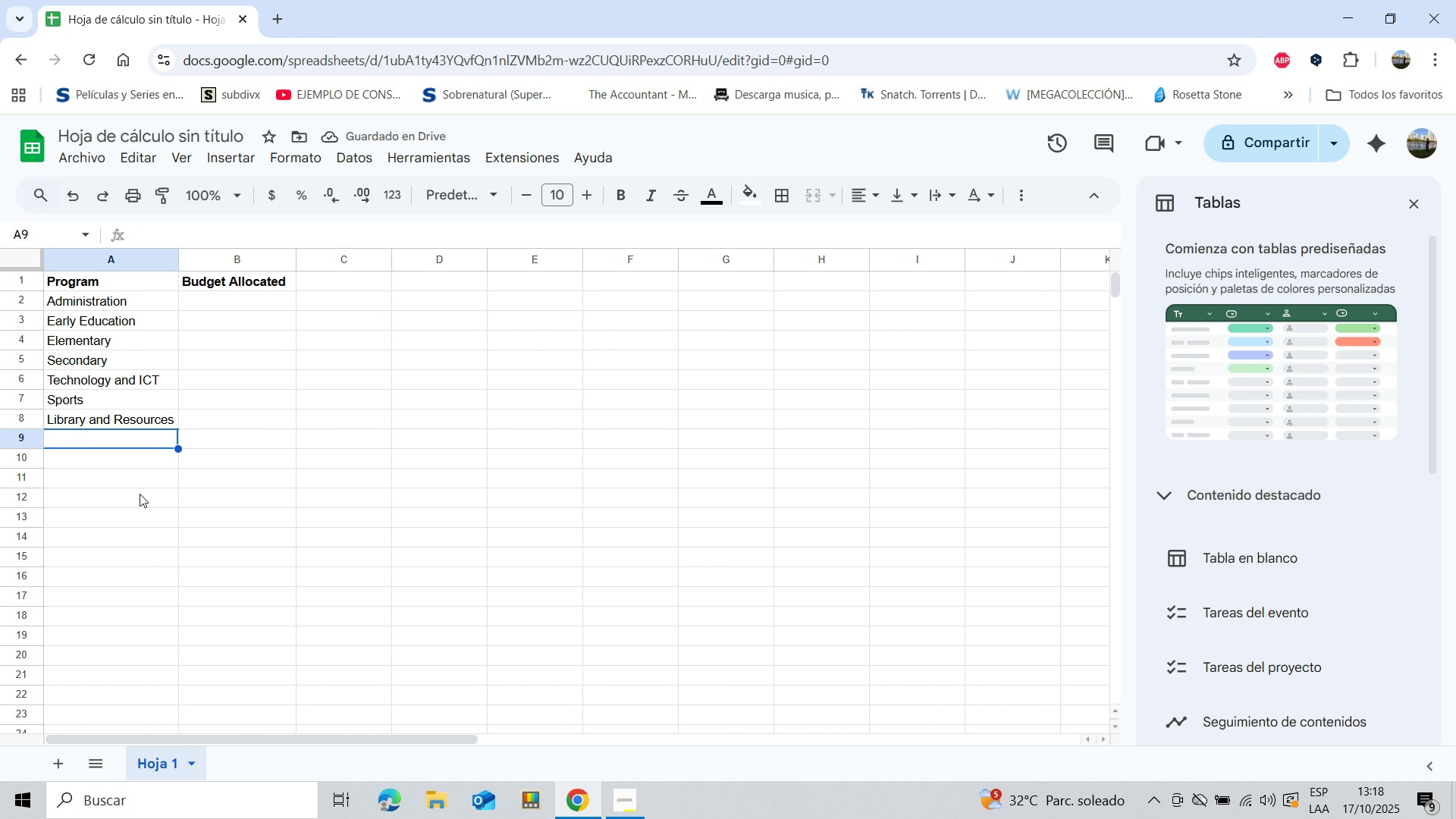 
type(Sch)
 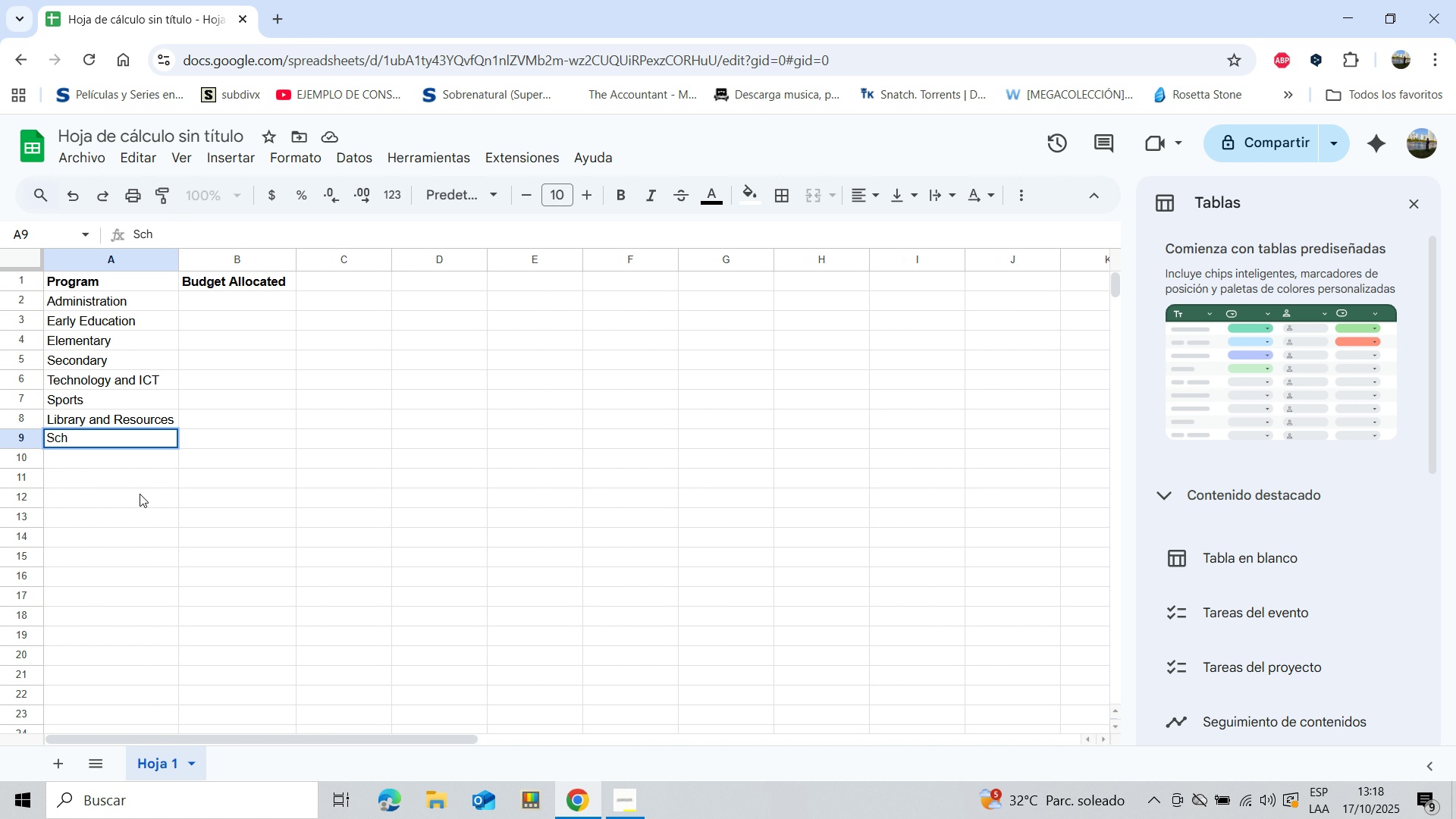 
type(ool Transopo)
 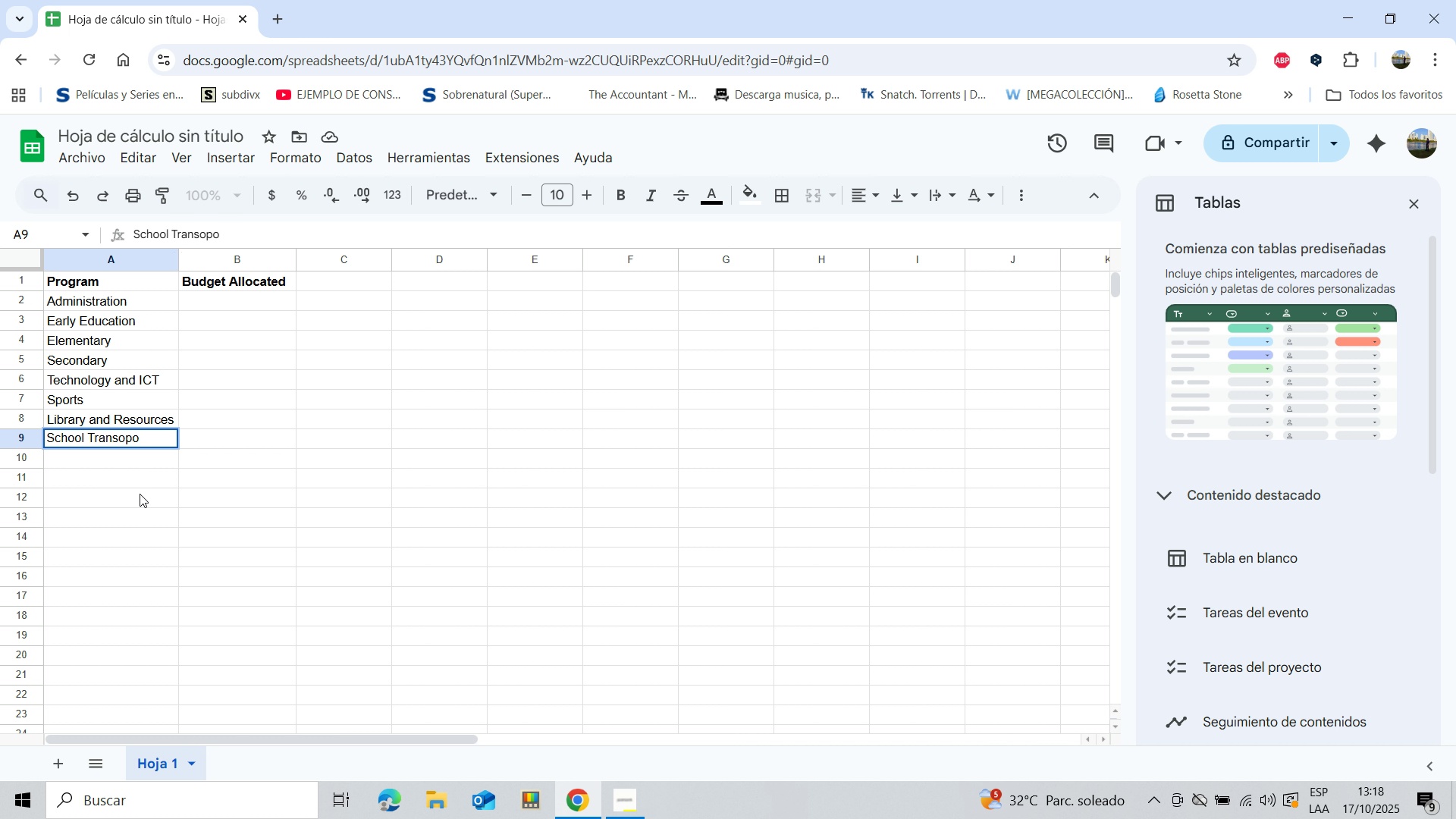 
key(Backspace)
key(Backspace)
key(Backspace)
type(portation)
 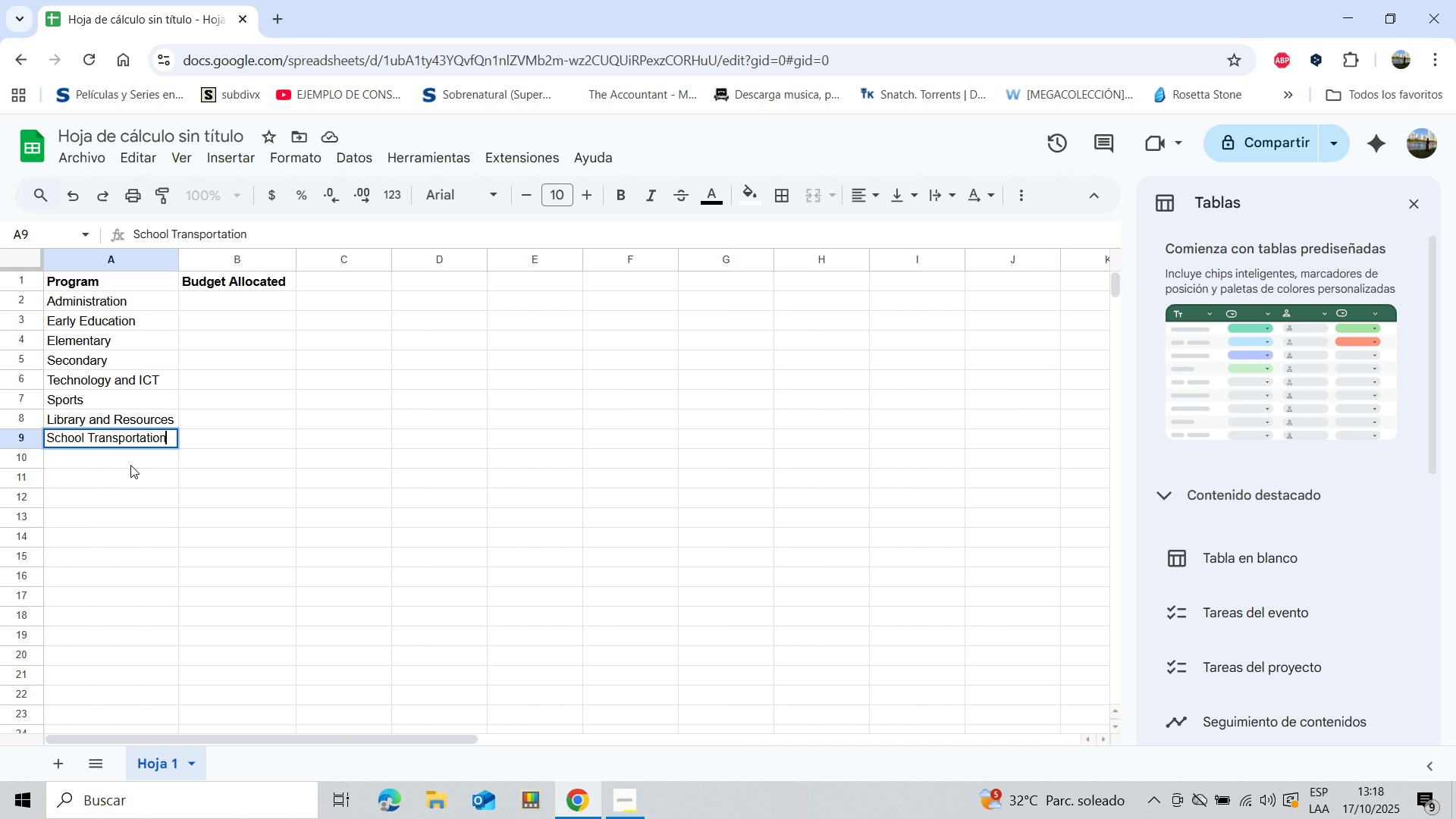 
left_click([130, 457])
 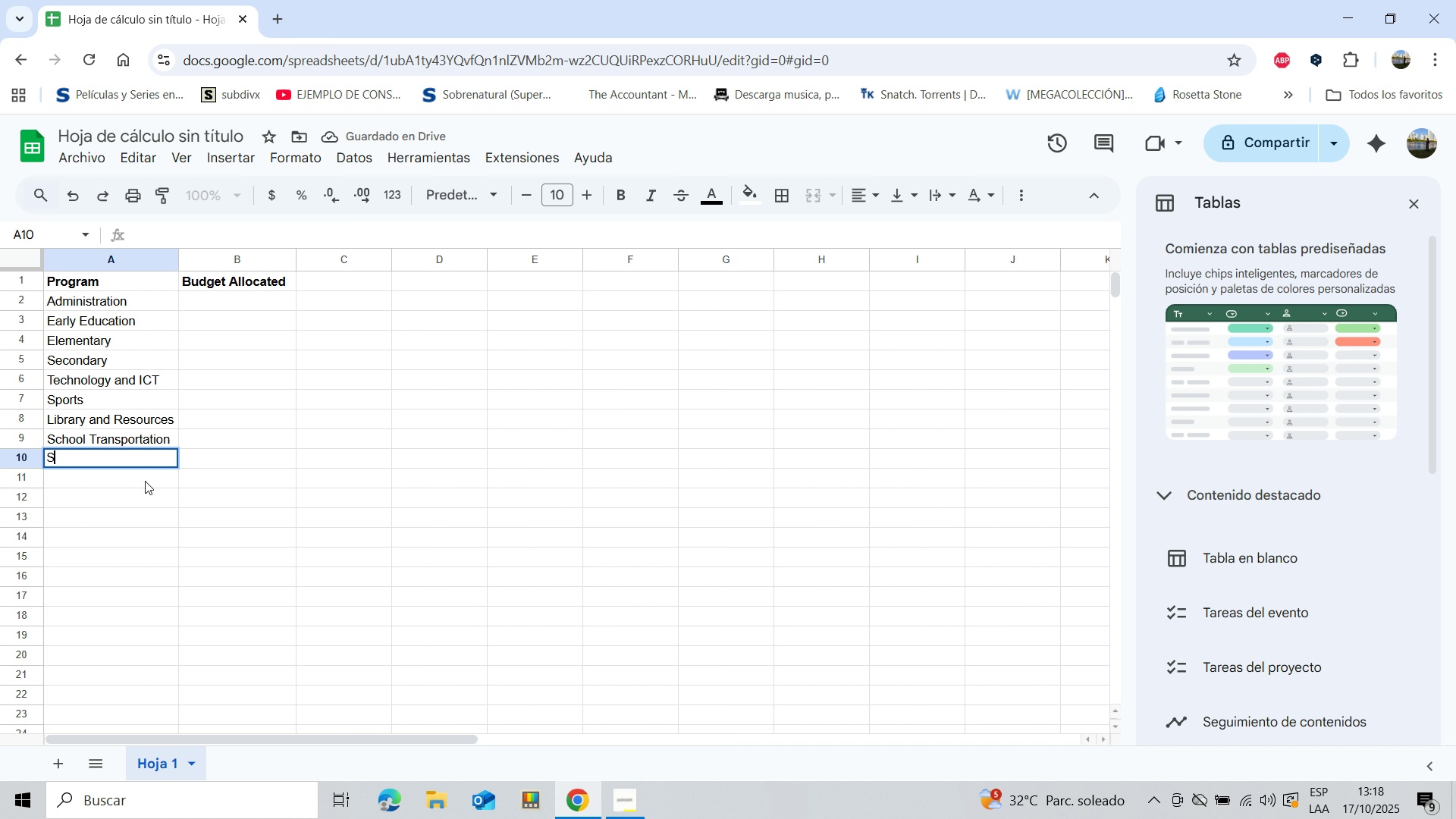 
type(Sch)
 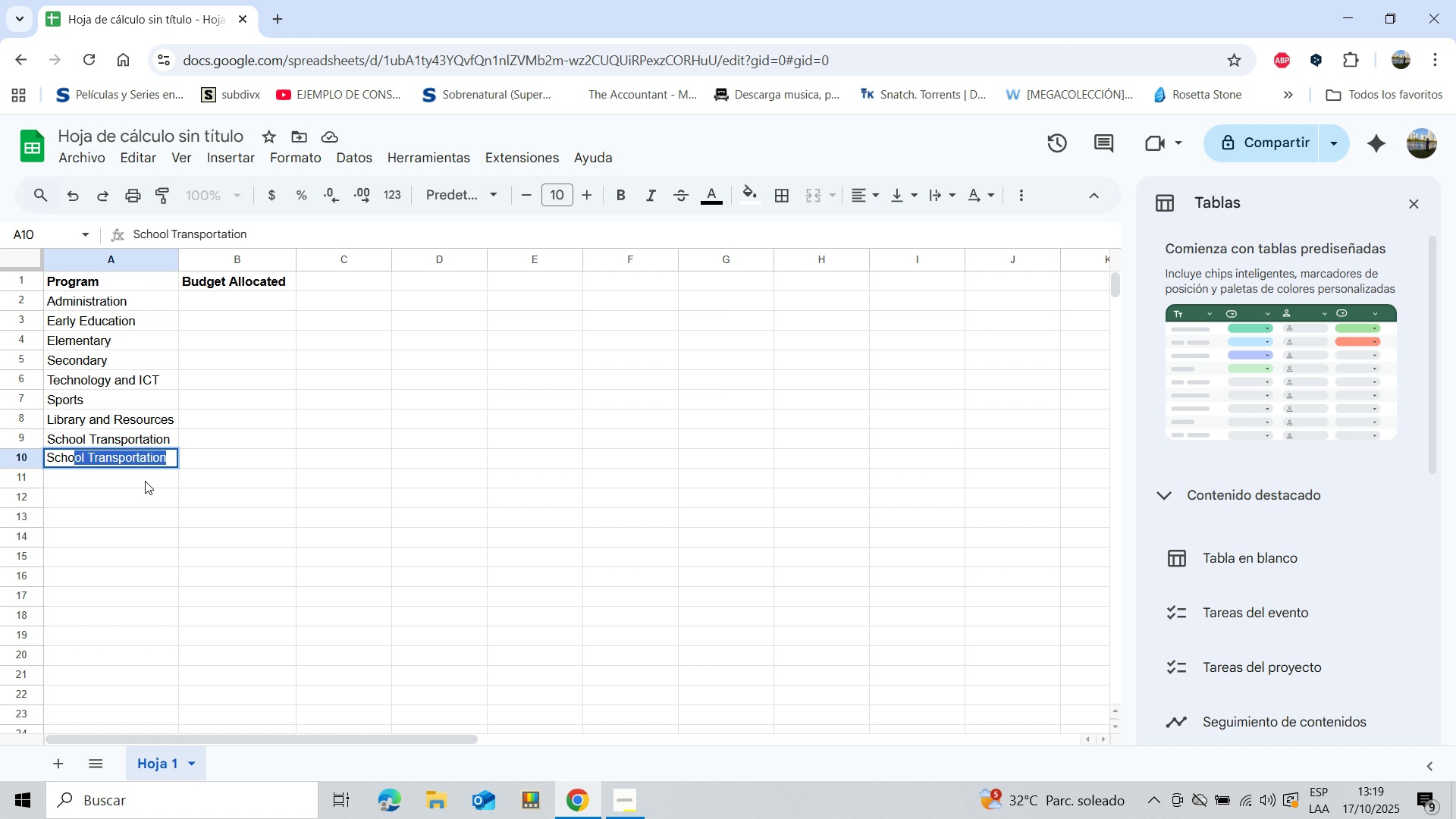 
wait(17.17)
 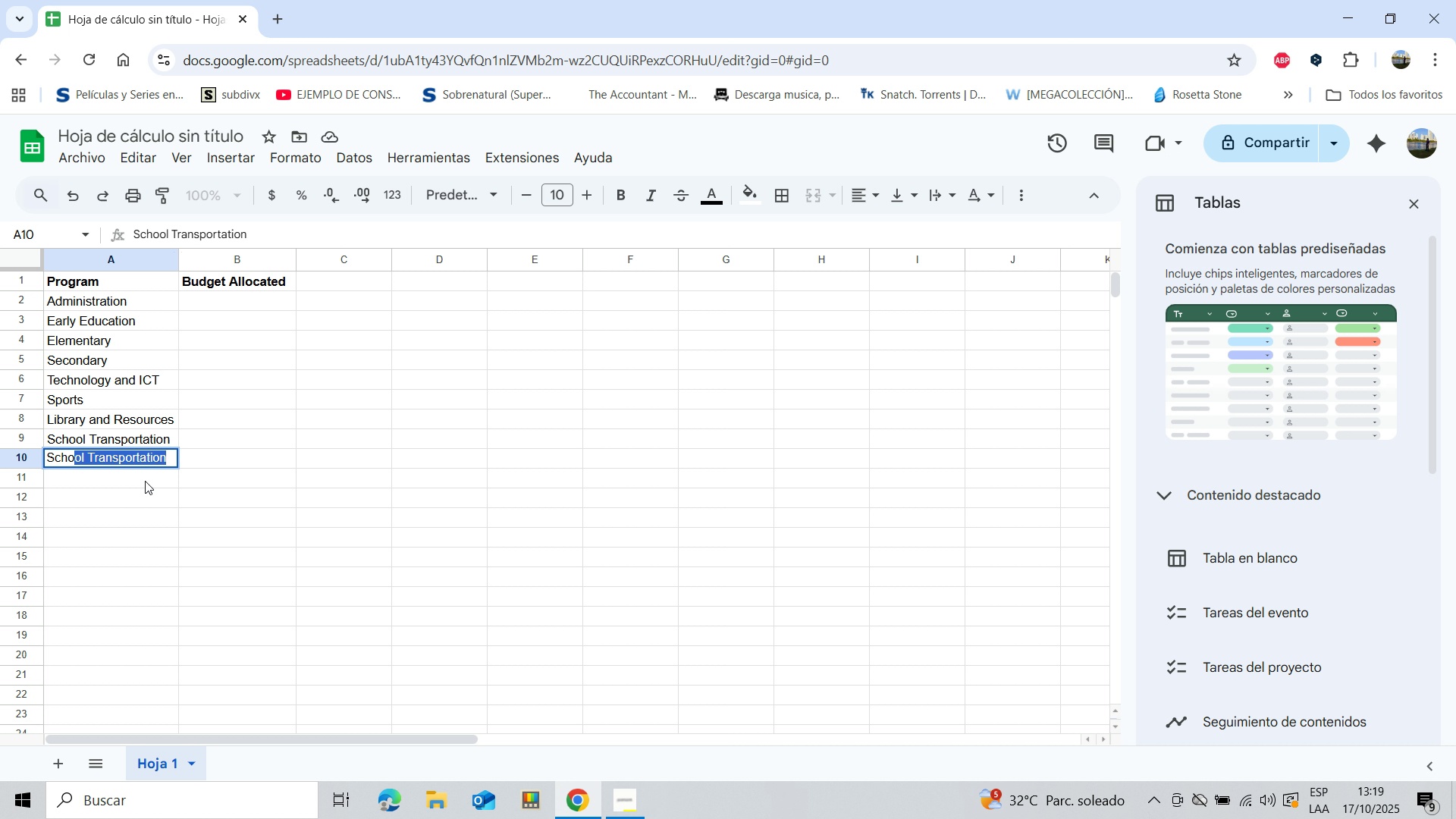 
type(ool )
 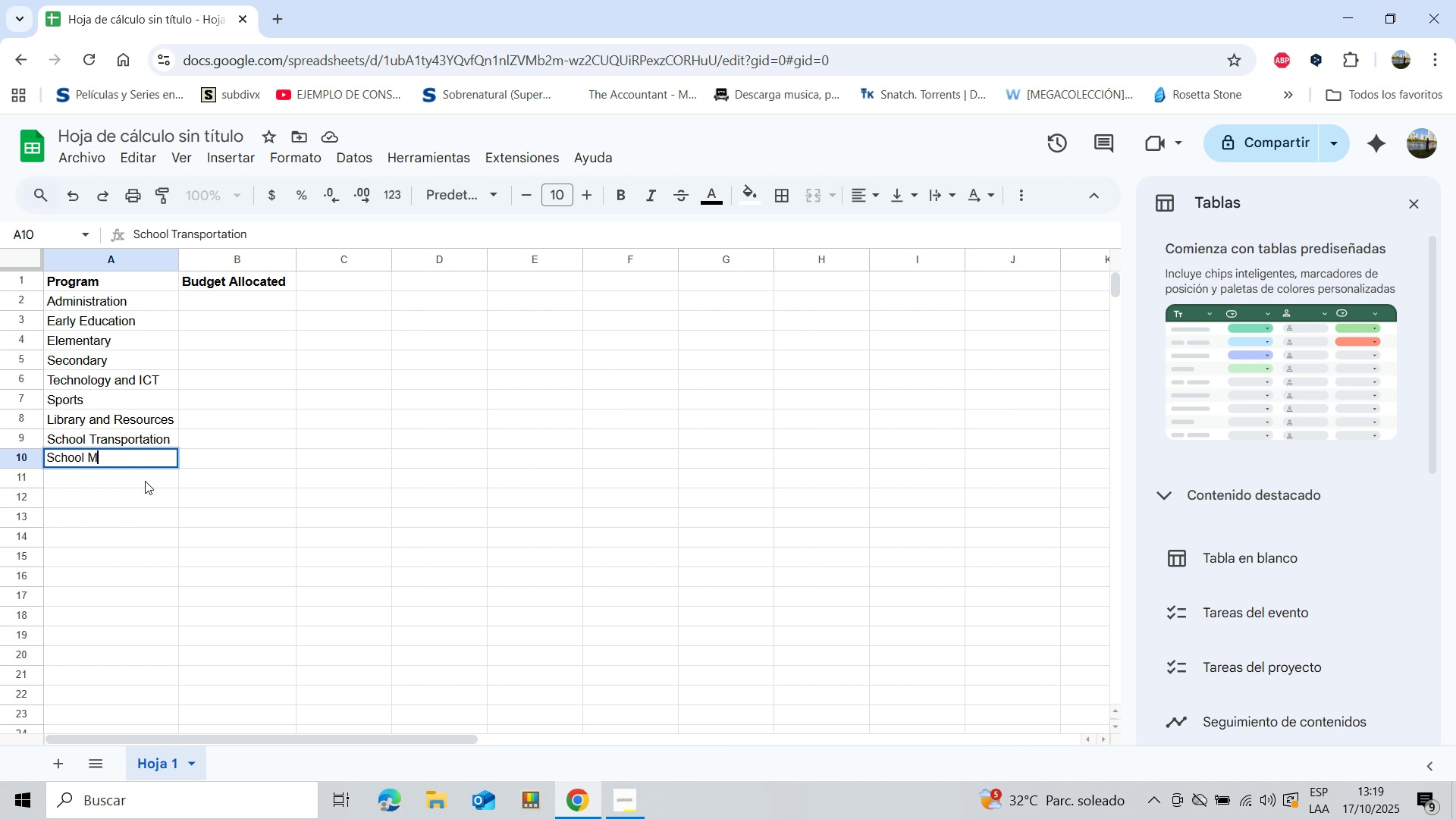 
wait(5.25)
 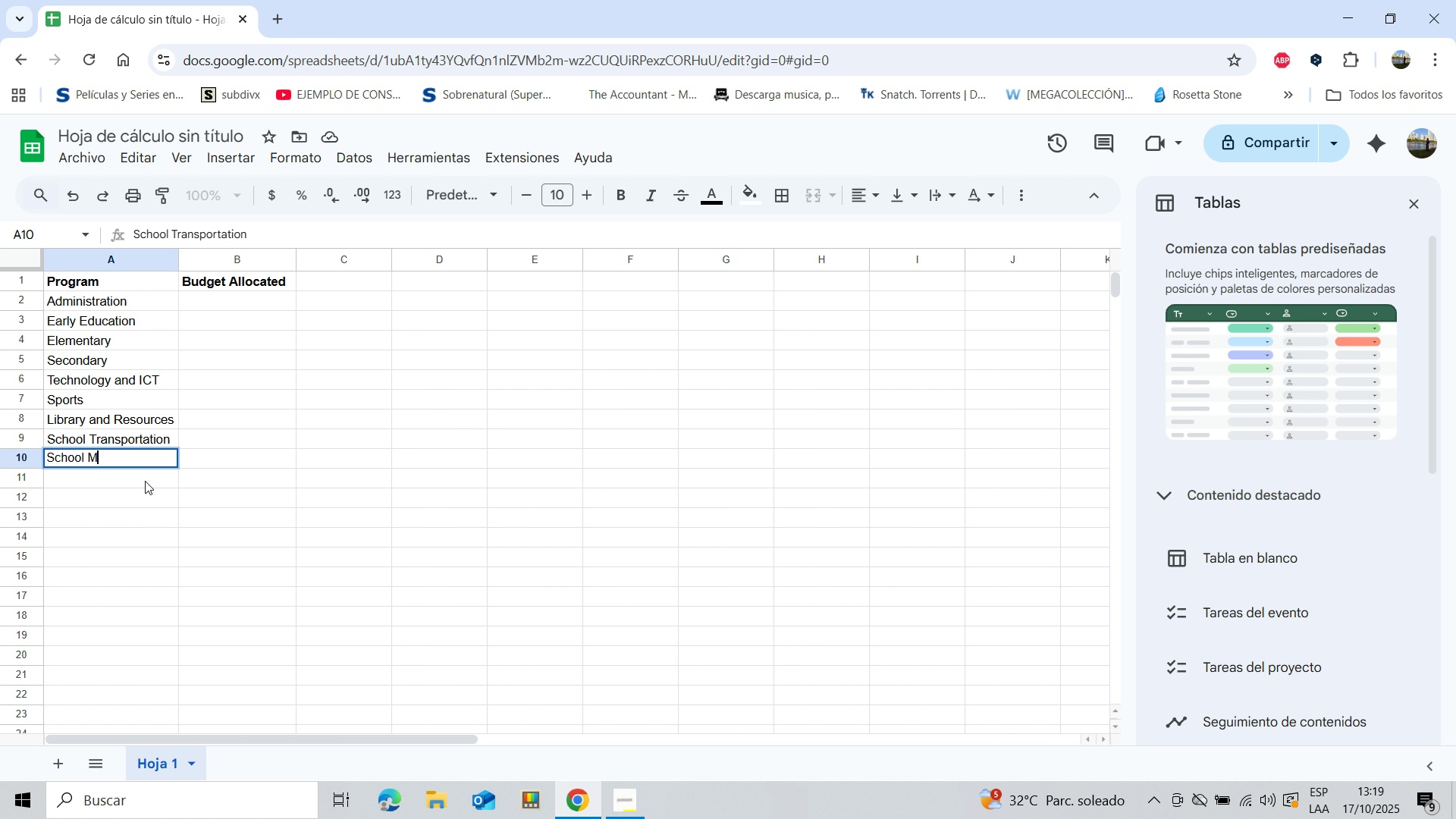 
type(Meals)
 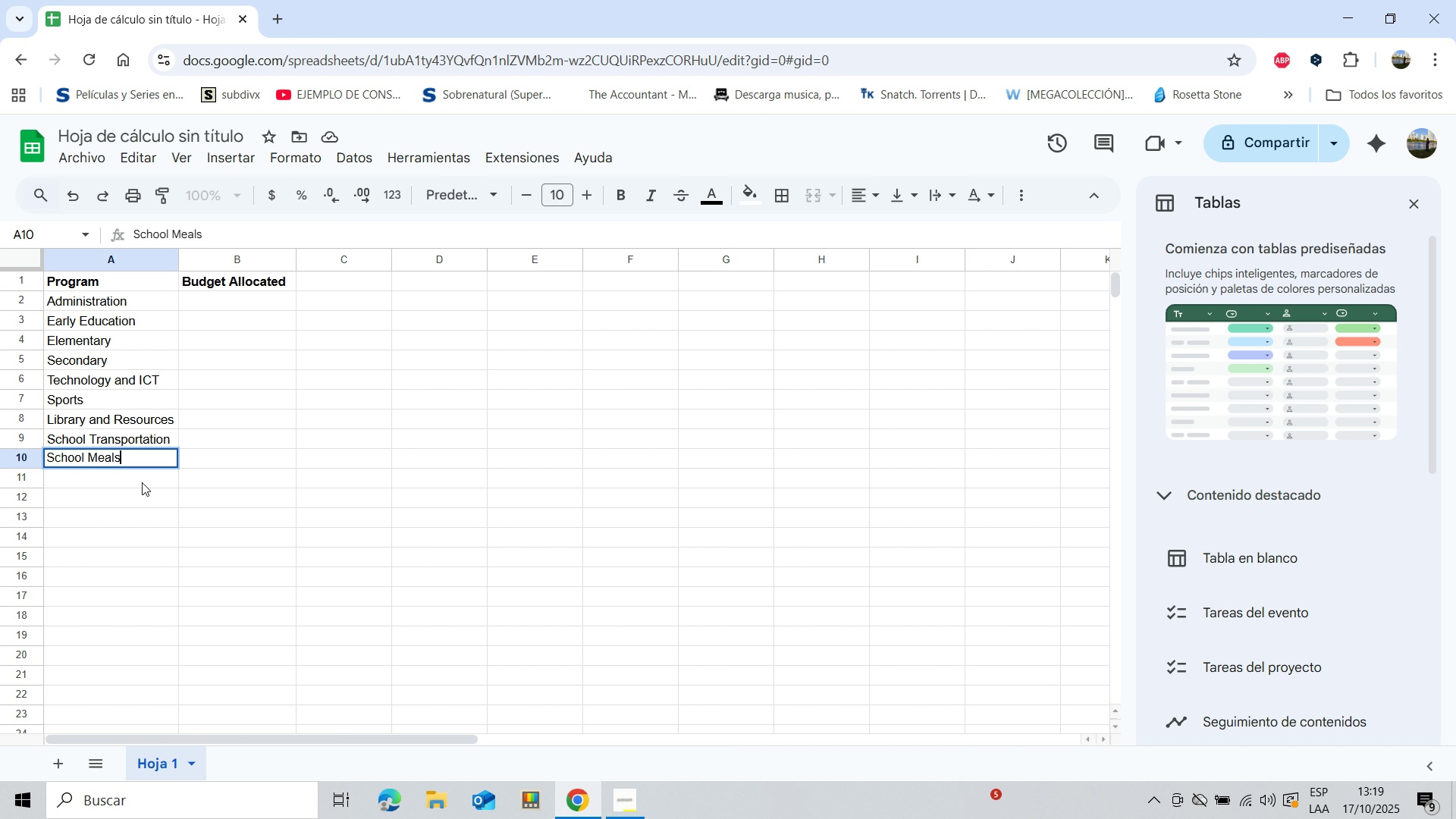 
left_click([140, 482])
 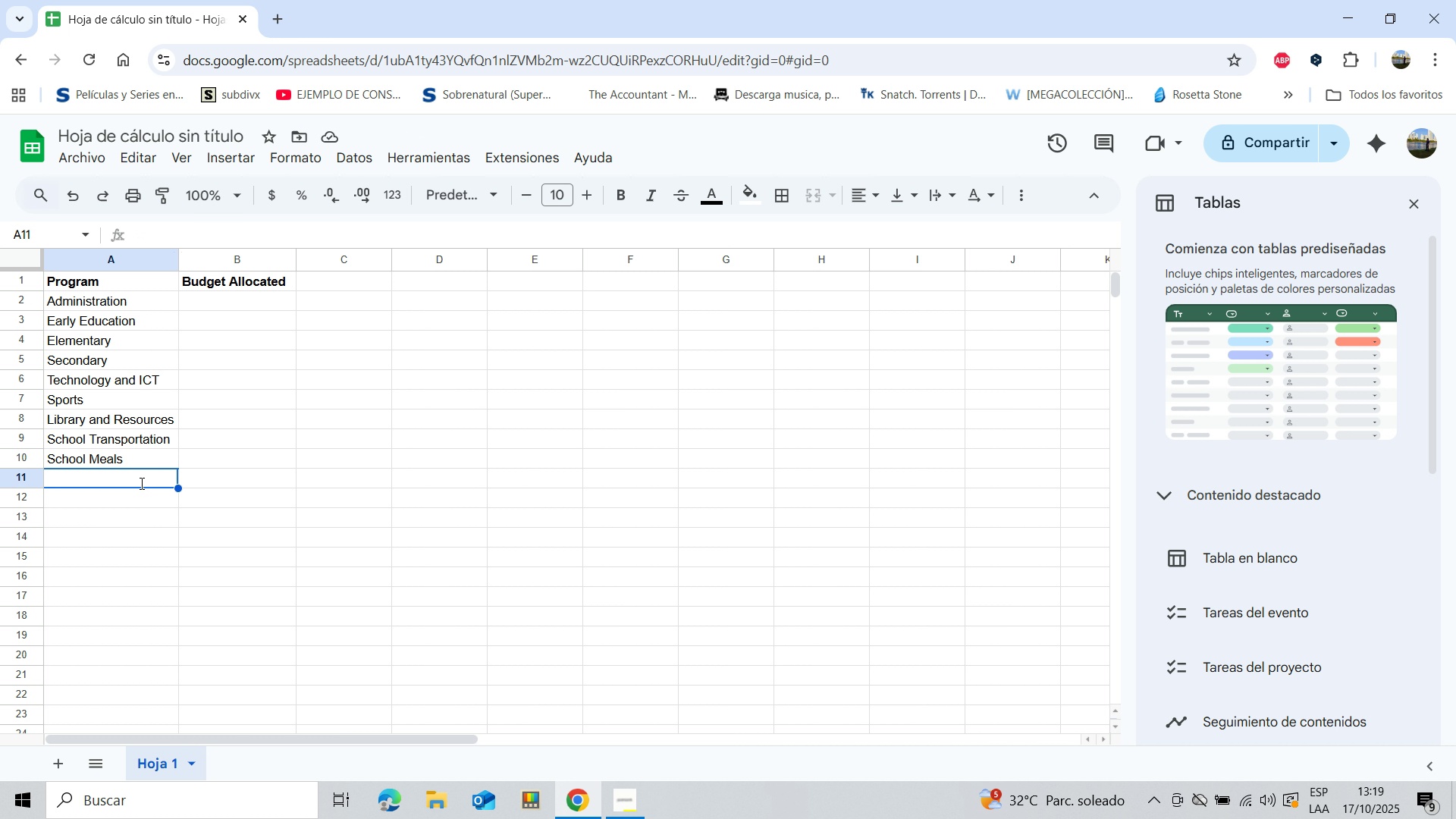 
wait(7.45)
 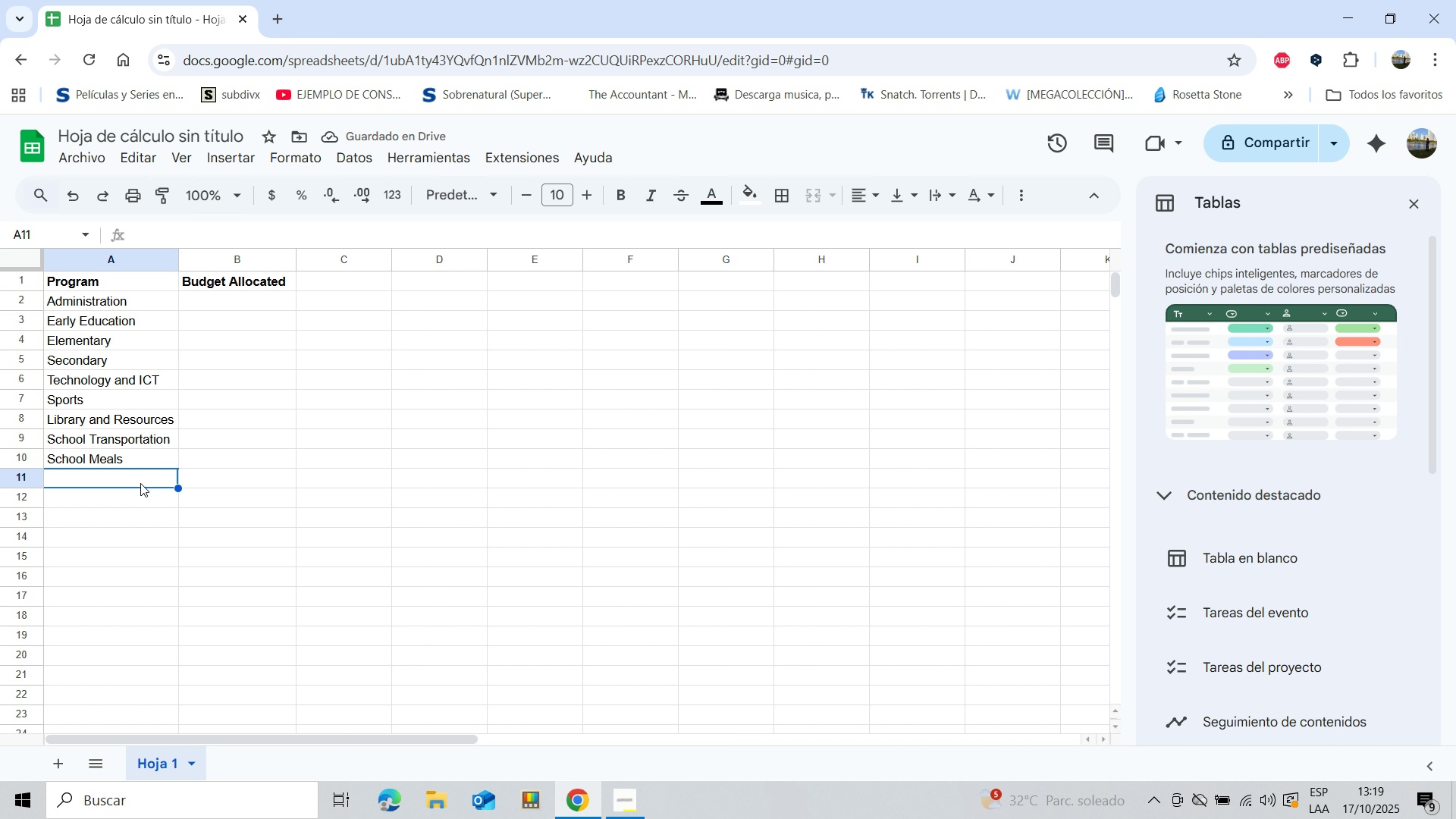 
type(Mainte)
 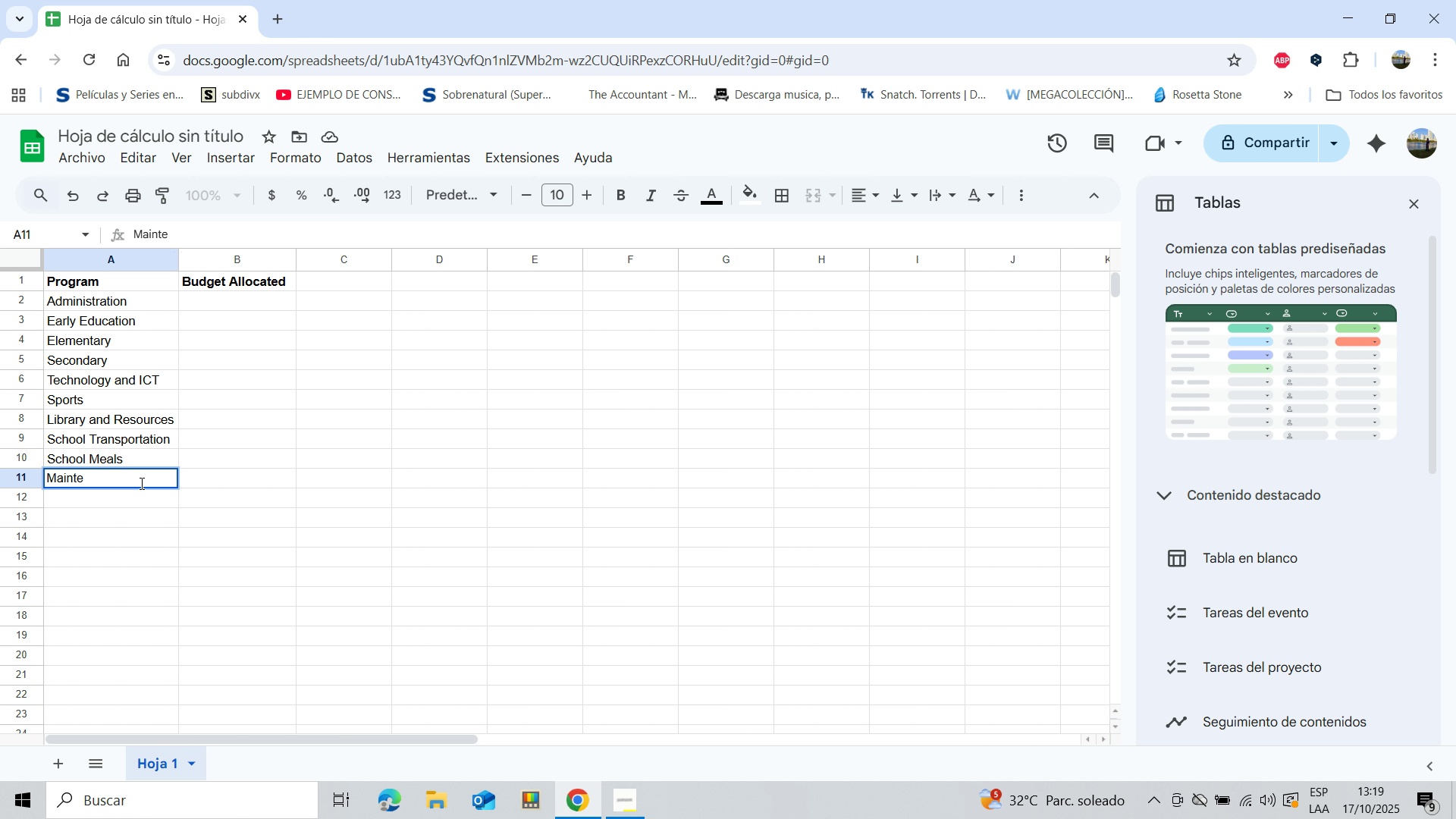 
wait(9.36)
 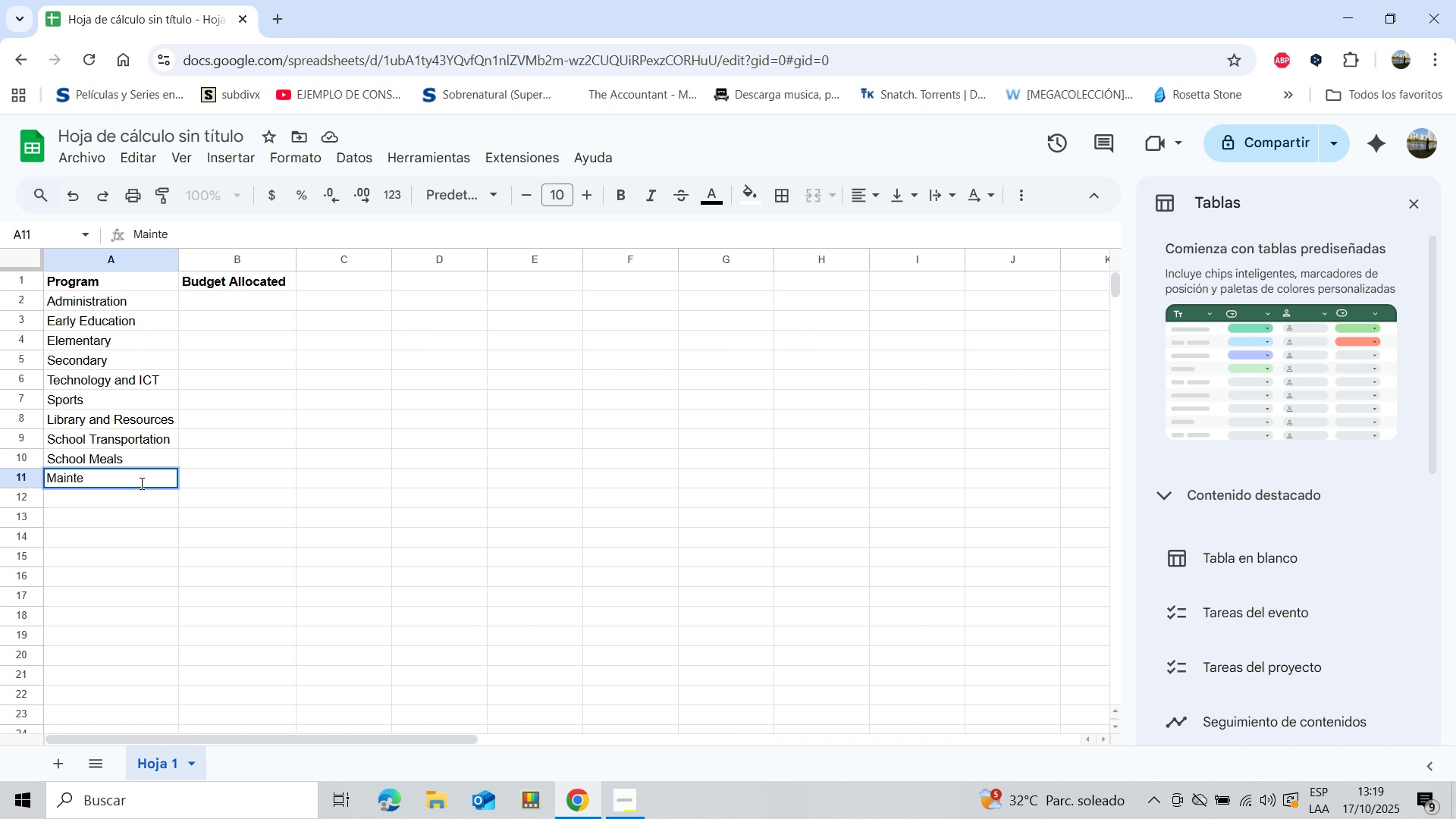 
type(nance)
 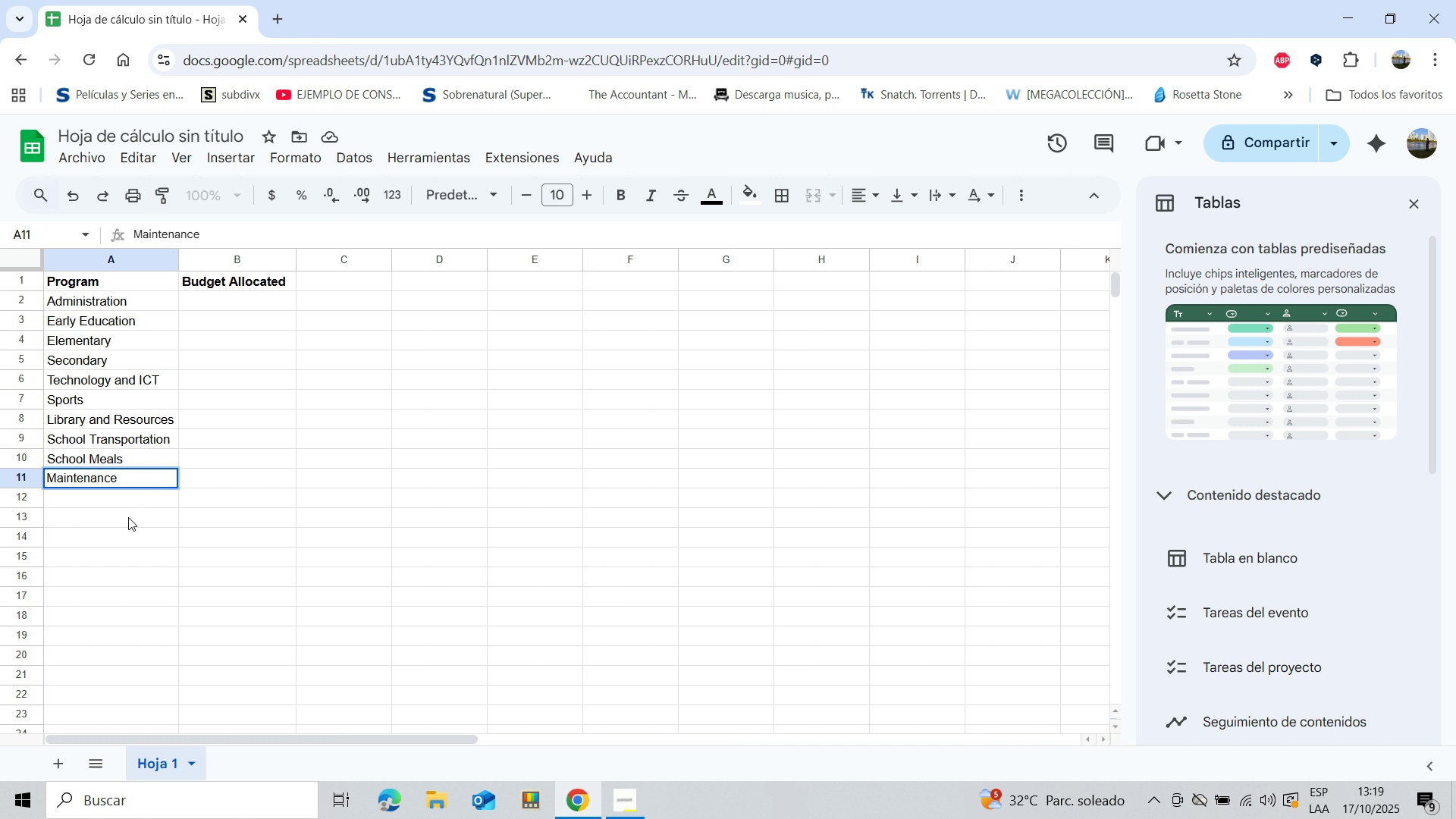 
left_click([99, 498])
 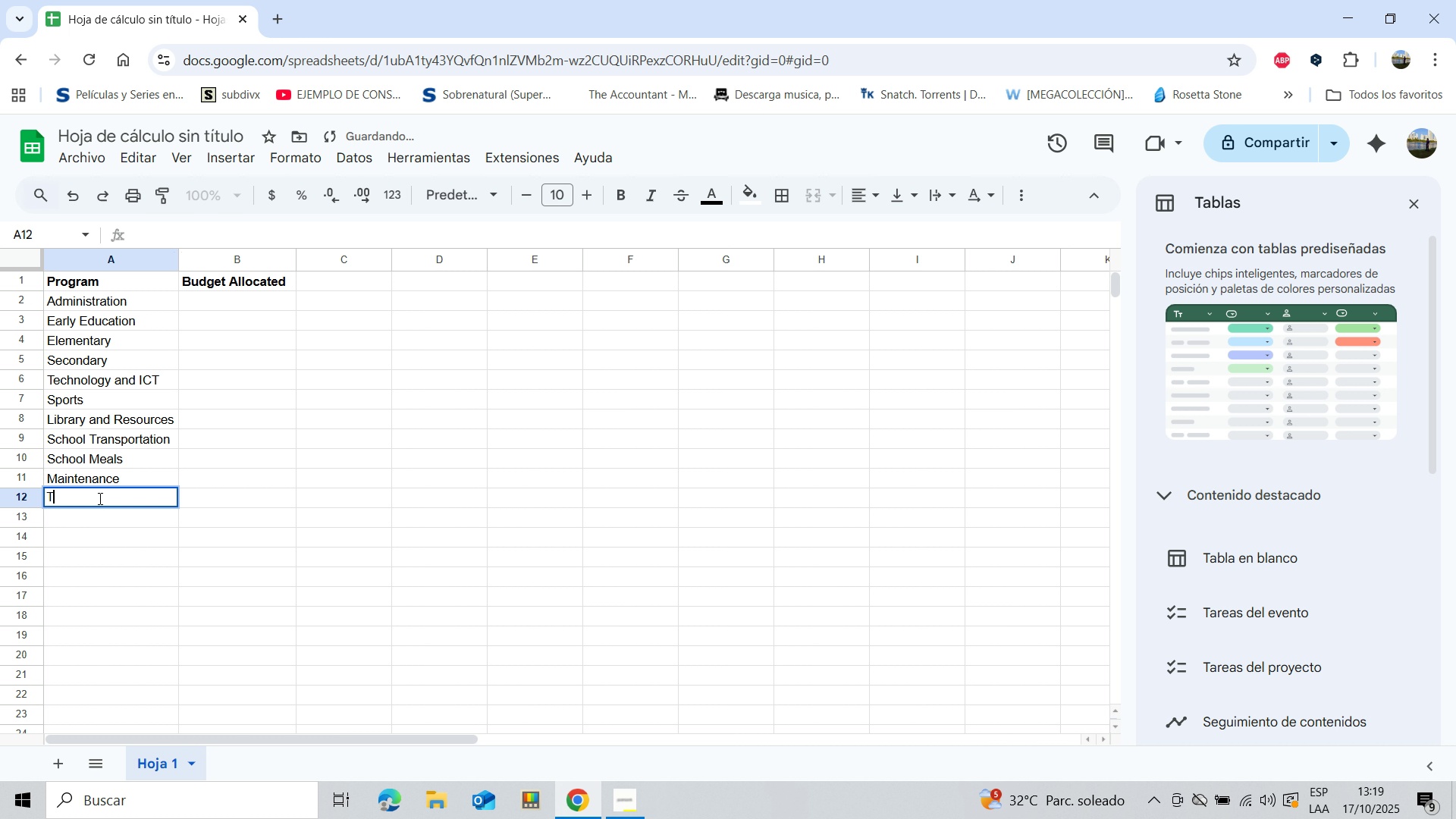 
type(Teacher)
 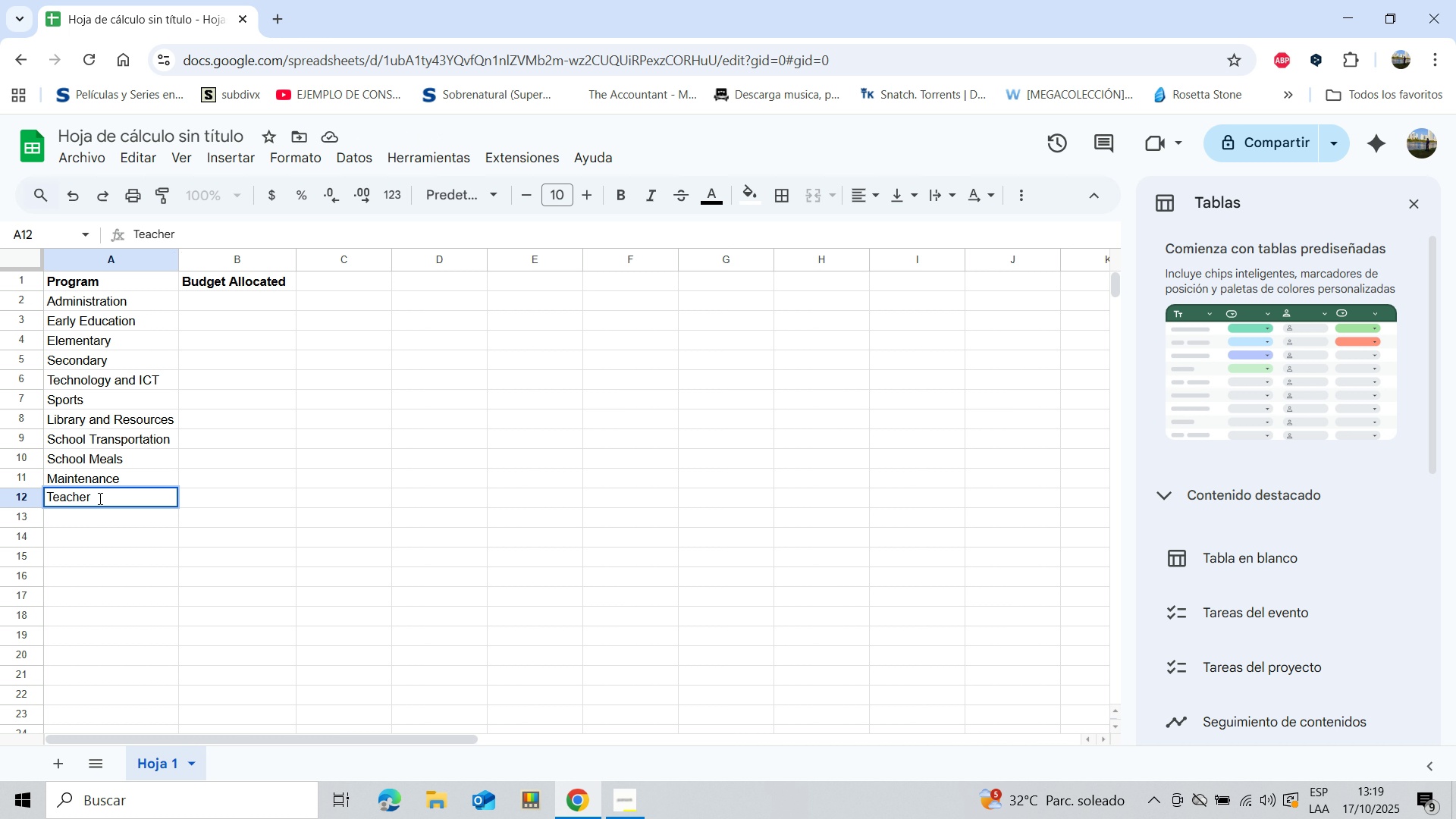 
type( Training)
 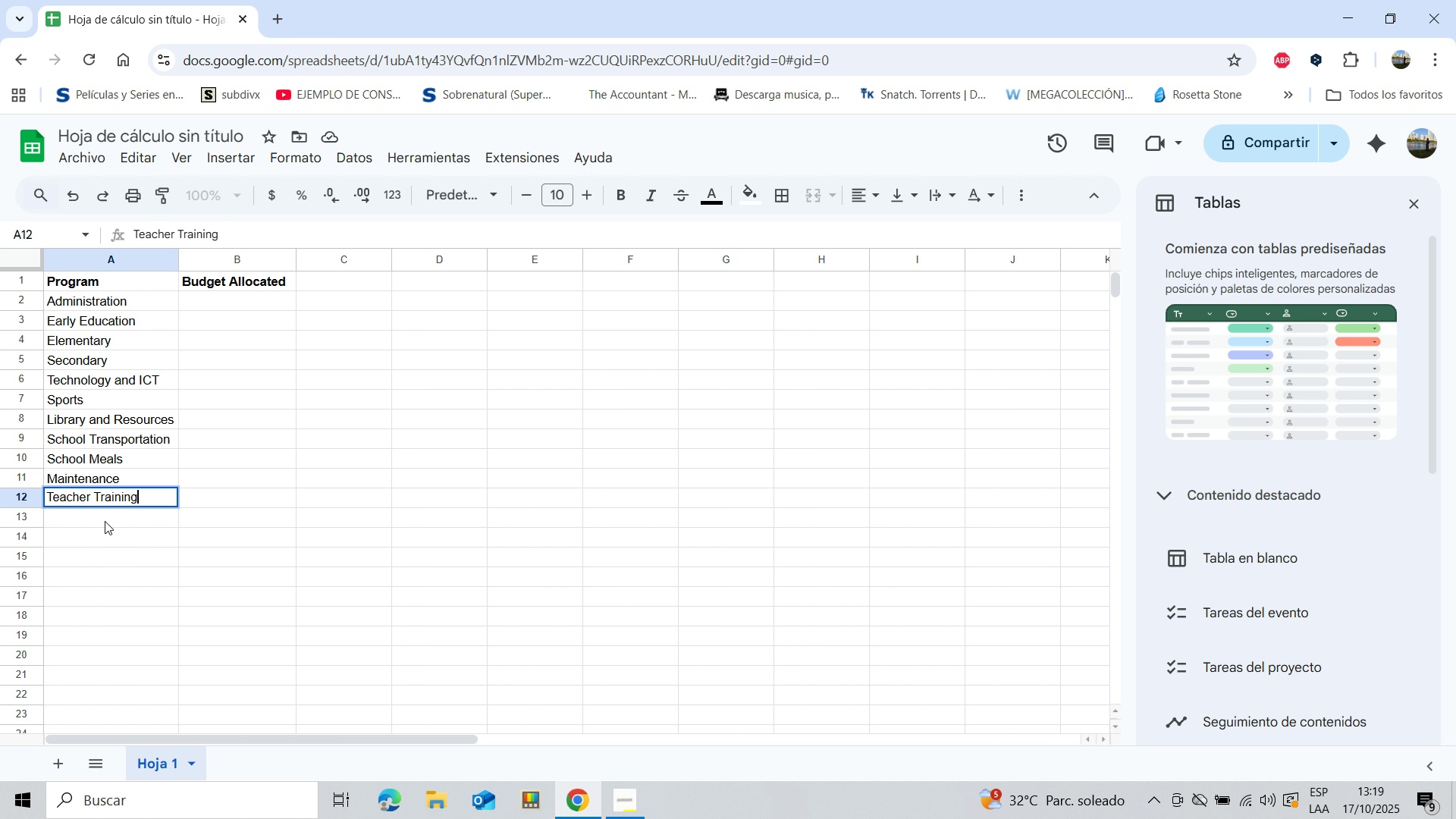 
left_click([105, 523])
 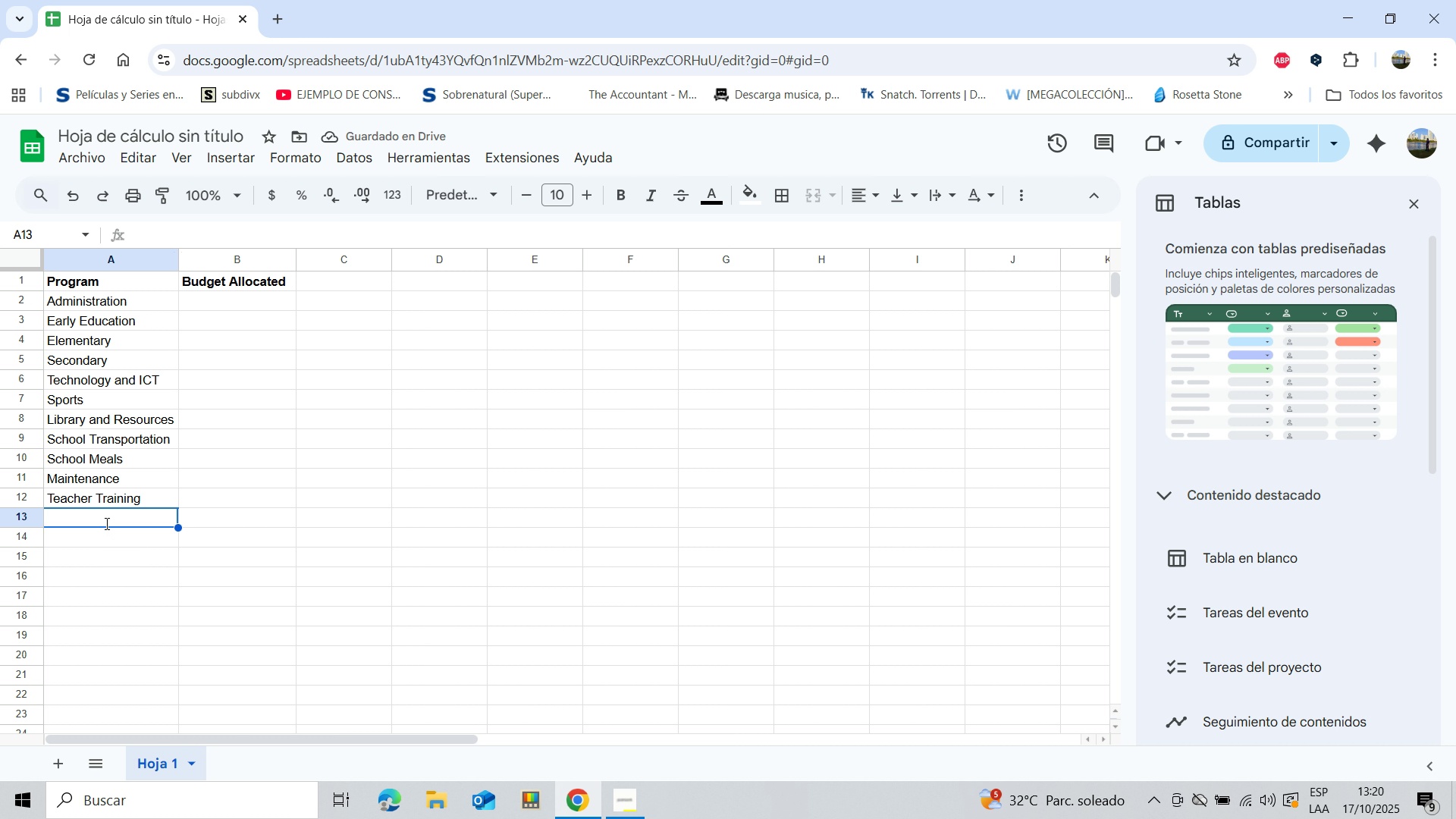 
type(School heal)
 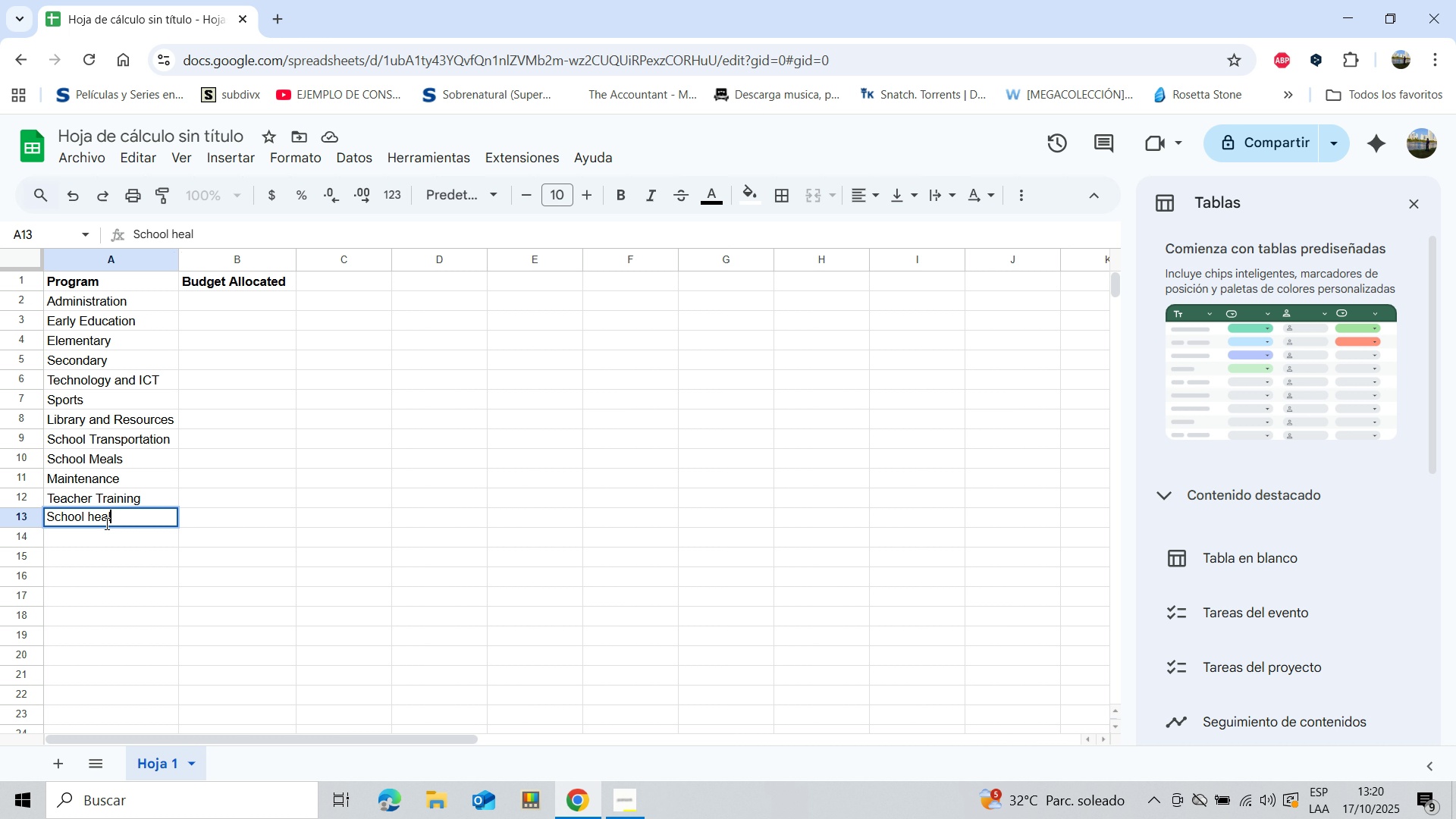 
wait(5.43)
 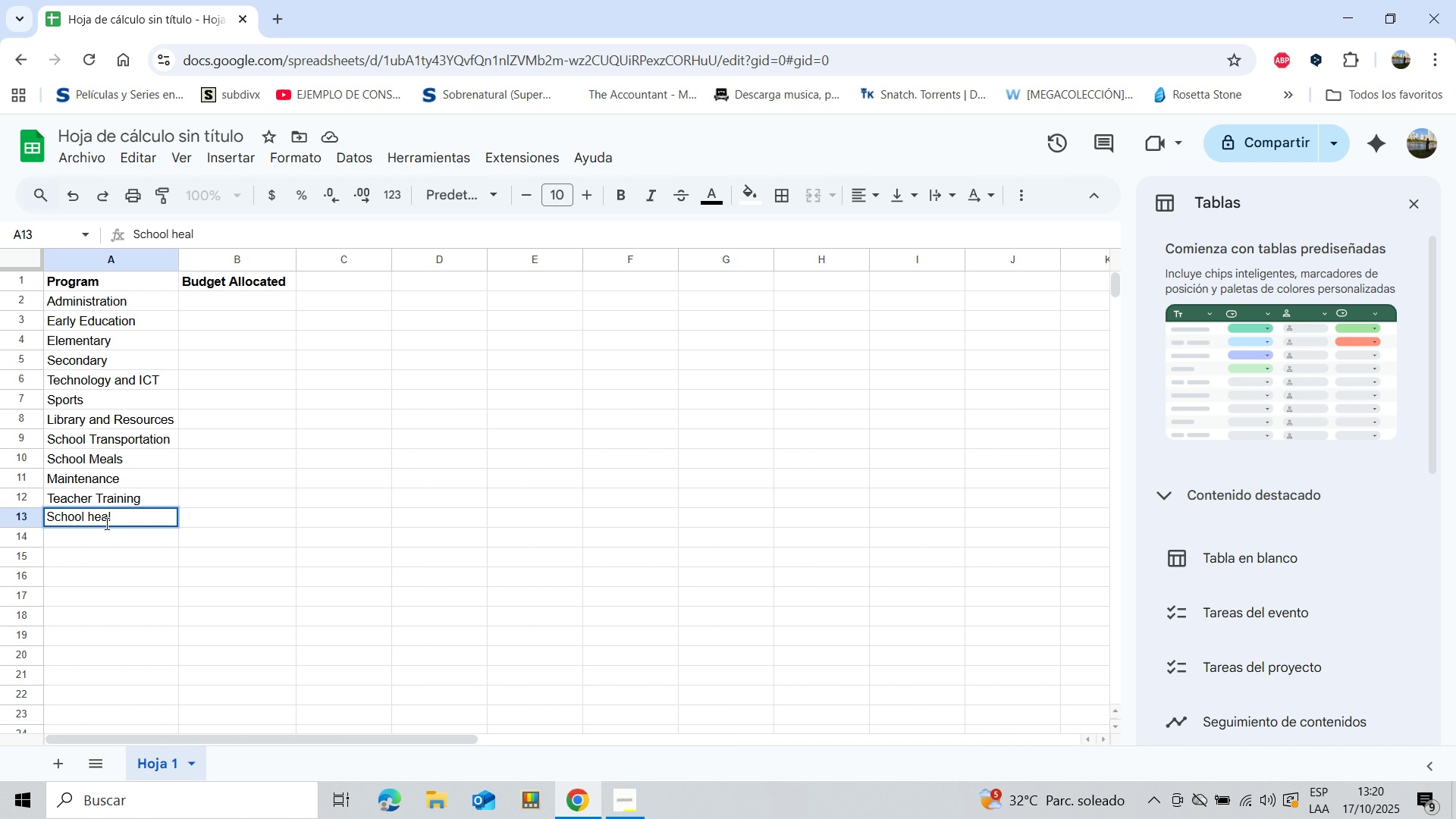 
type(th)
 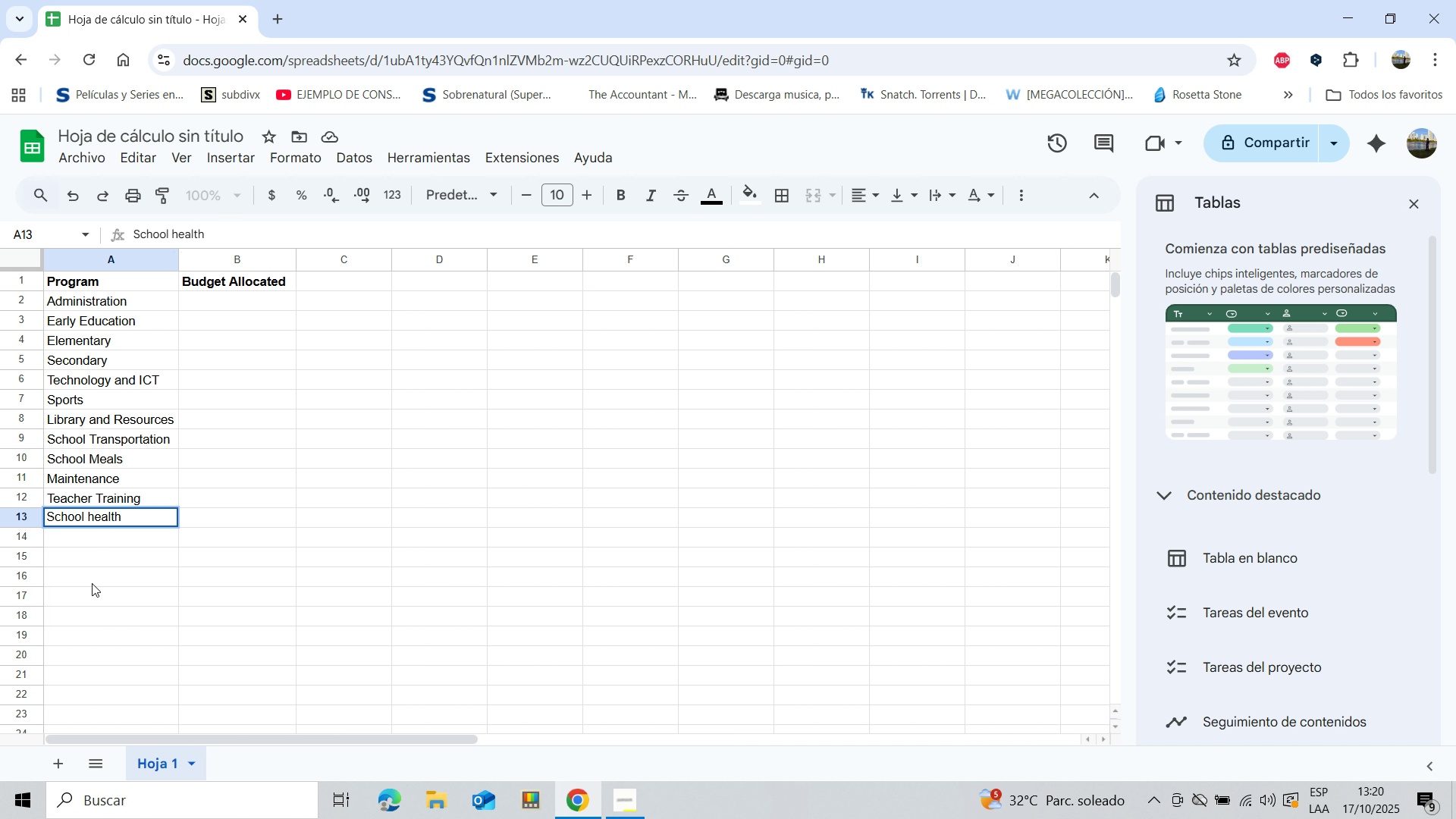 
left_click([79, 528])
 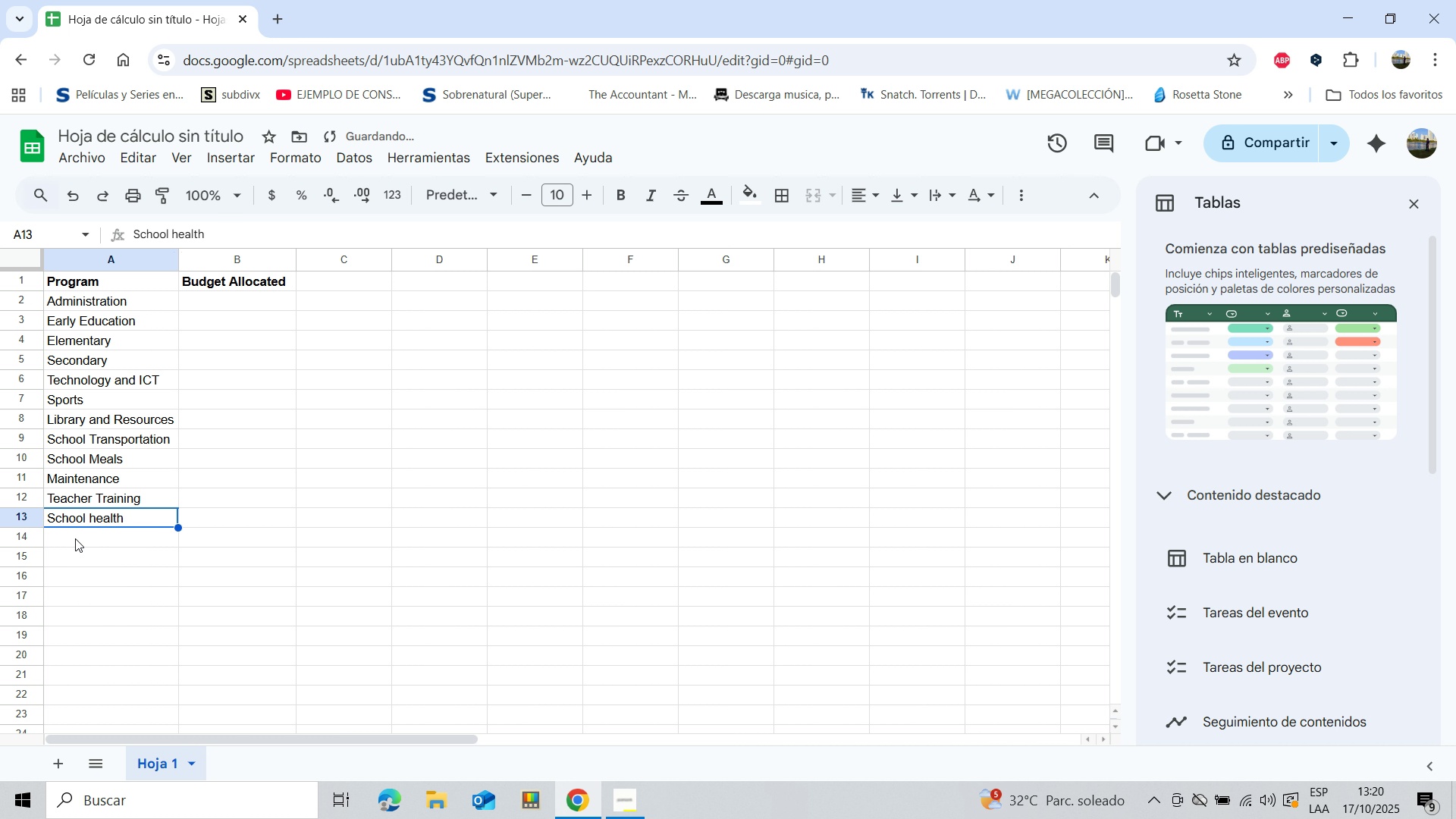 
left_click([75, 538])
 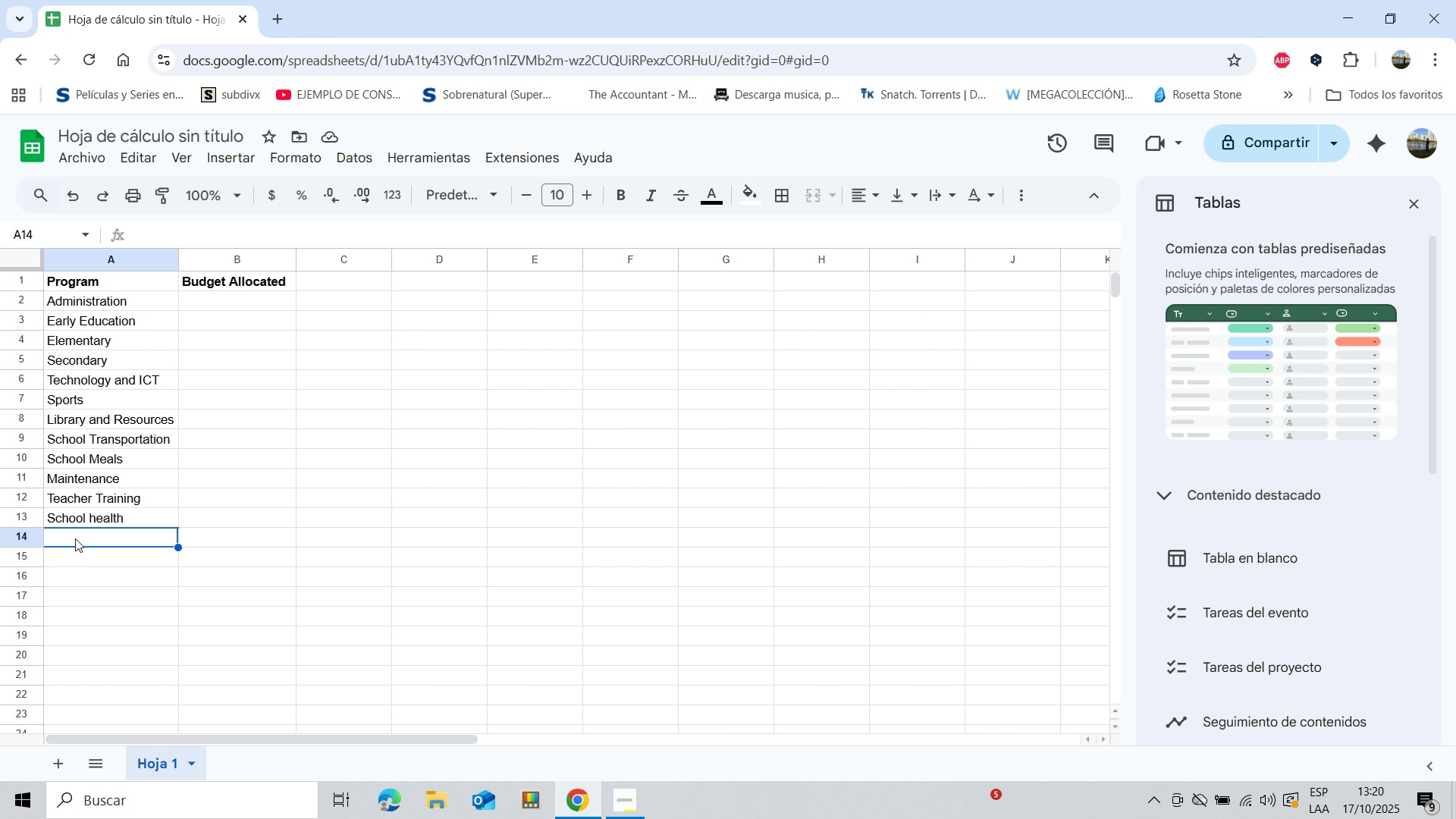 
type(Infra)
 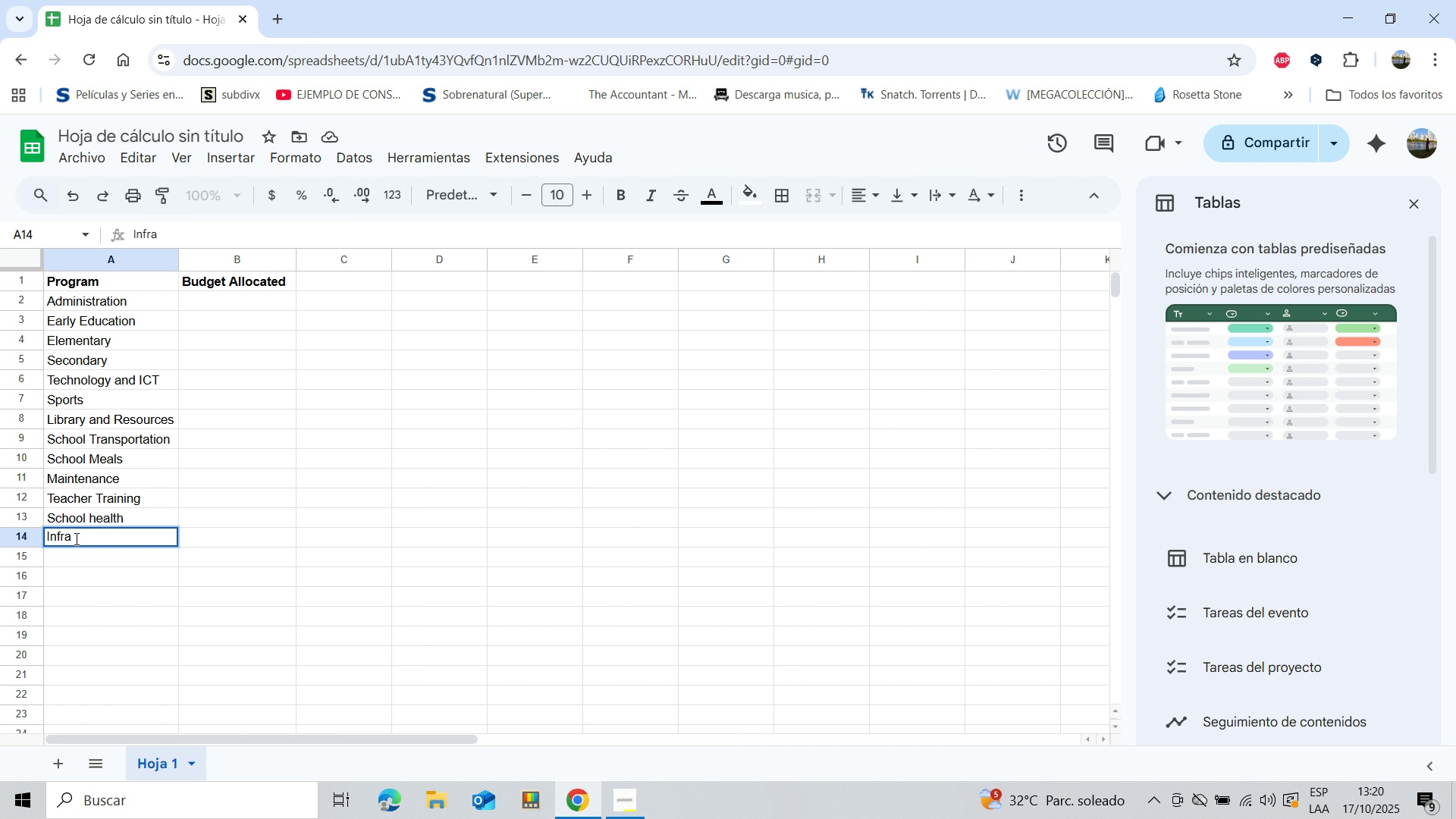 
type(stucture)
 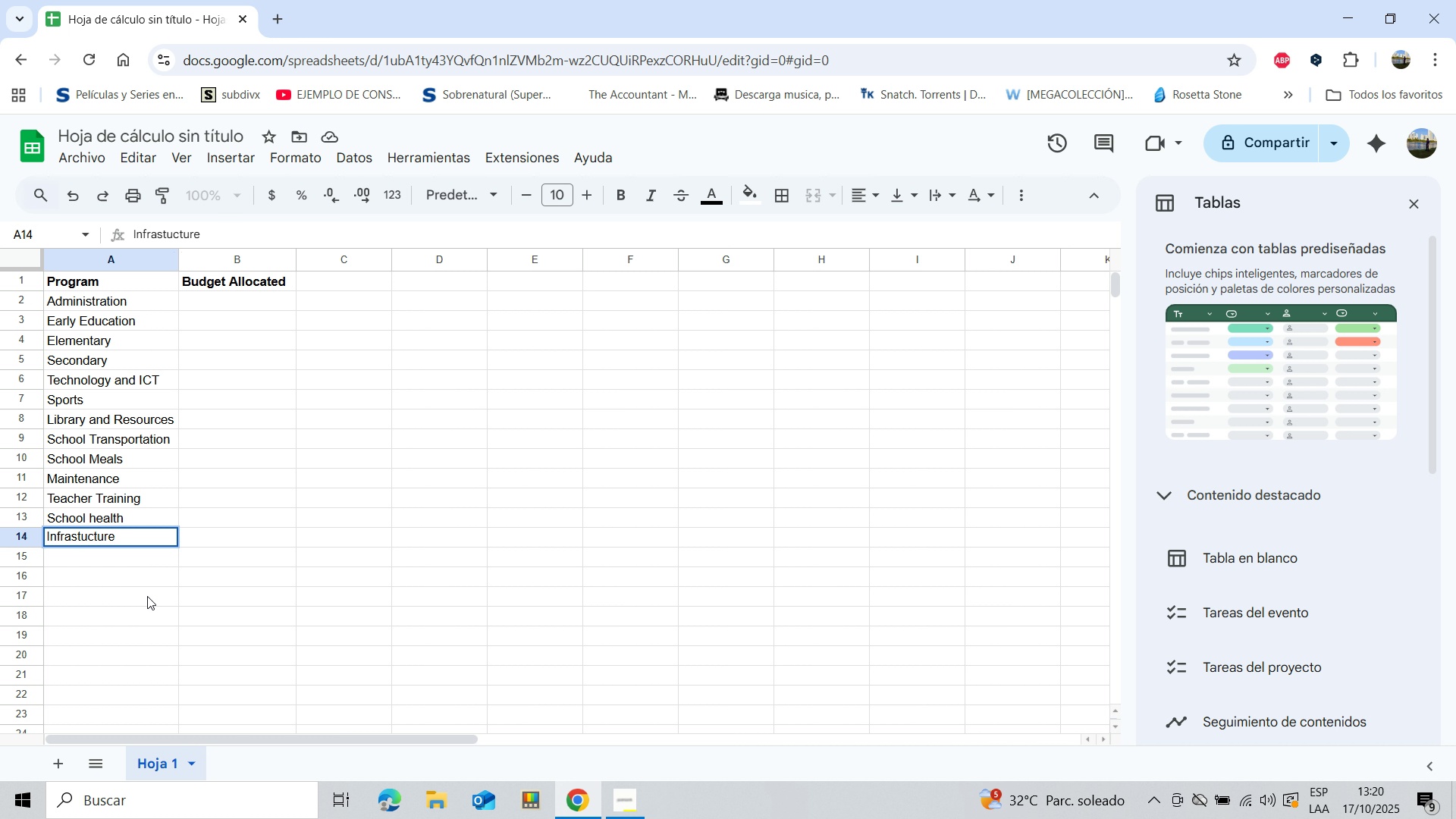 
left_click([119, 550])
 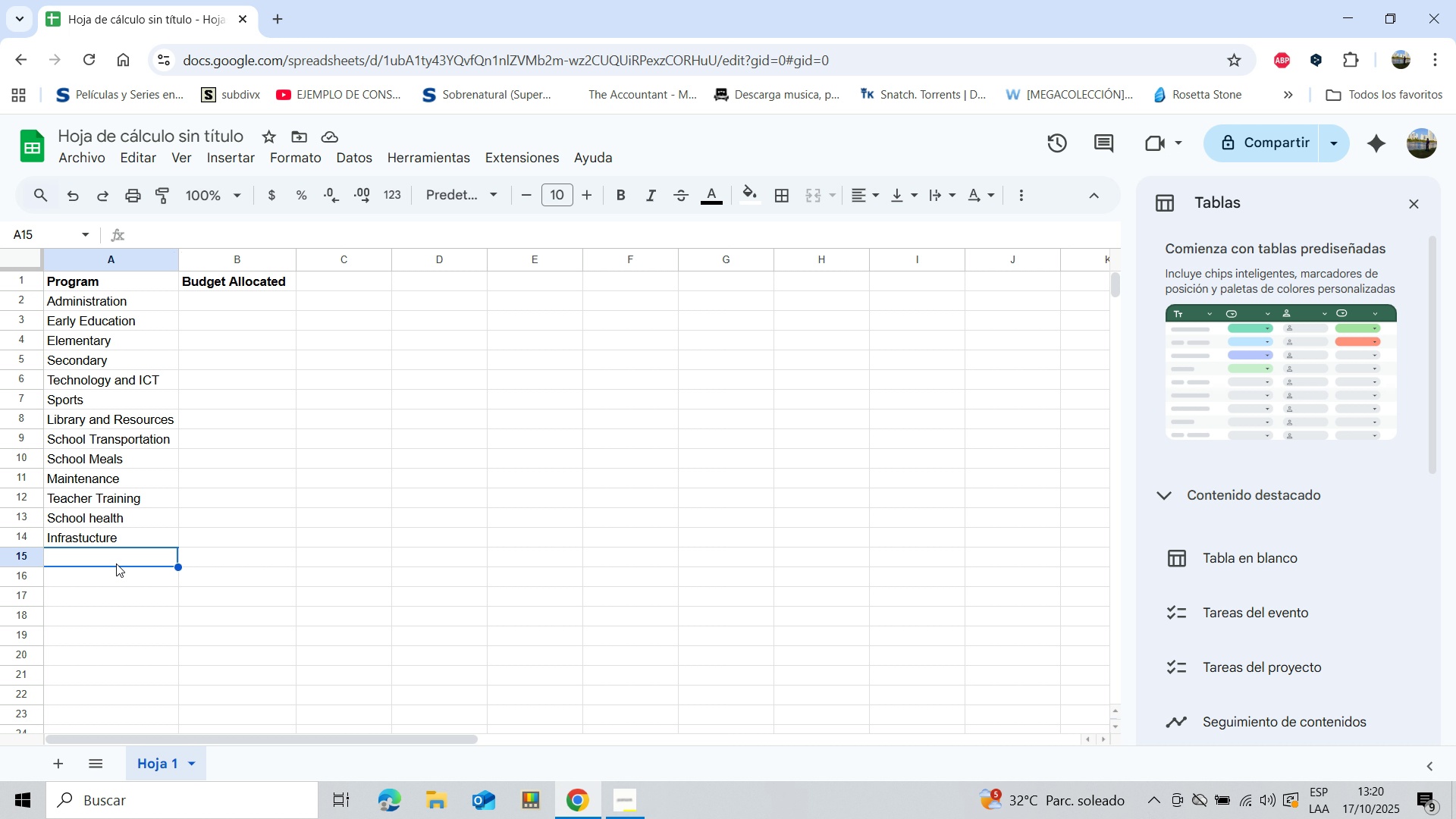 
wait(5.79)
 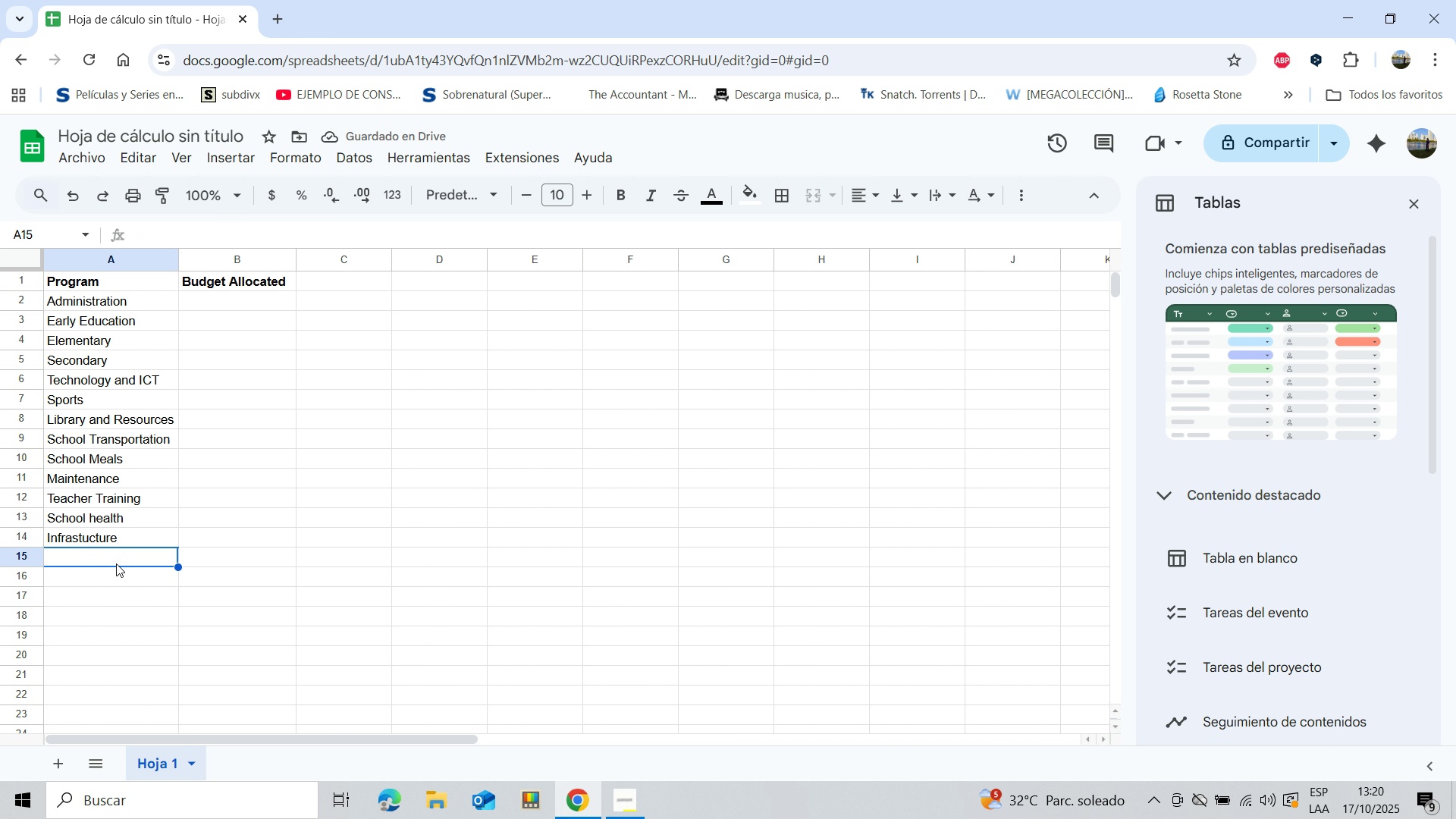 
type(General Se)
 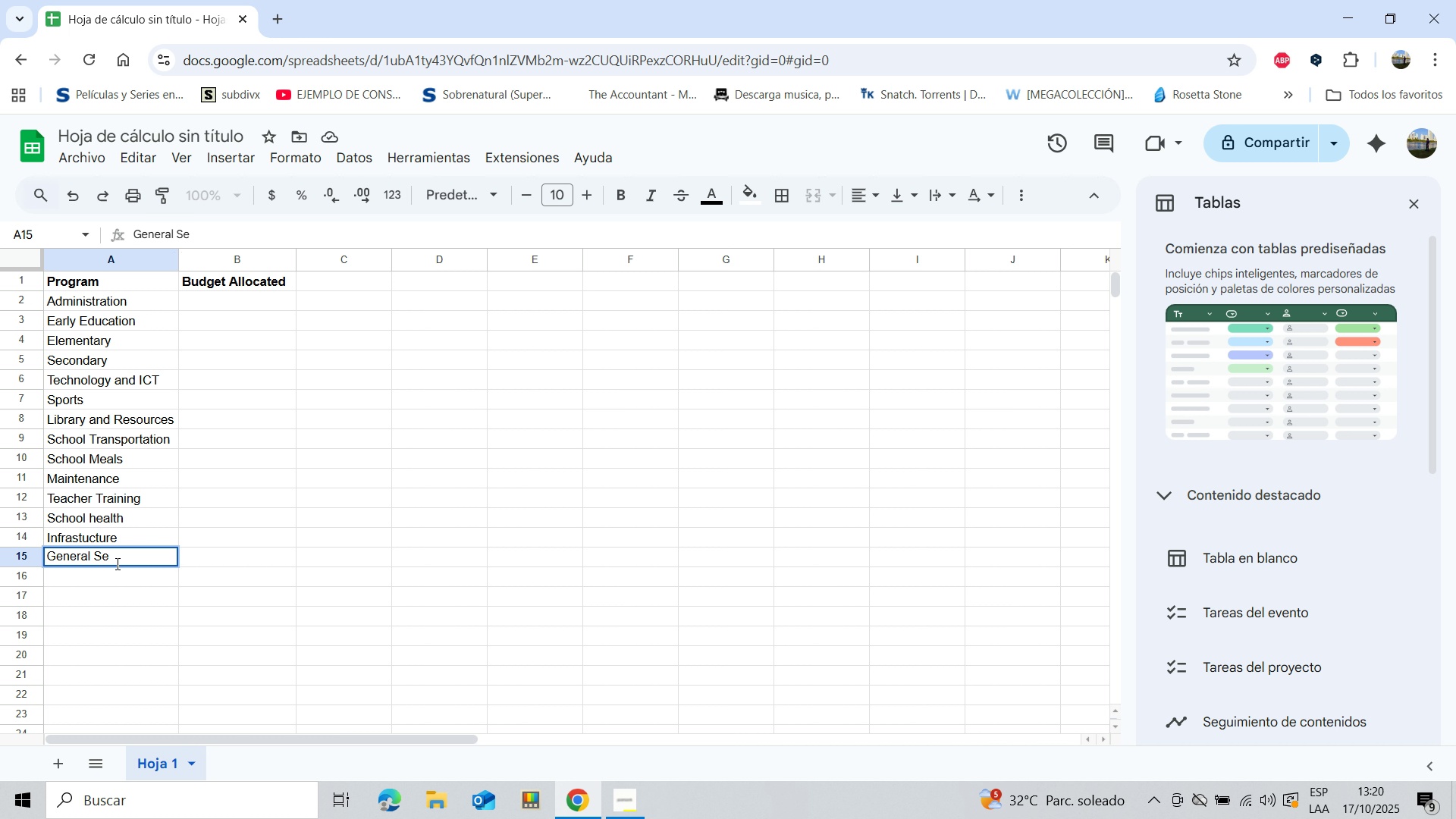 
type(rvices)
 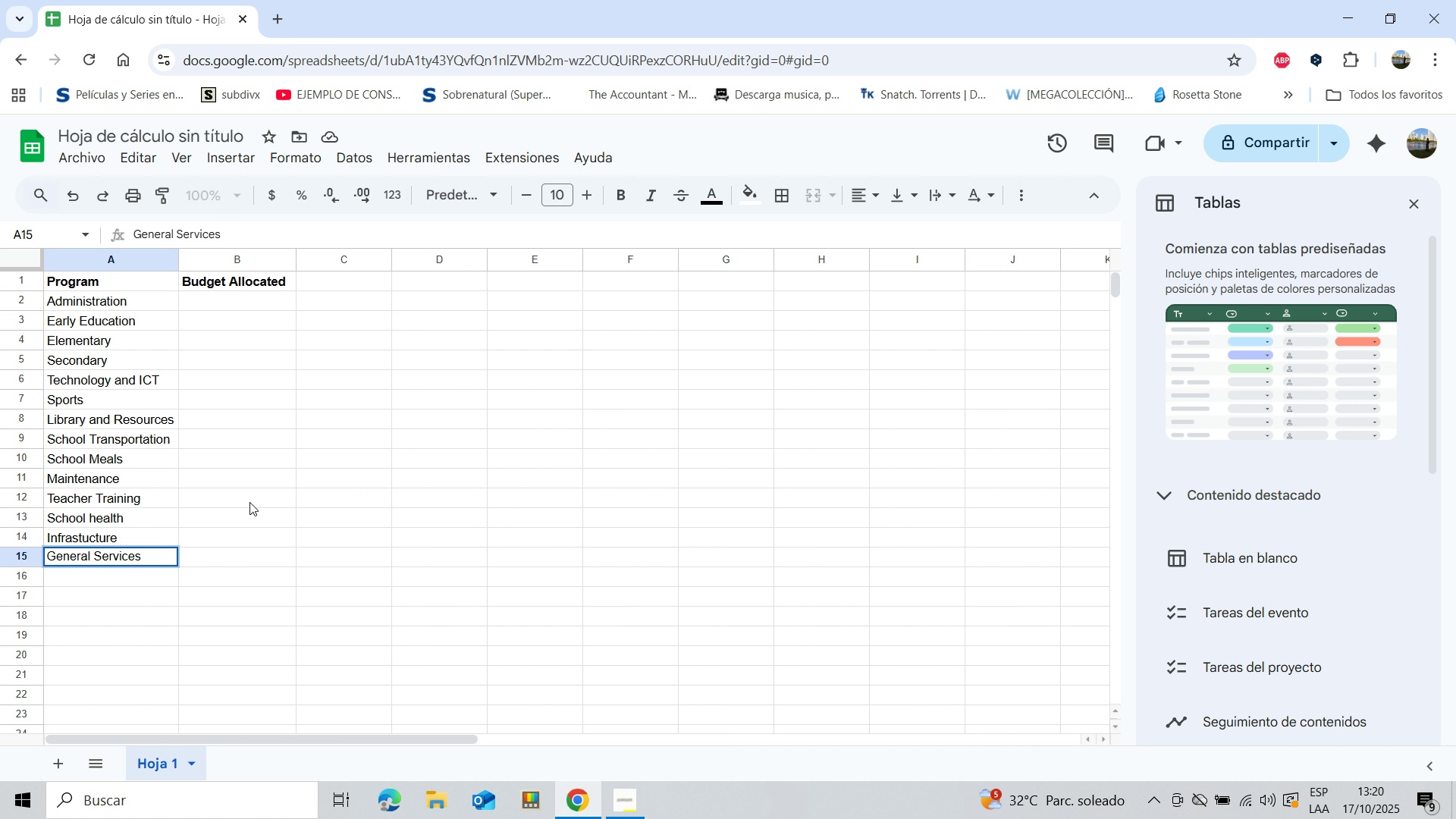 
wait(5.32)
 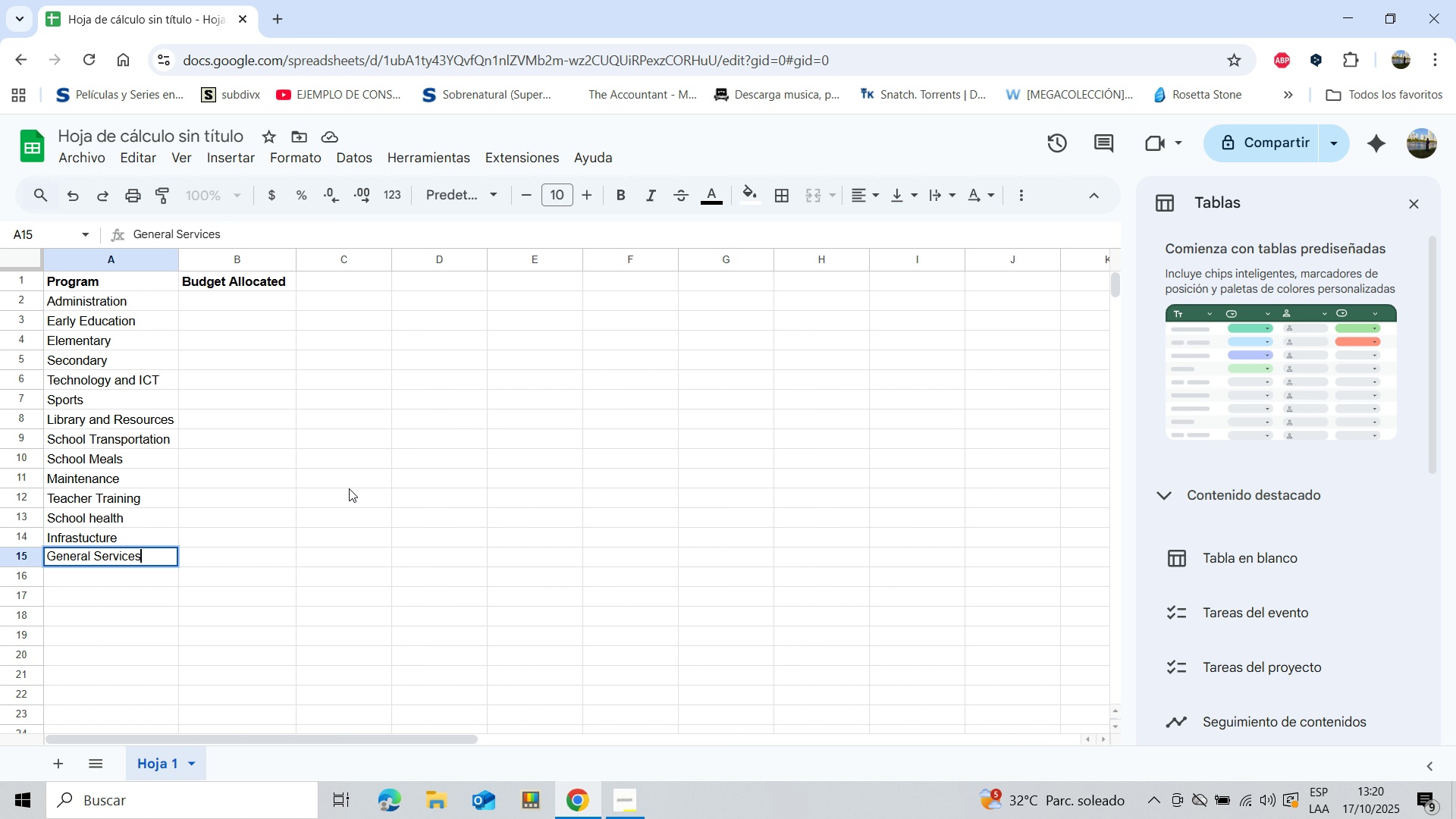 
left_click([235, 300])
 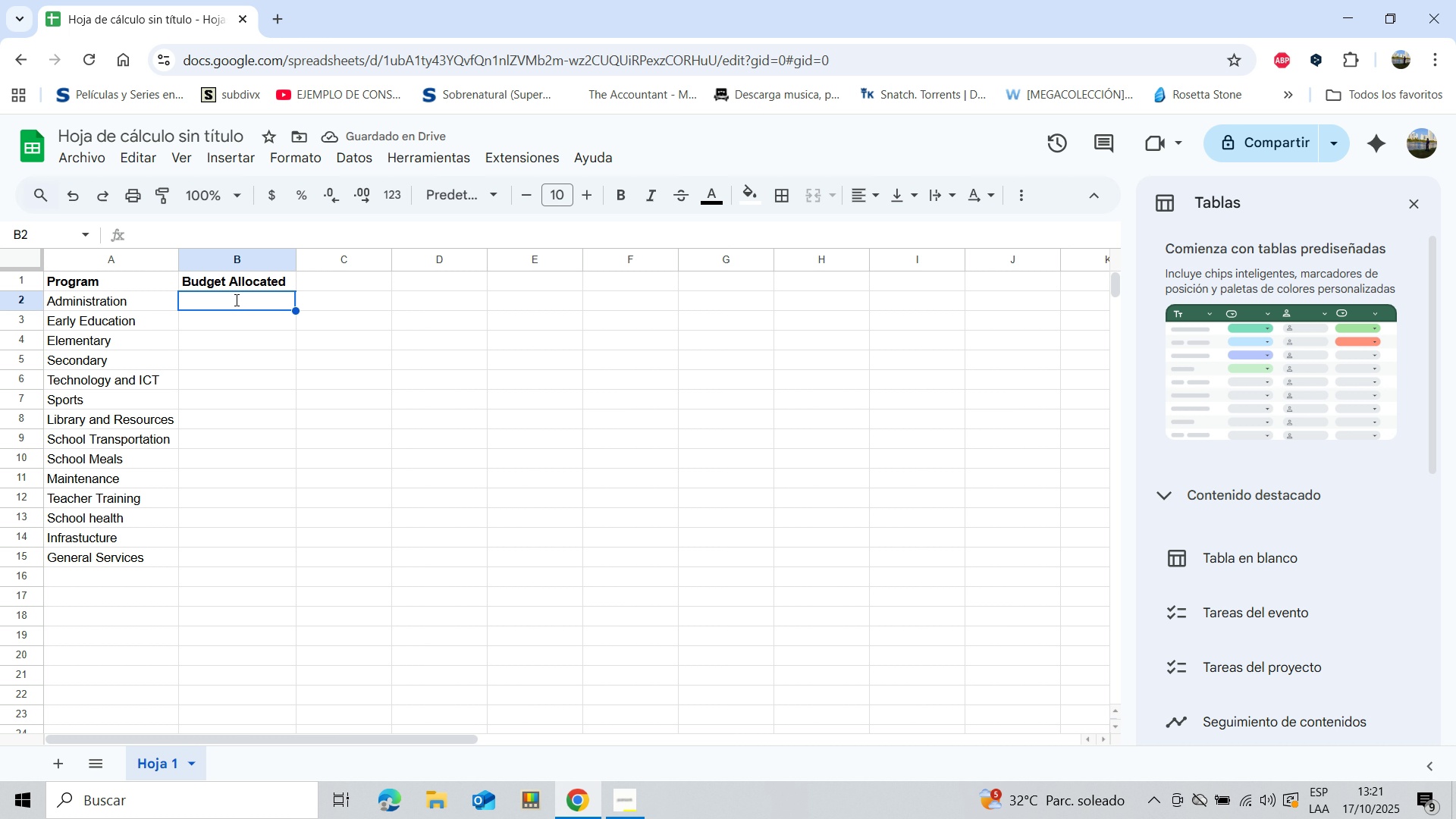 
type(150000)
 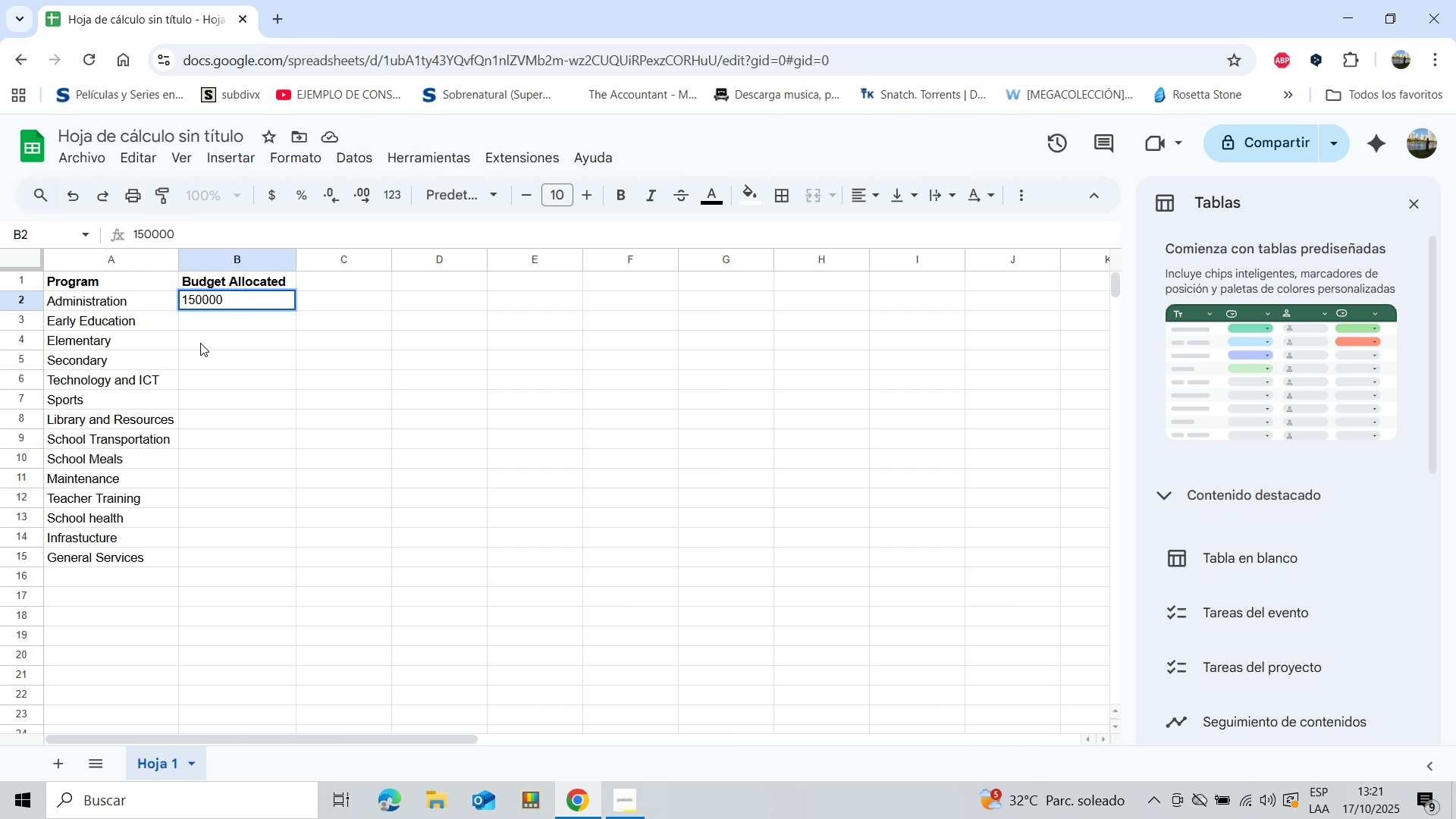 
left_click([218, 318])
 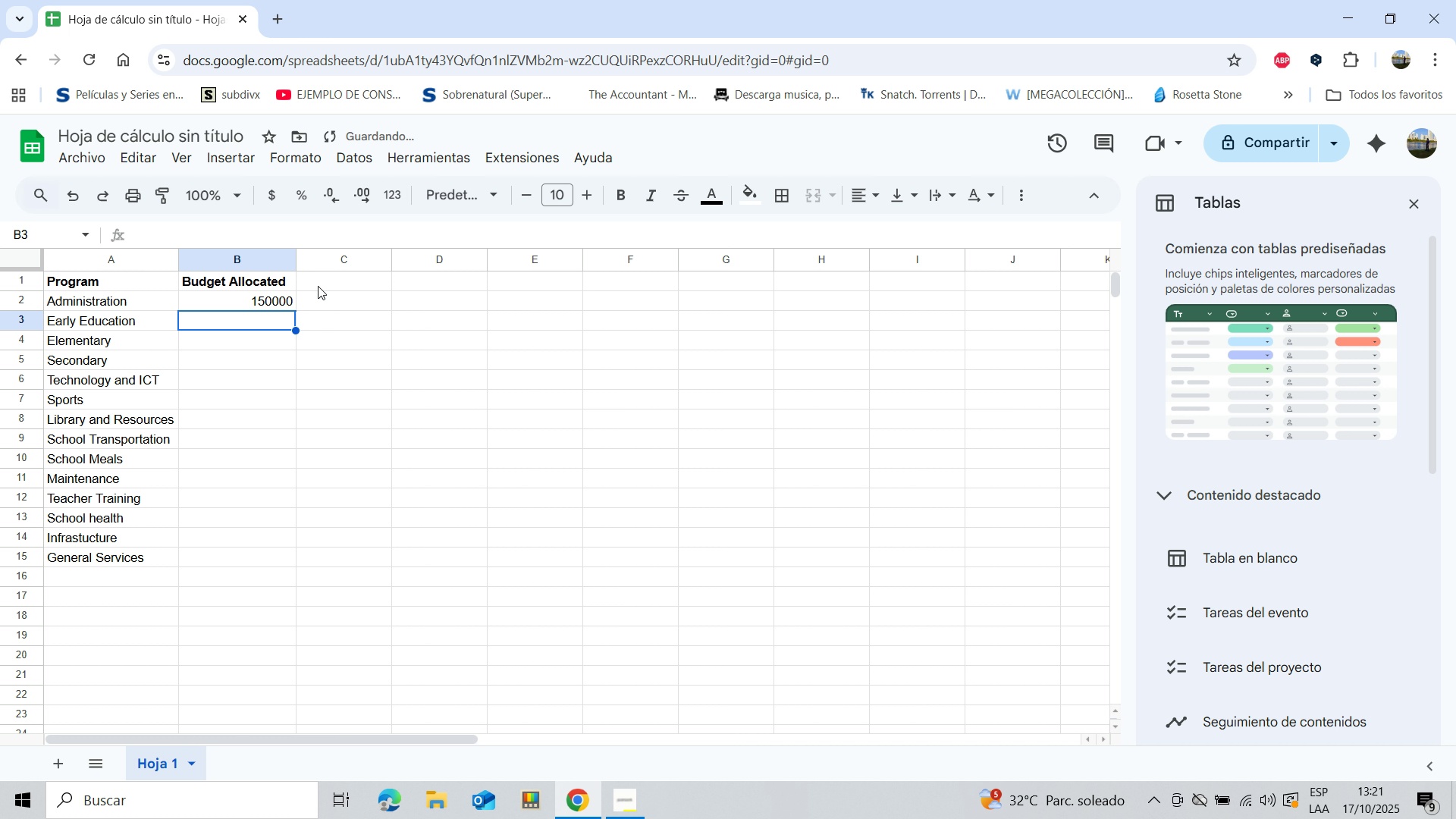 
left_click([283, 296])
 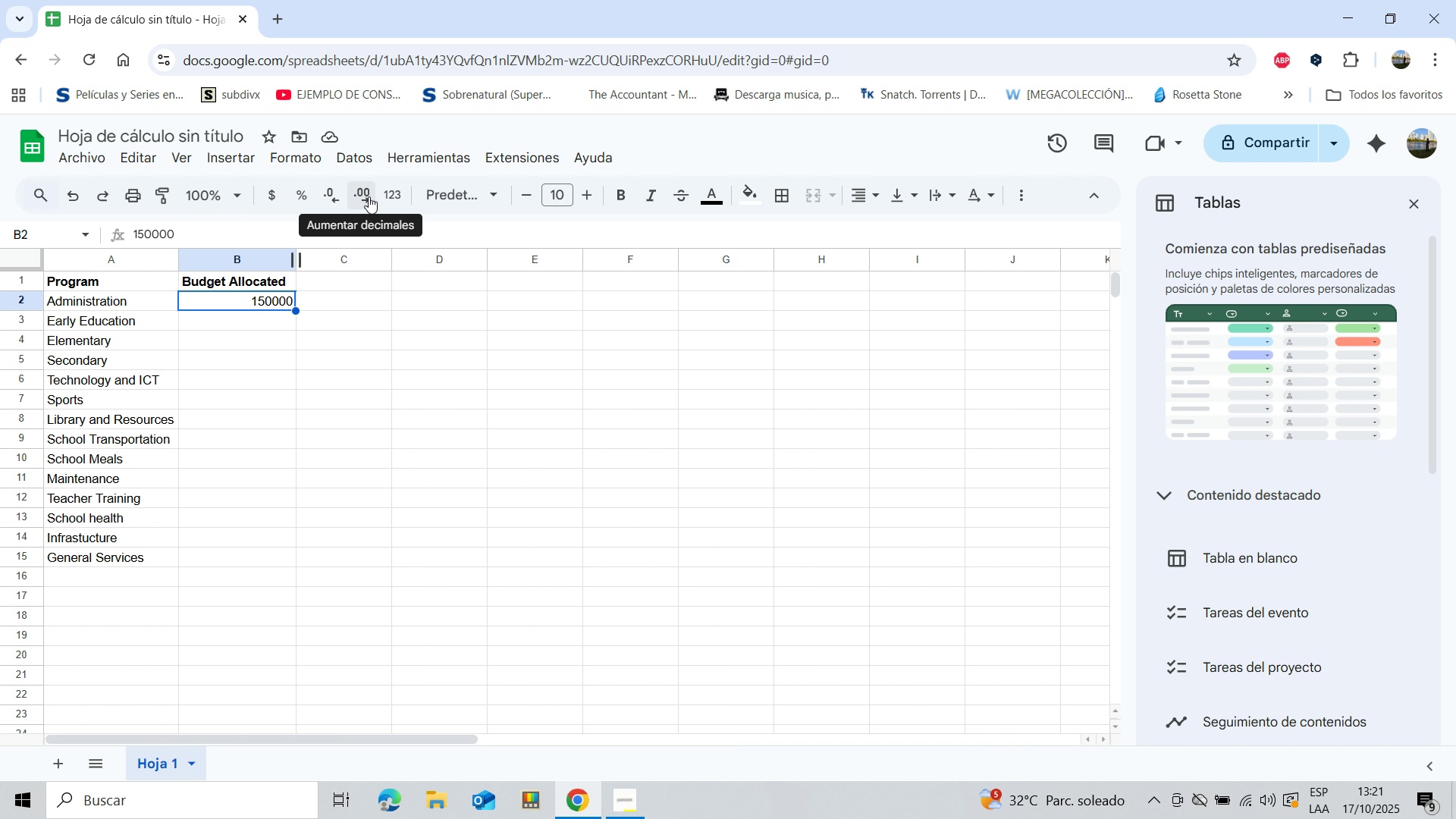 
wait(10.49)
 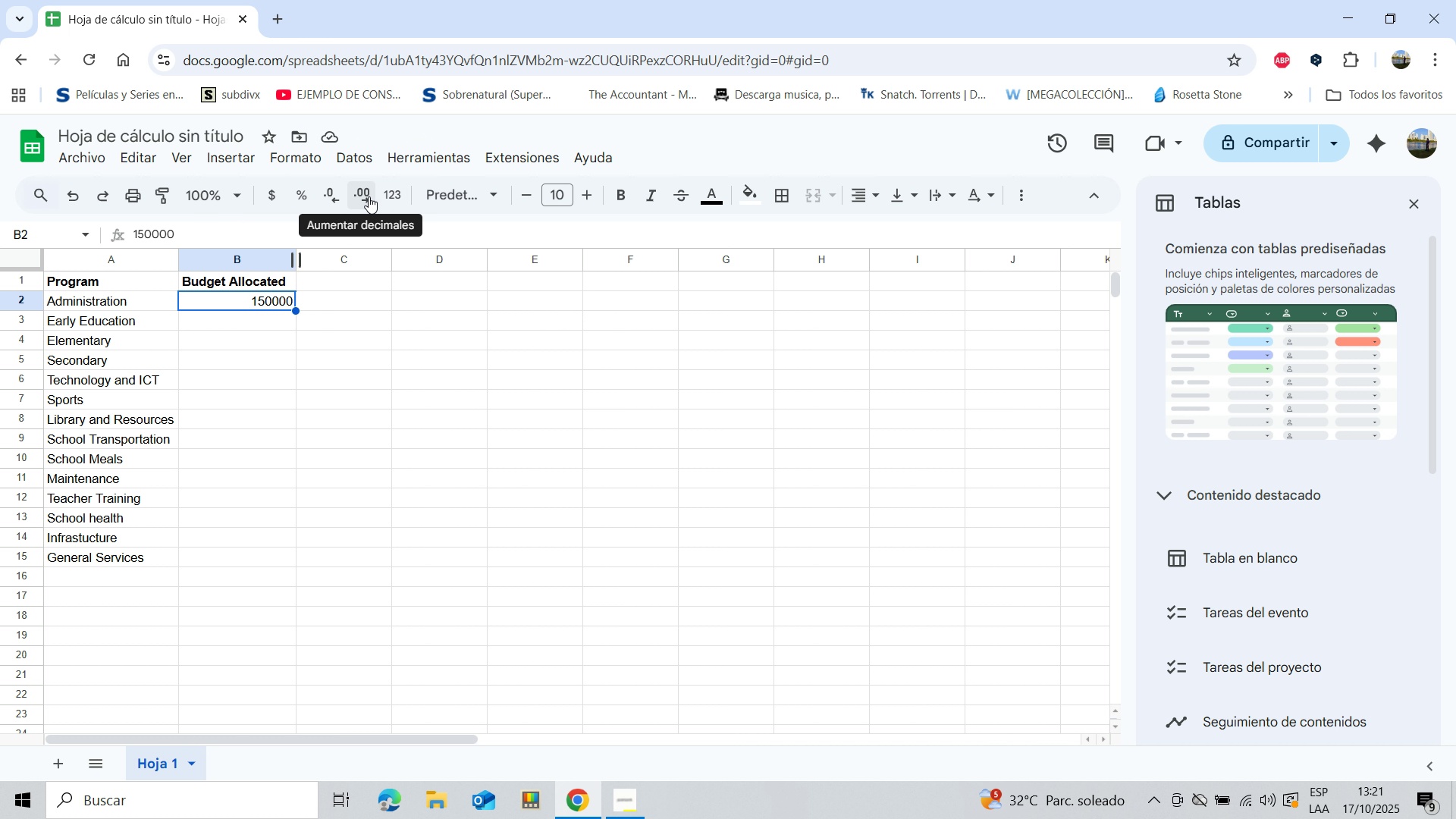 
left_click([277, 199])
 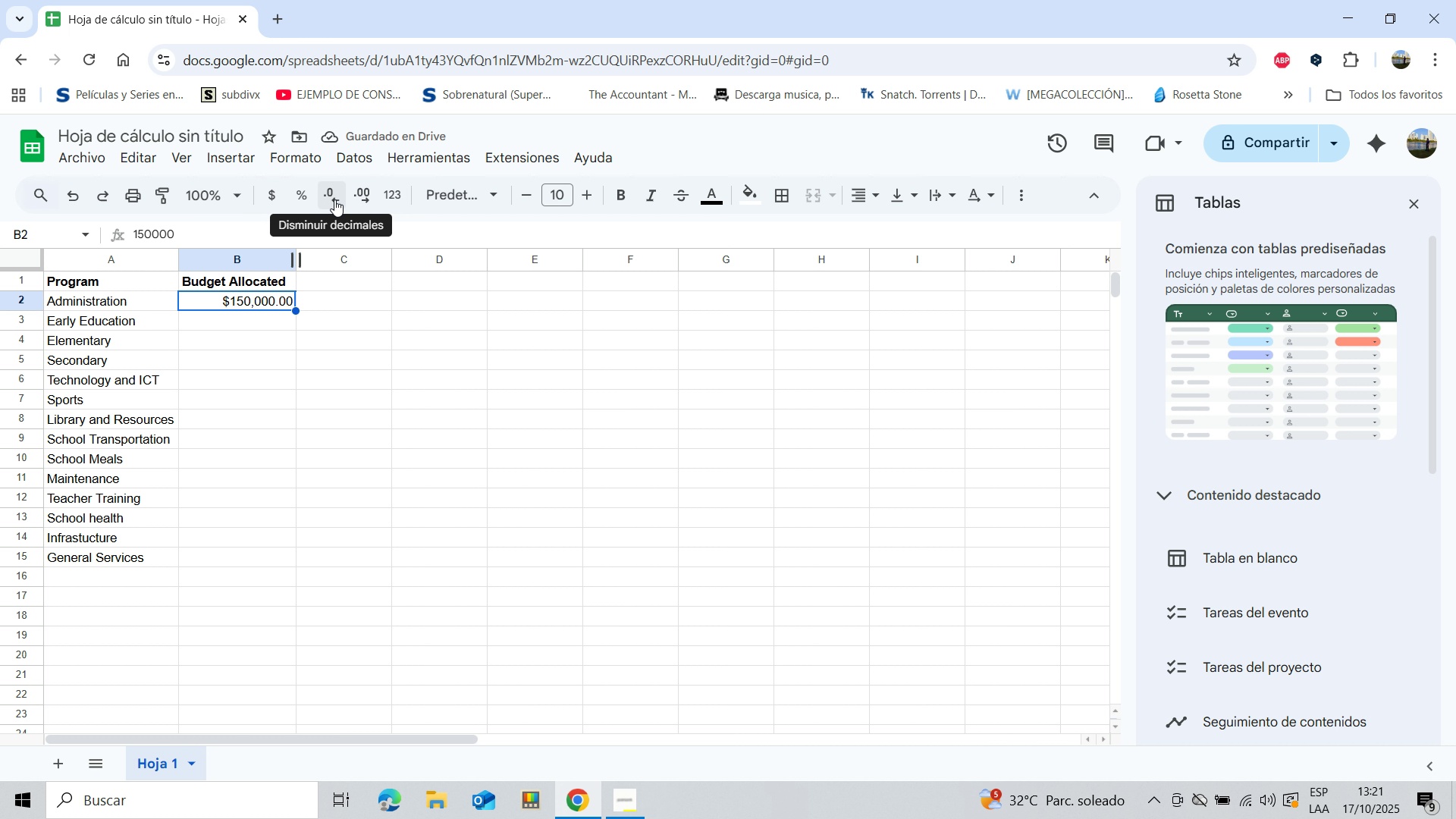 
wait(5.93)
 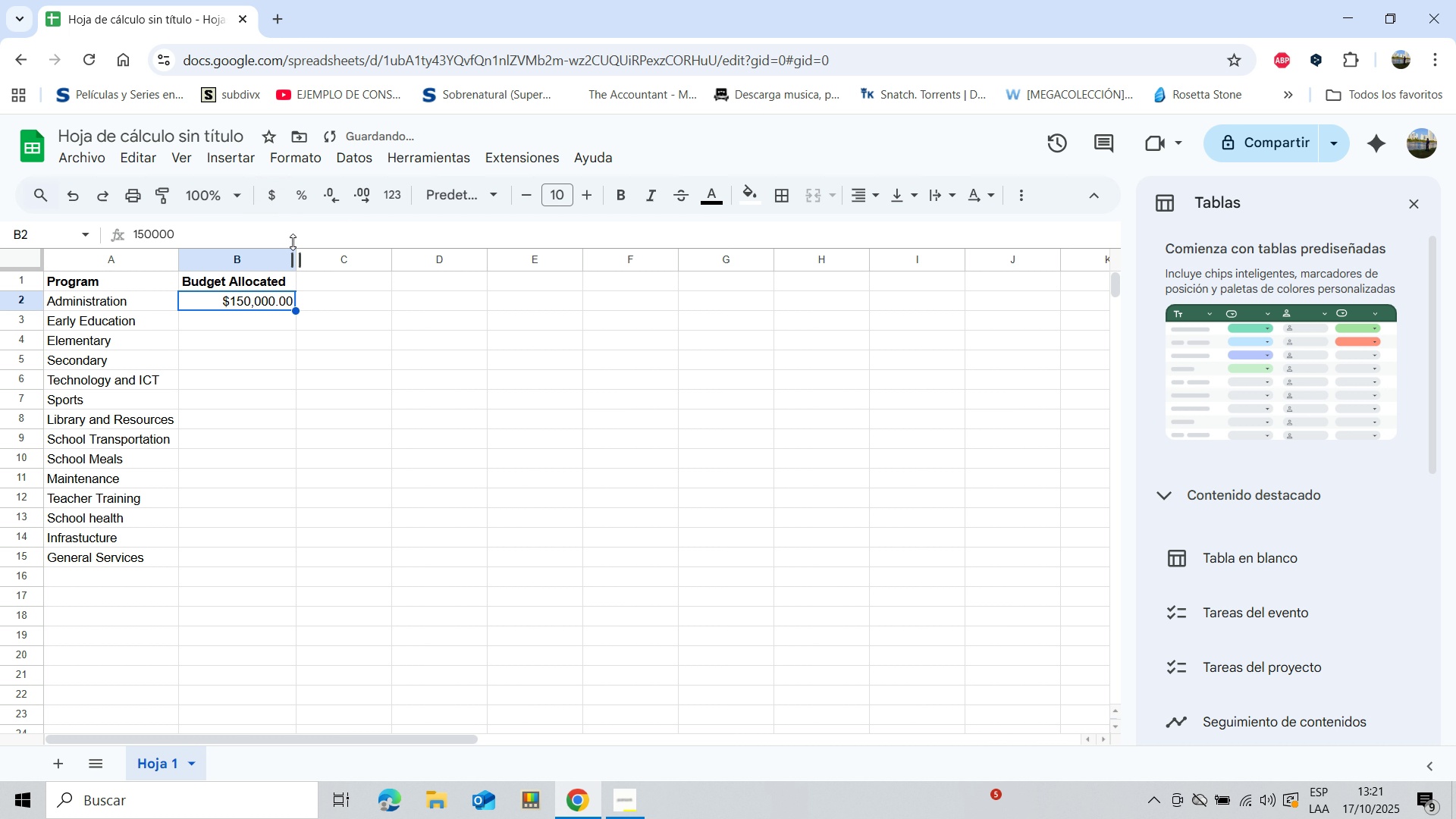 
double_click([334, 199])
 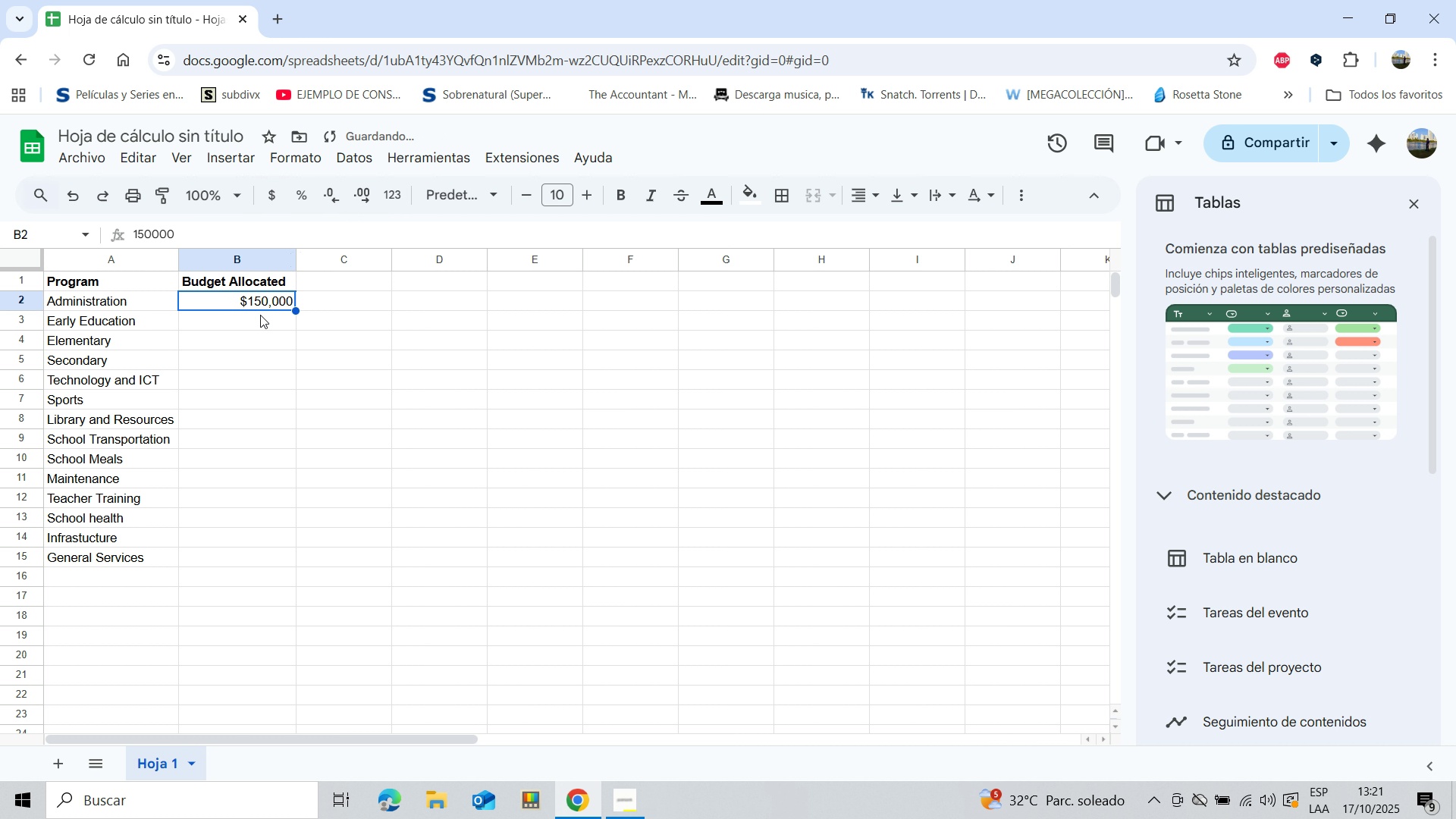 
left_click([260, 316])
 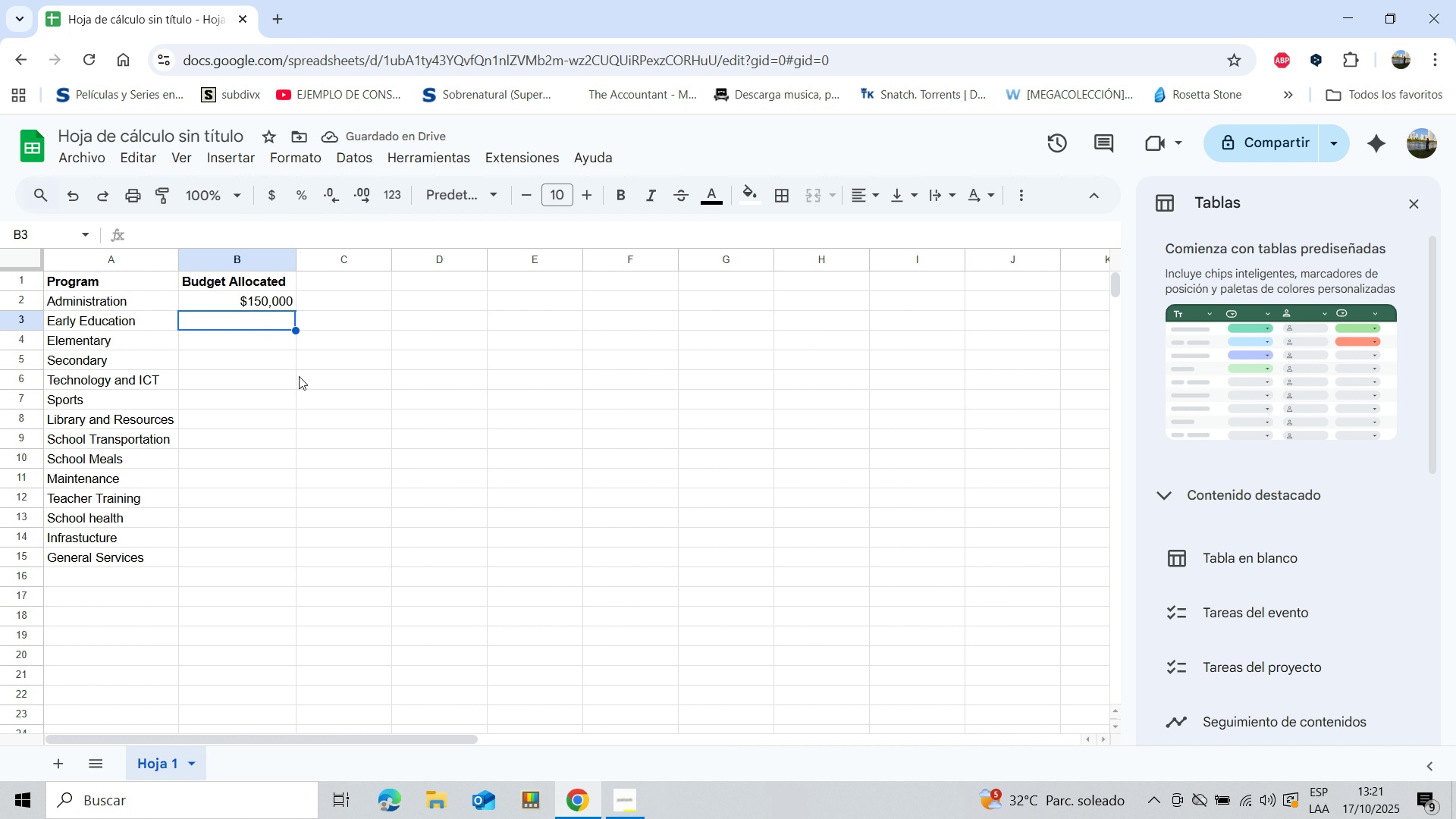 
left_click([288, 301])
 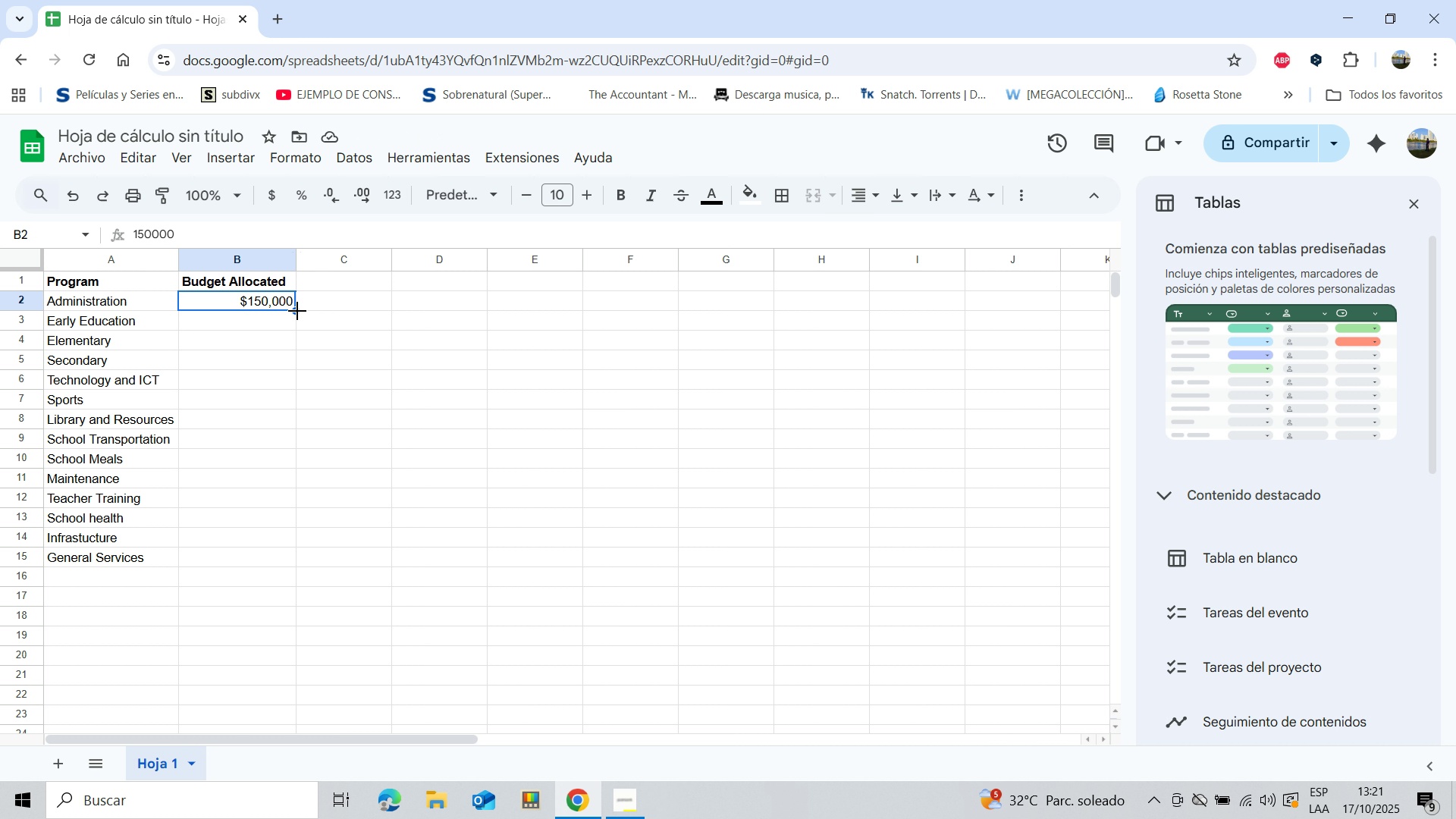 
left_click_drag(start_coordinate=[297, 311], to_coordinate=[300, 549])
 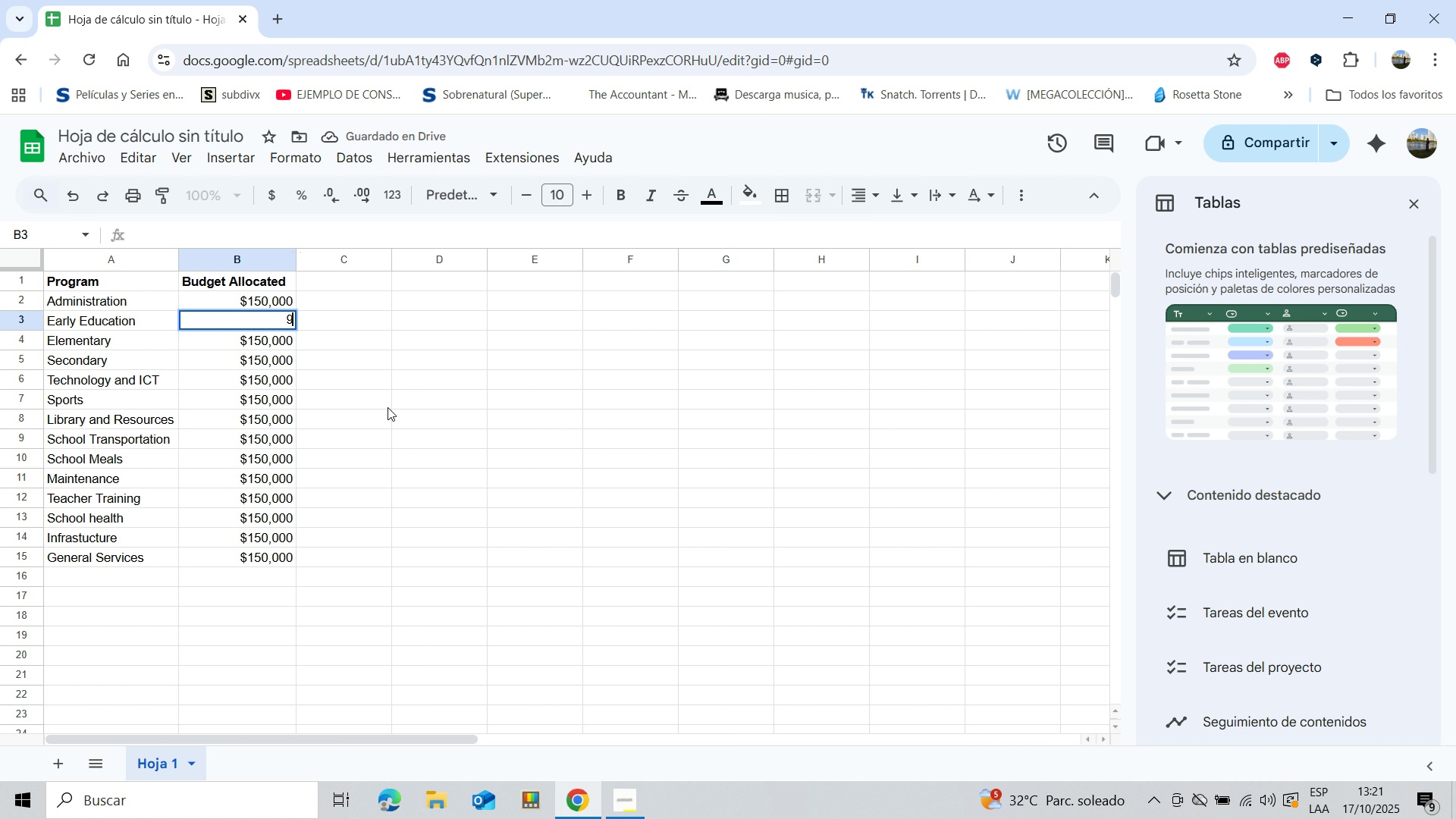 
type(90000)
 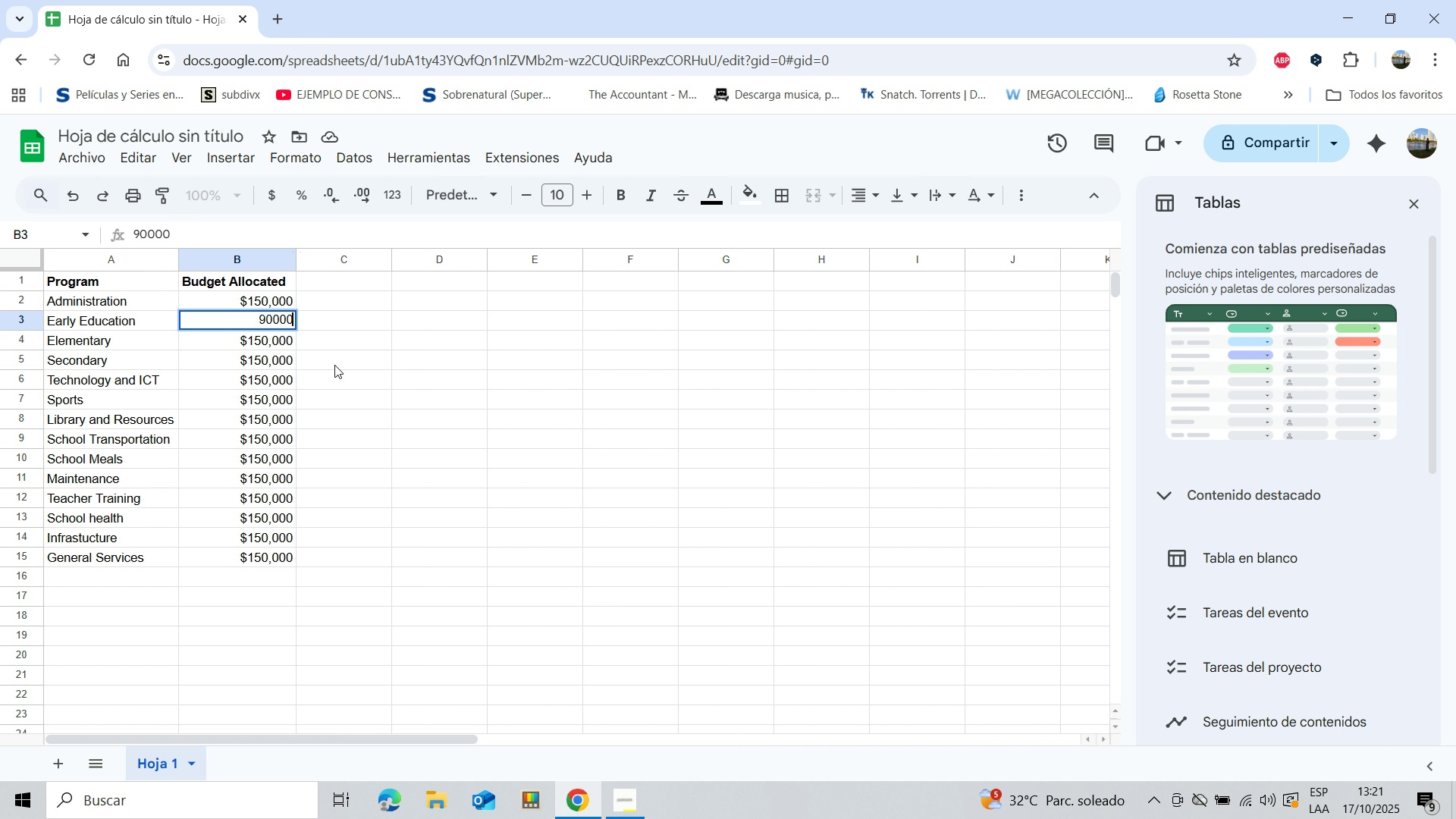 
left_click([278, 336])
 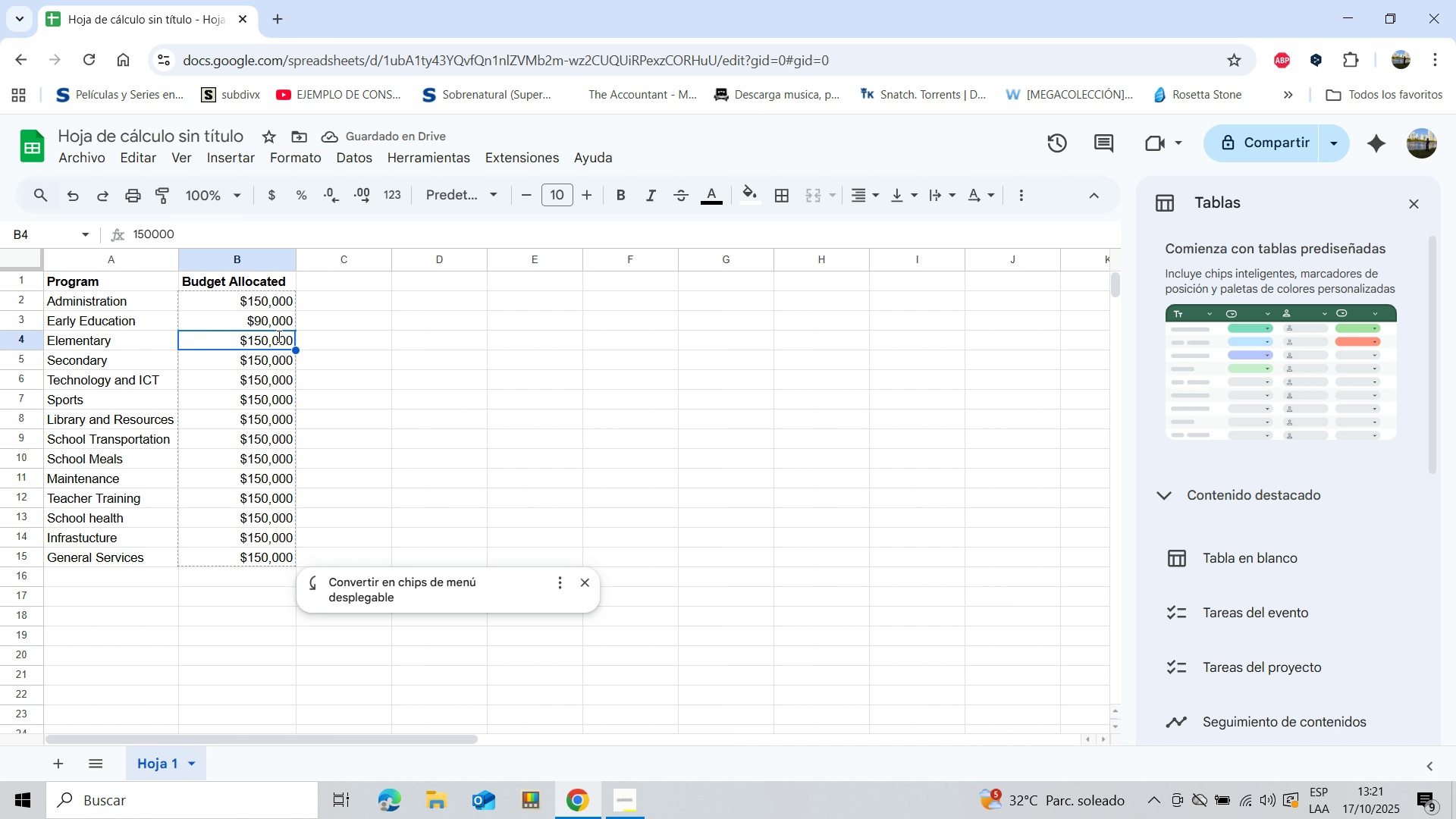 
type(120000)
 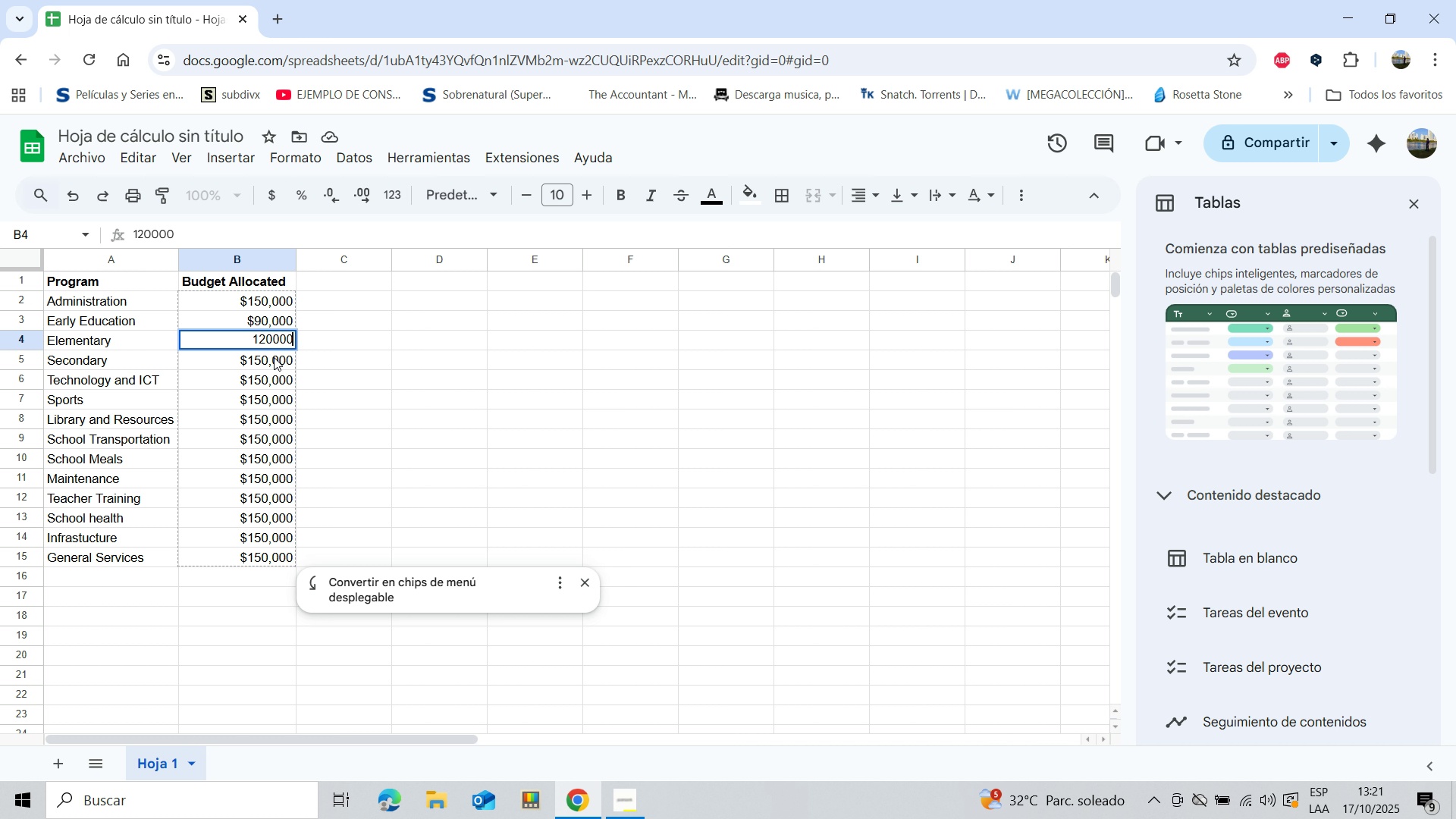 
left_click([273, 364])
 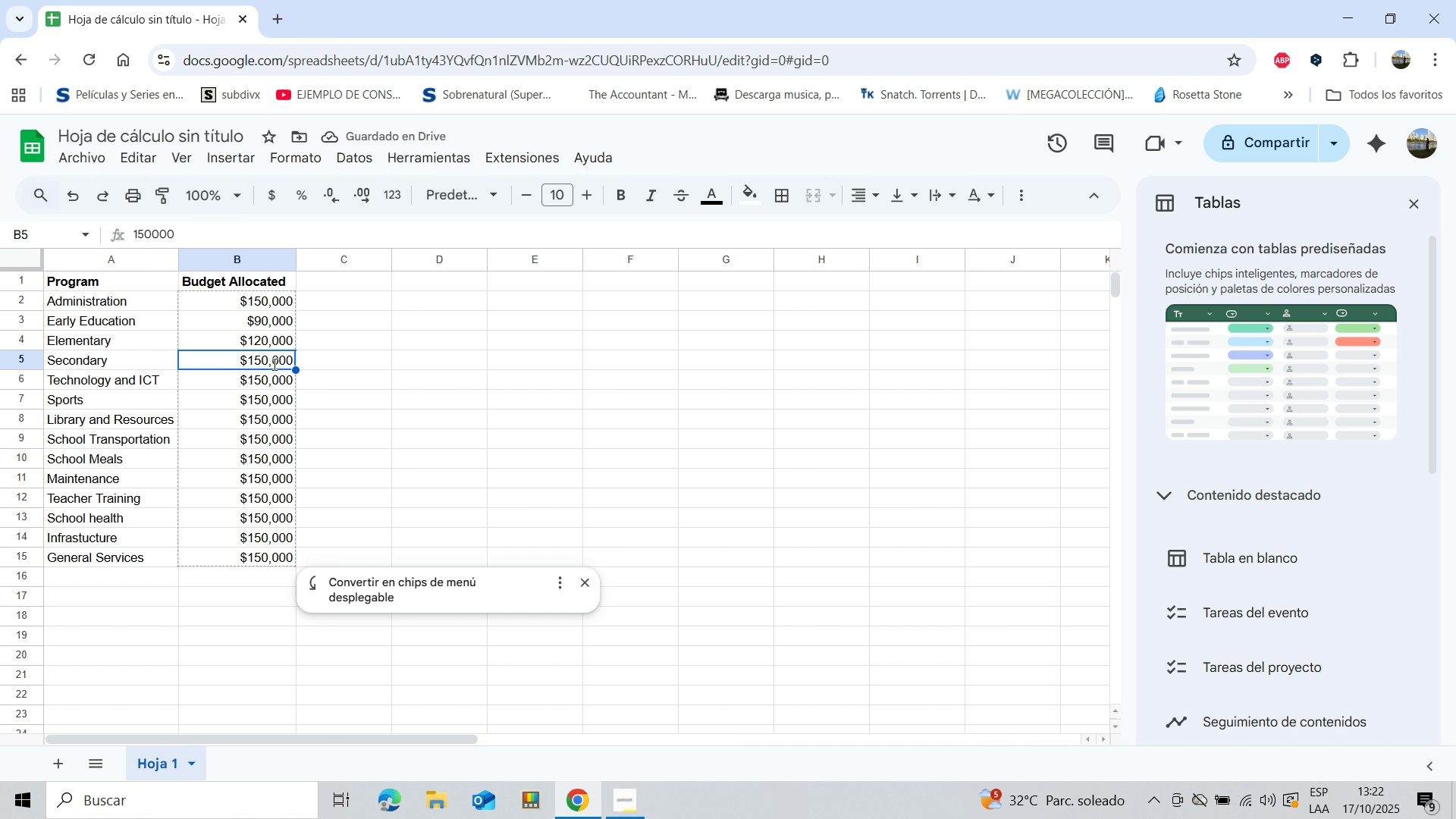 
type(140900)
key(Backspace)
key(Backspace)
key(Backspace)
key(Backspace)
type(0000)
 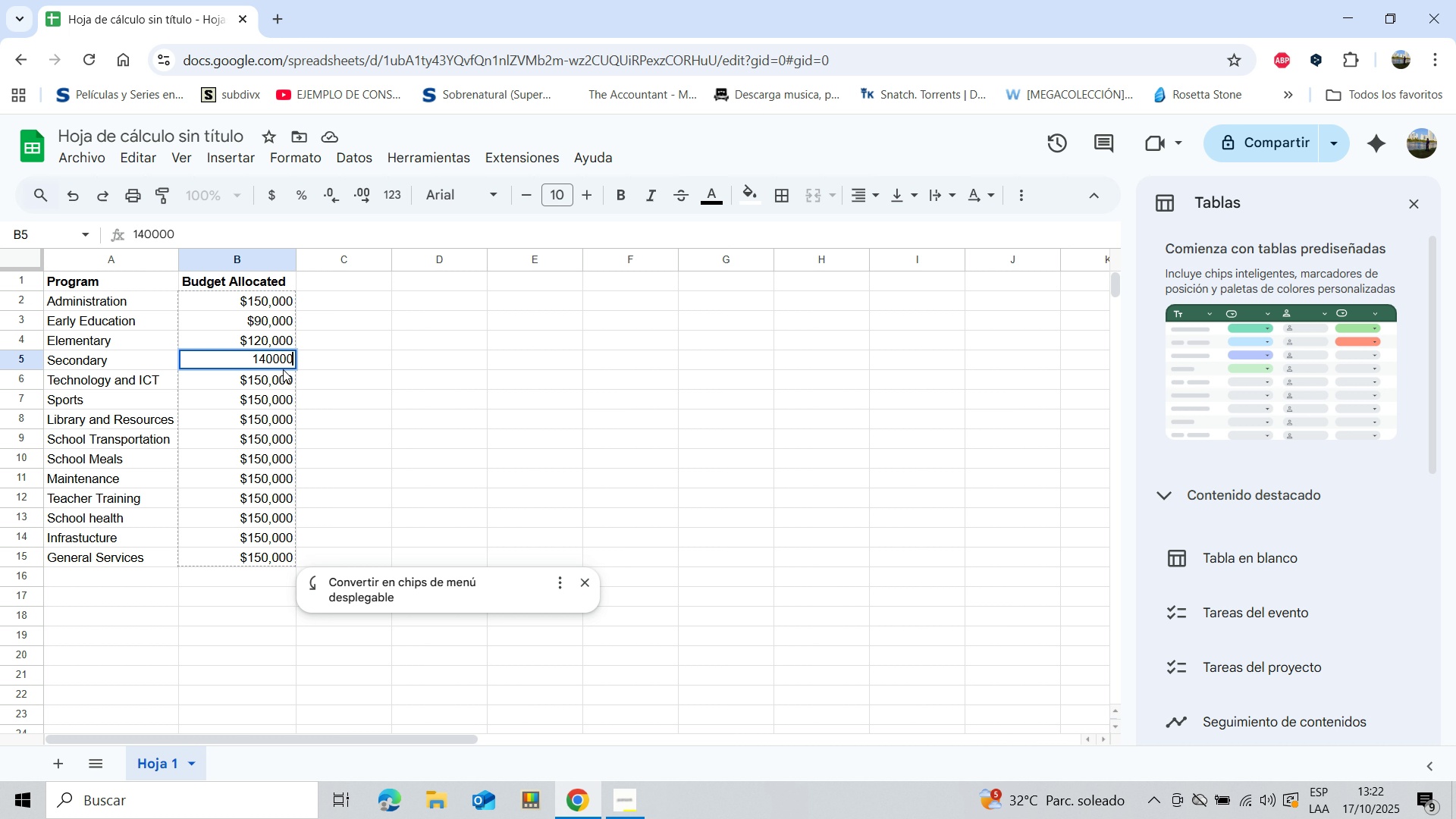 
left_click([277, 379])
 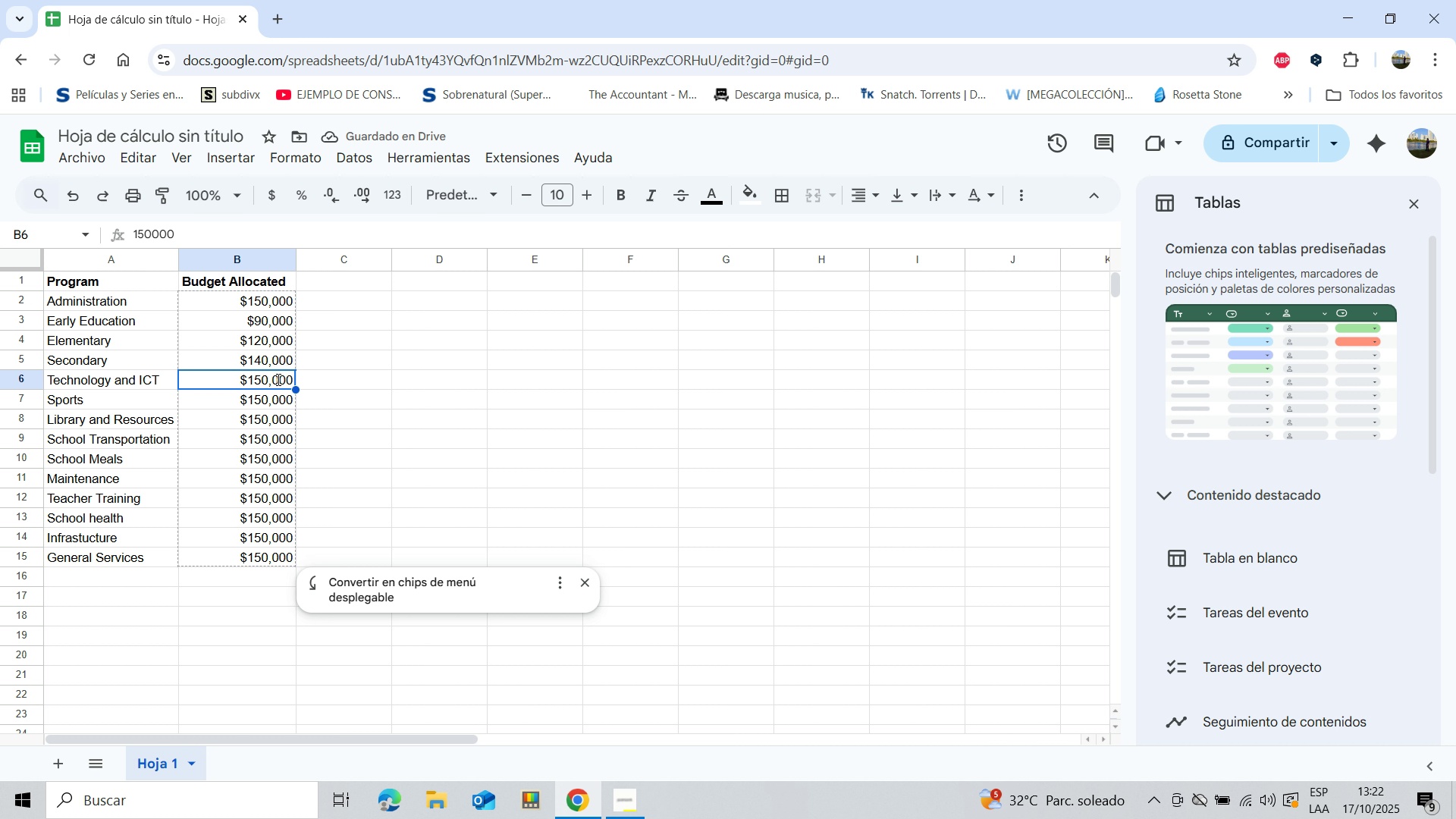 
type(100000)
 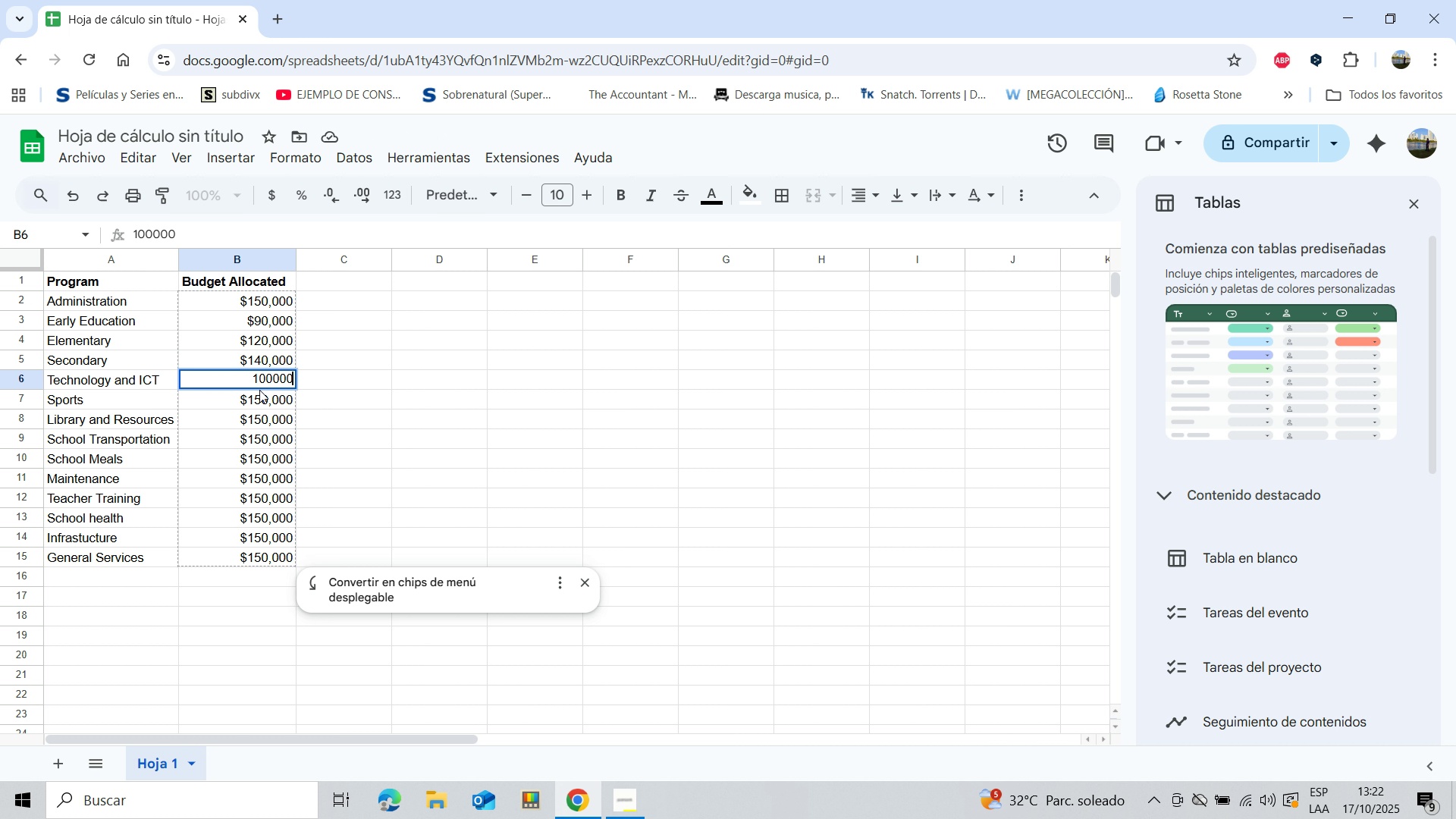 
left_click([259, 401])
 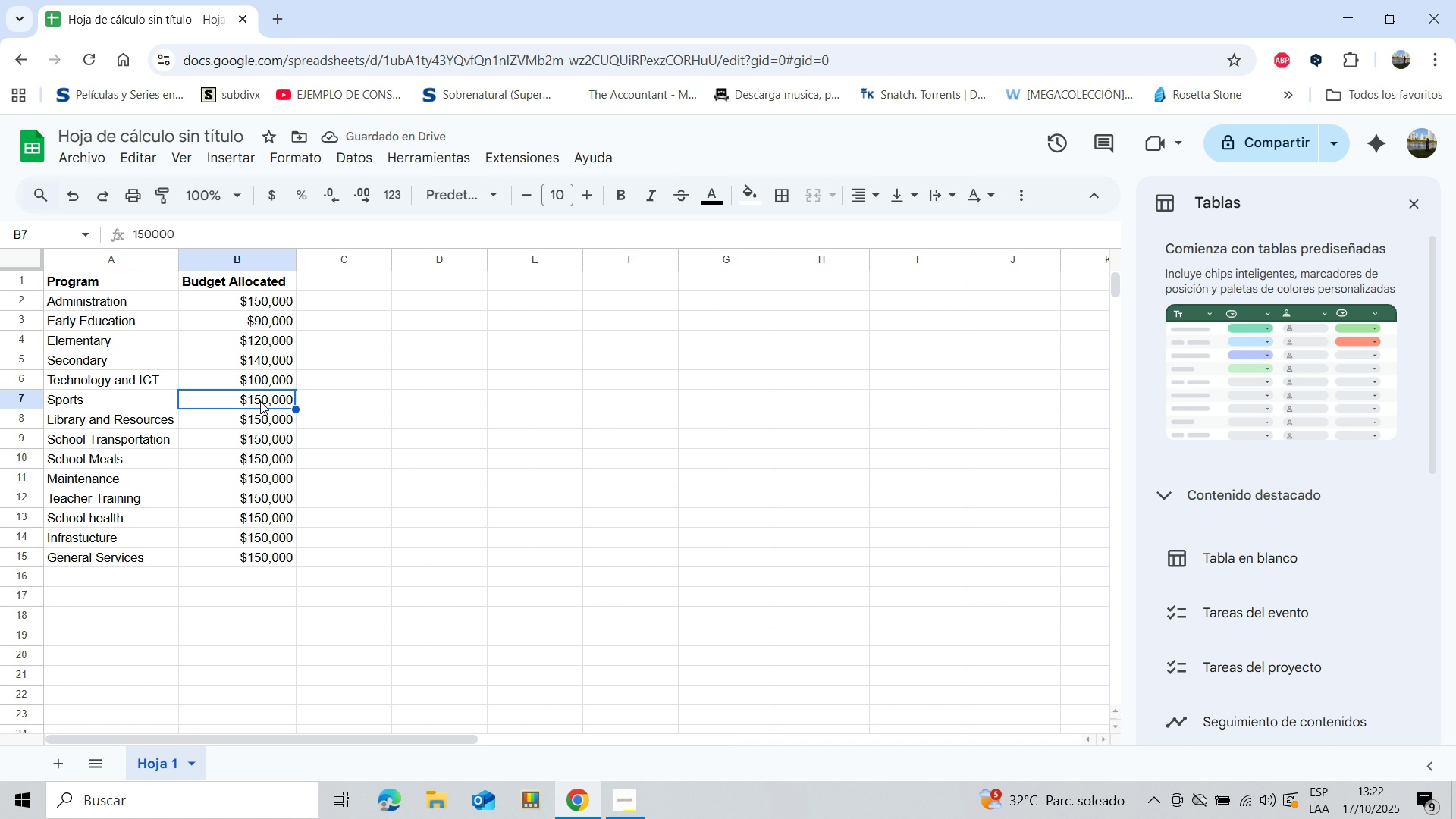 
type(55000)
 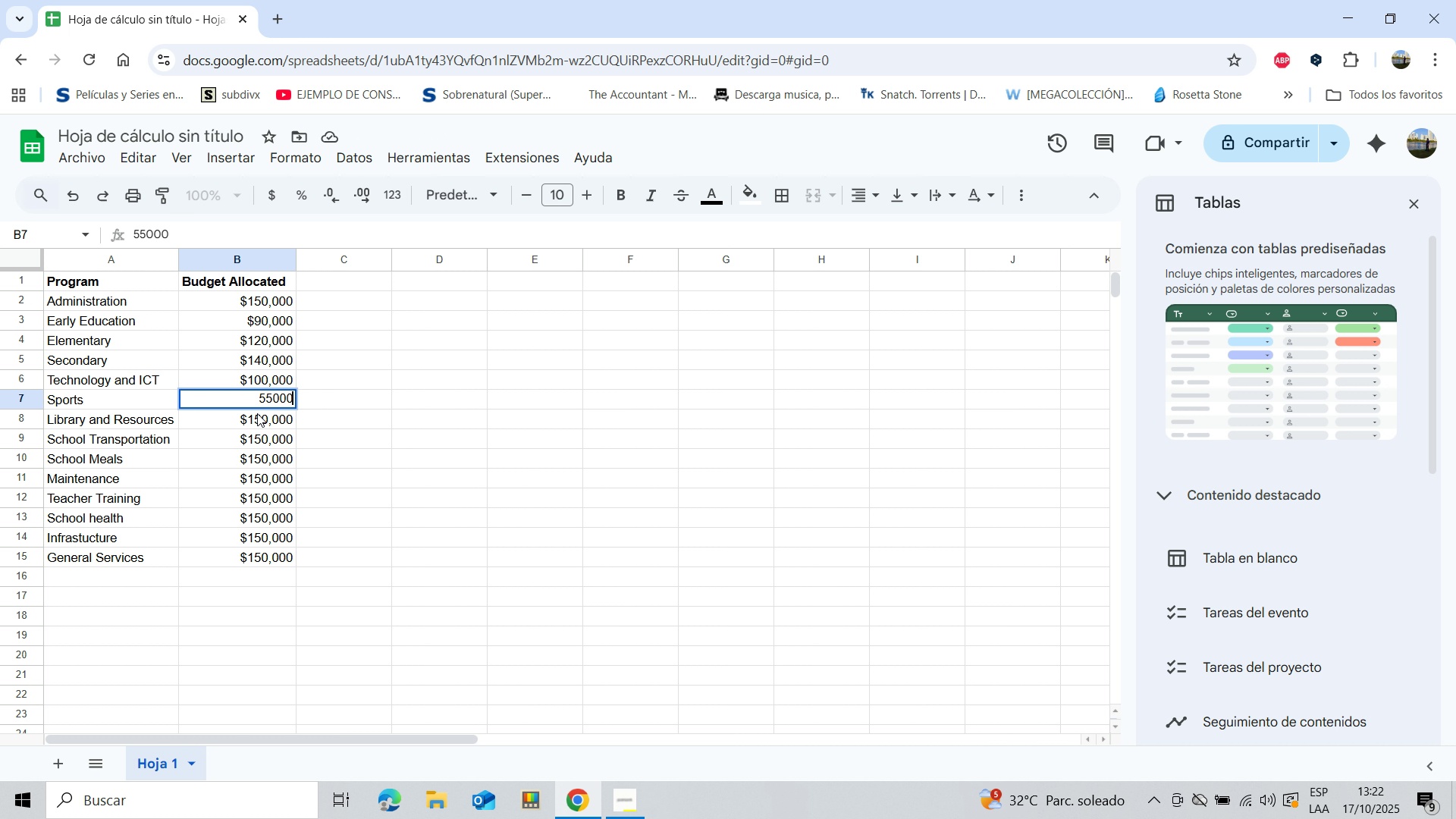 
left_click([259, 417])
 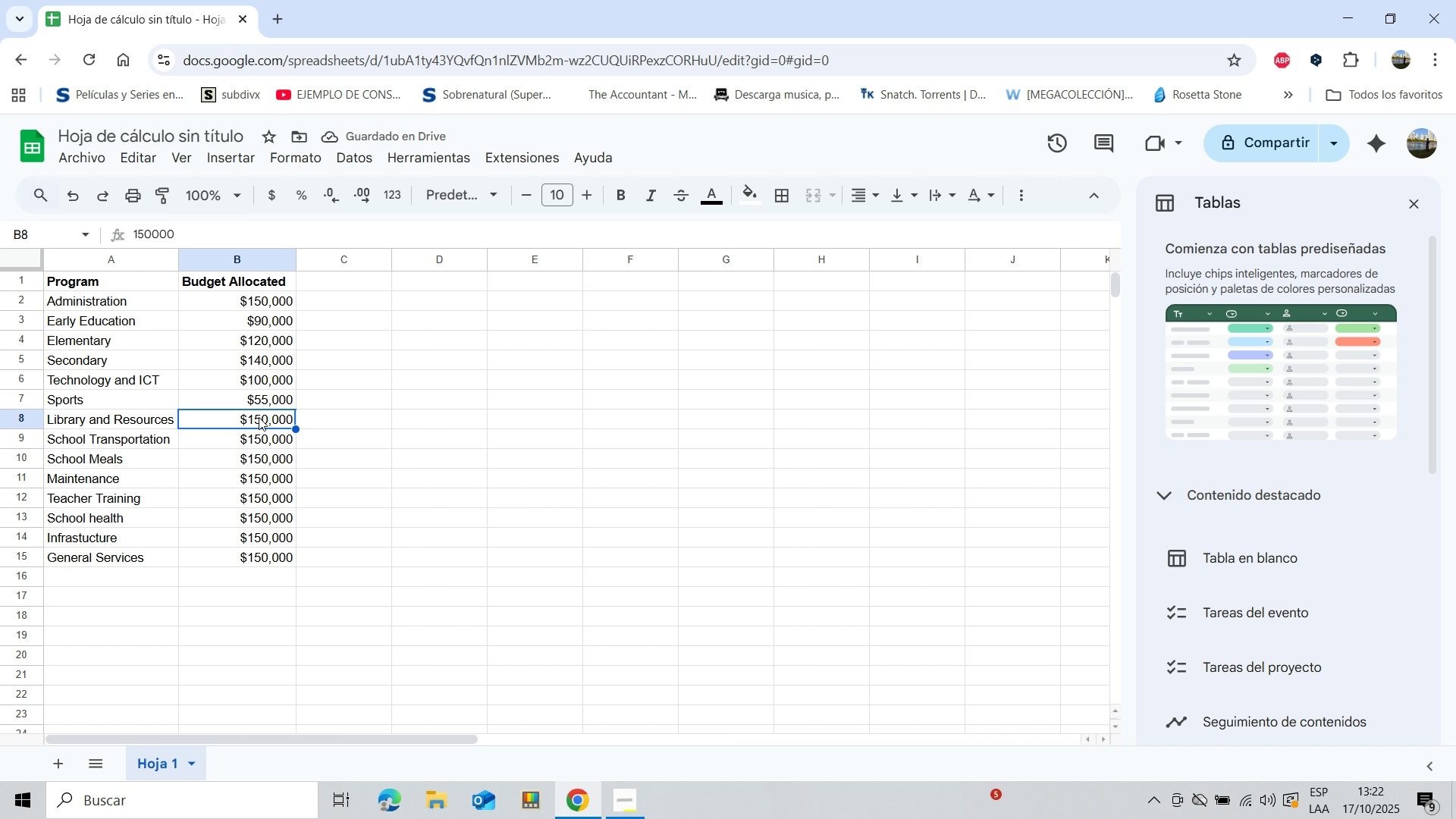 
type(40000)
 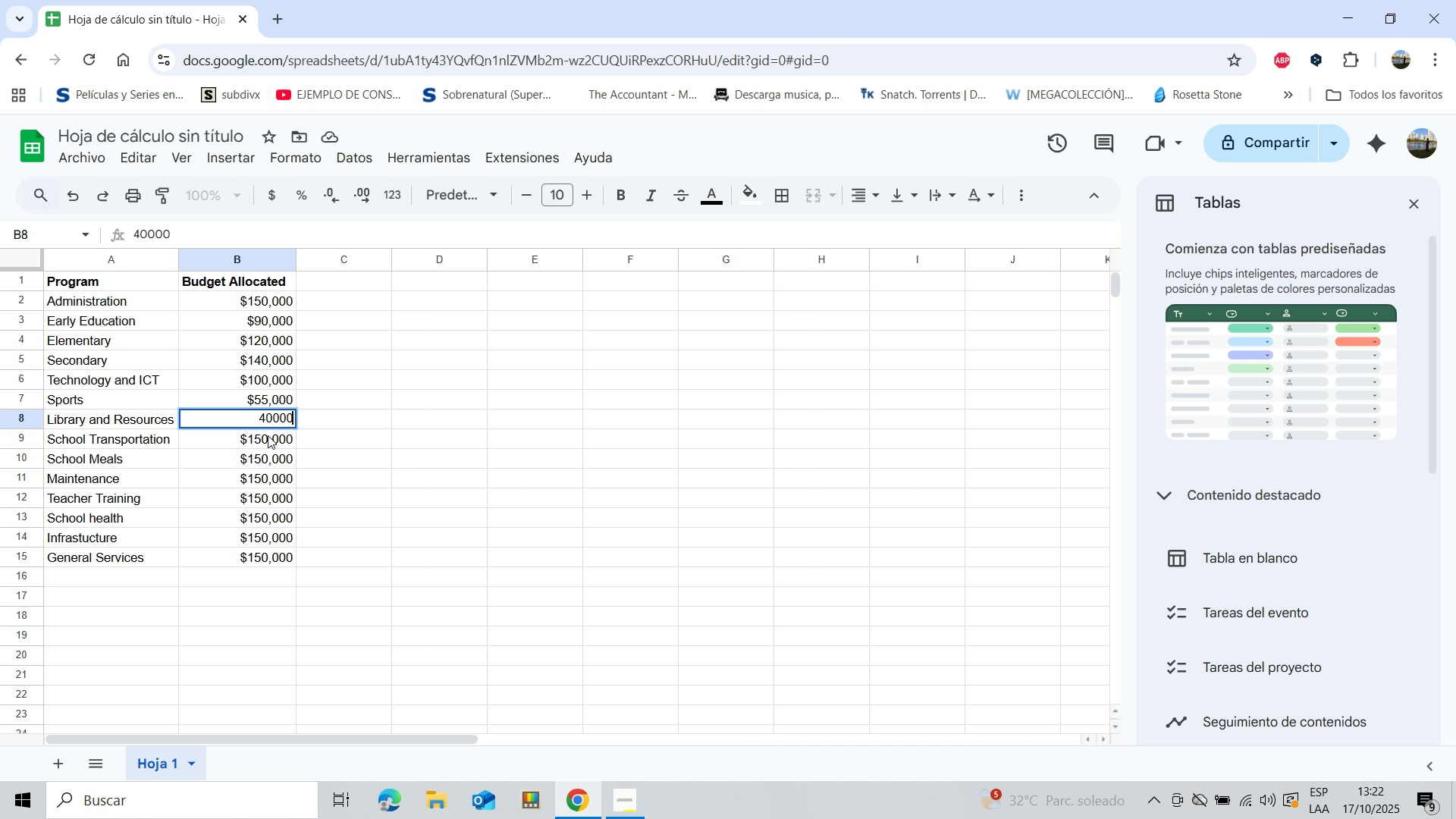 
left_click([269, 441])
 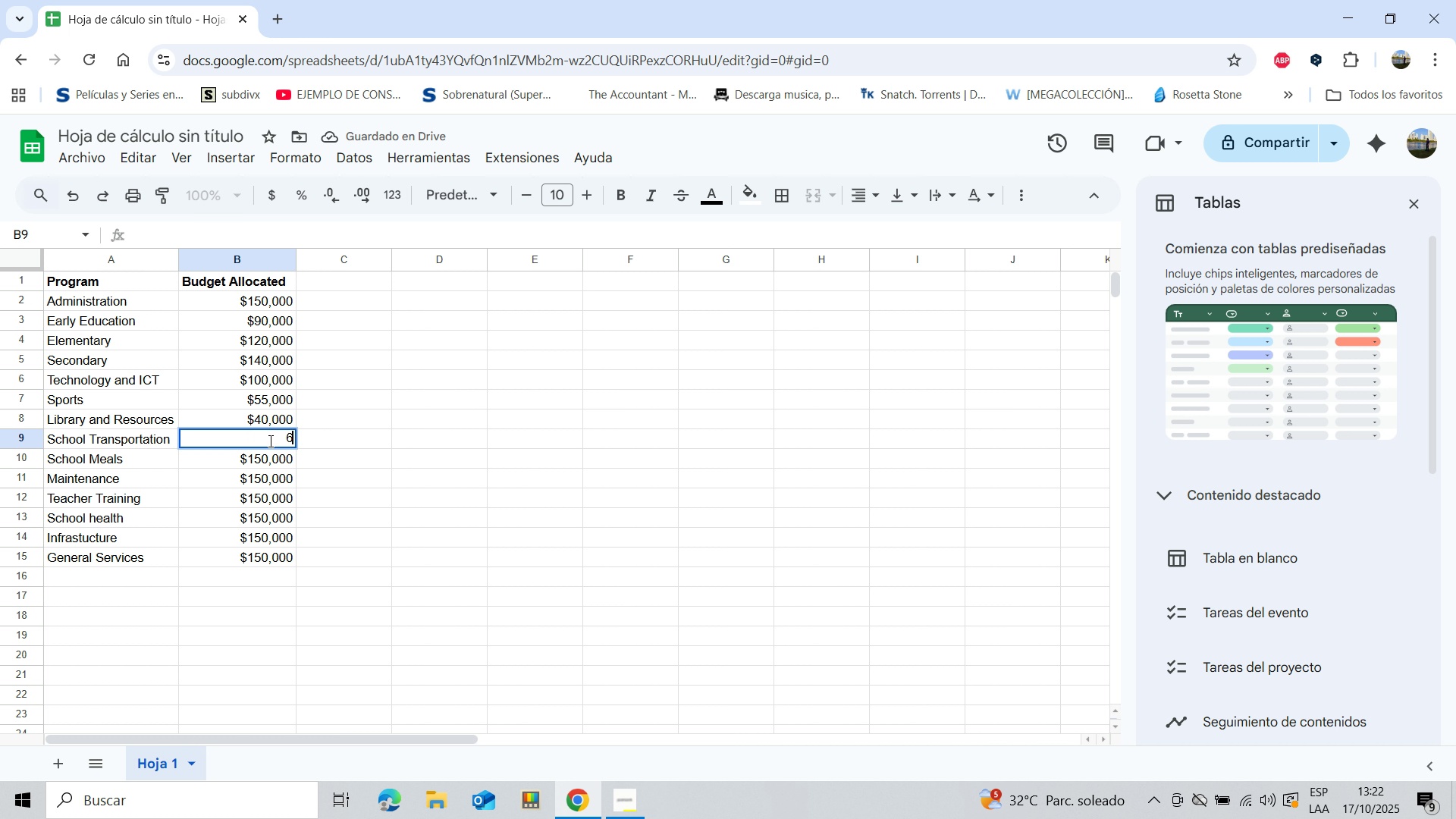 
type(600000)
key(Backspace)
 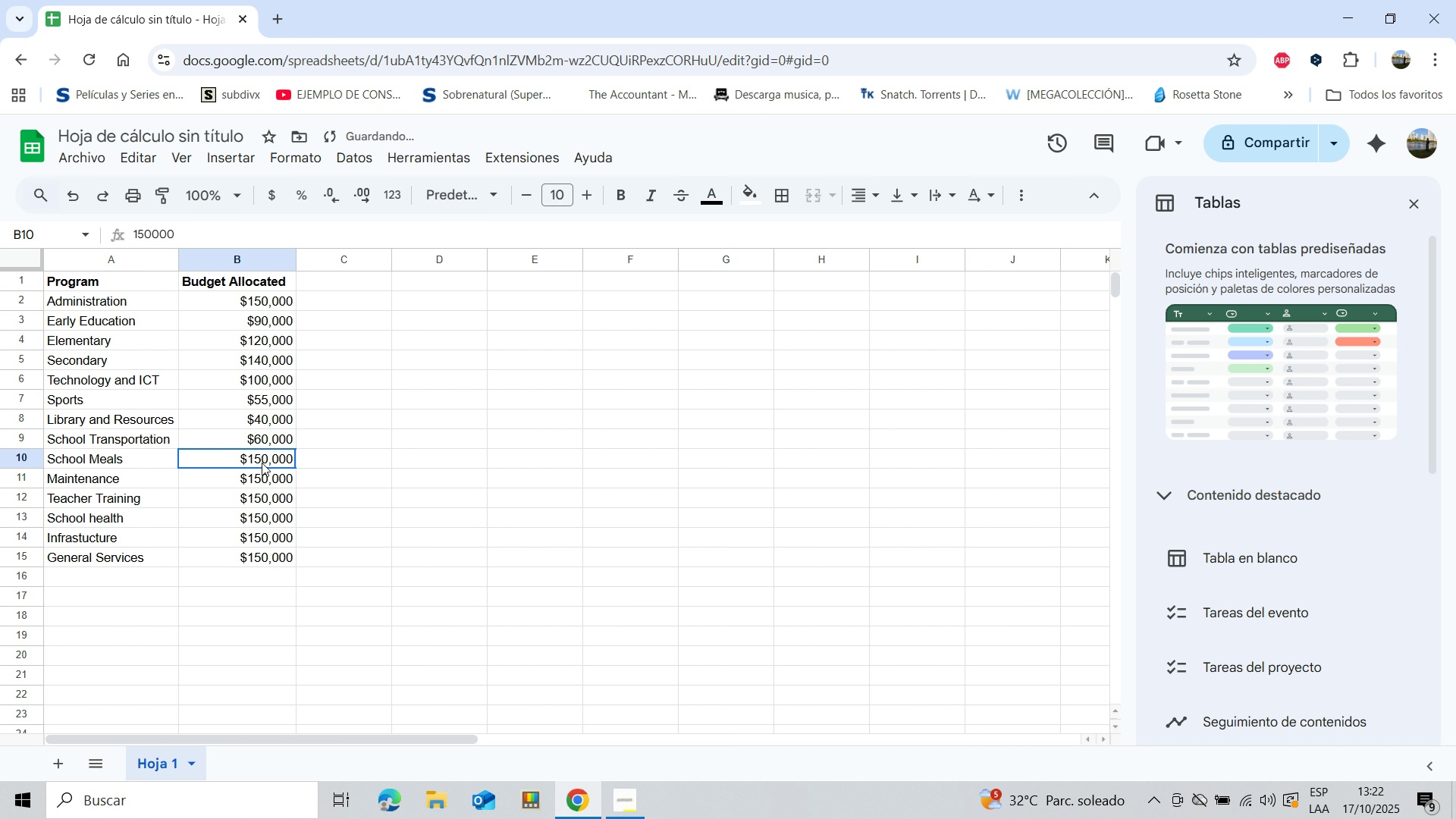 
left_click([262, 463])
 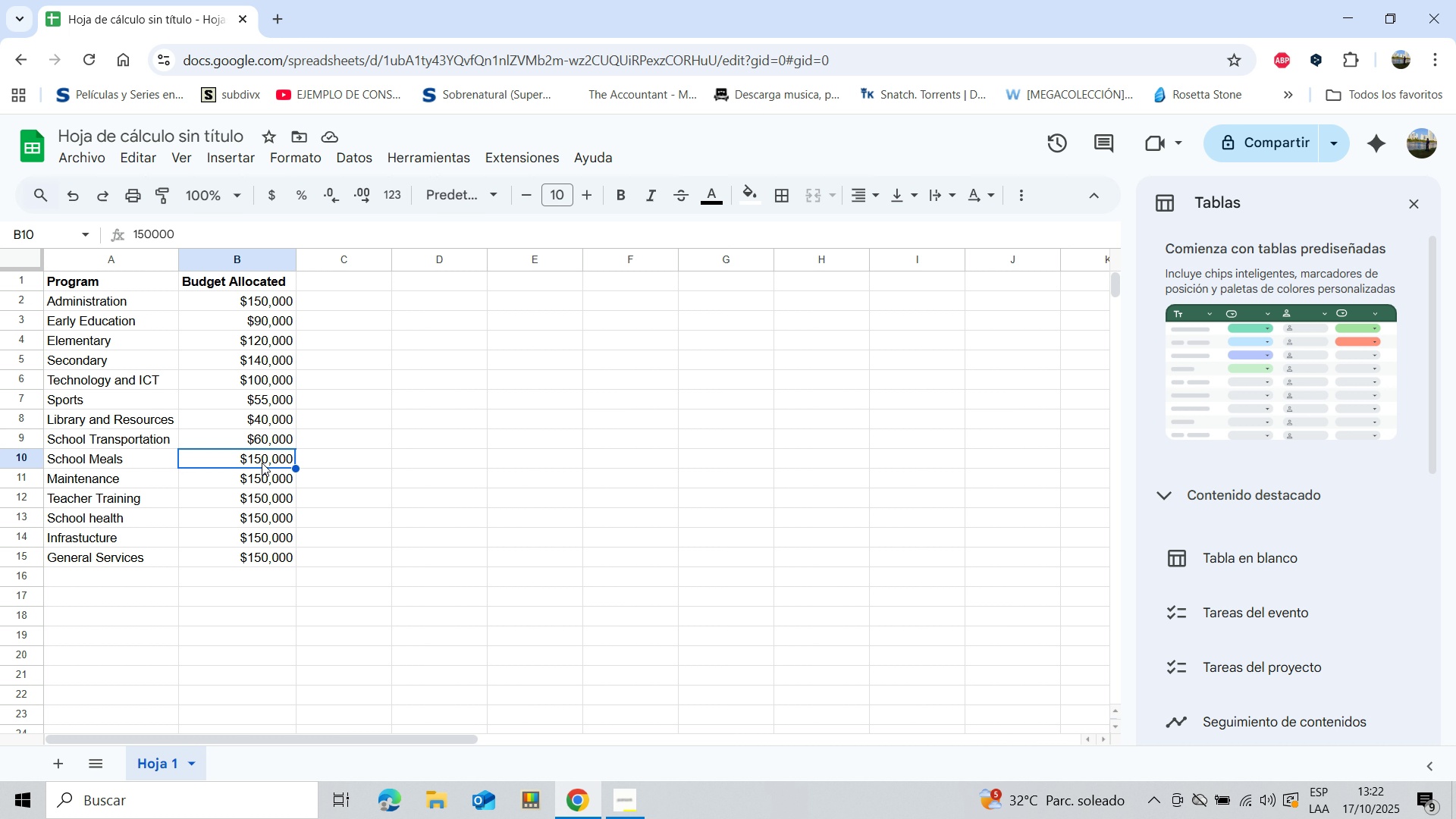 
wait(5.65)
 